 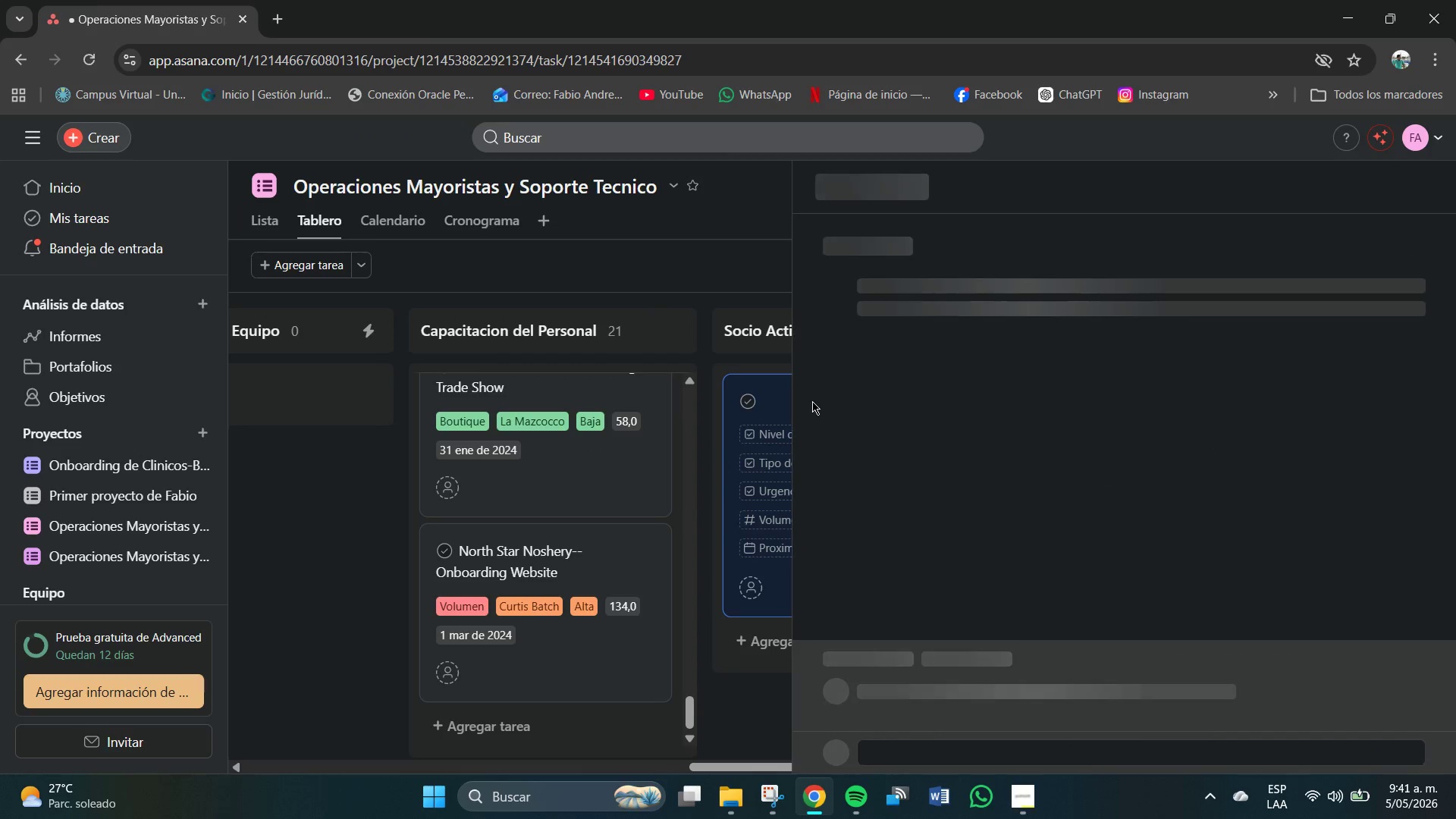 
left_click([763, 695])
 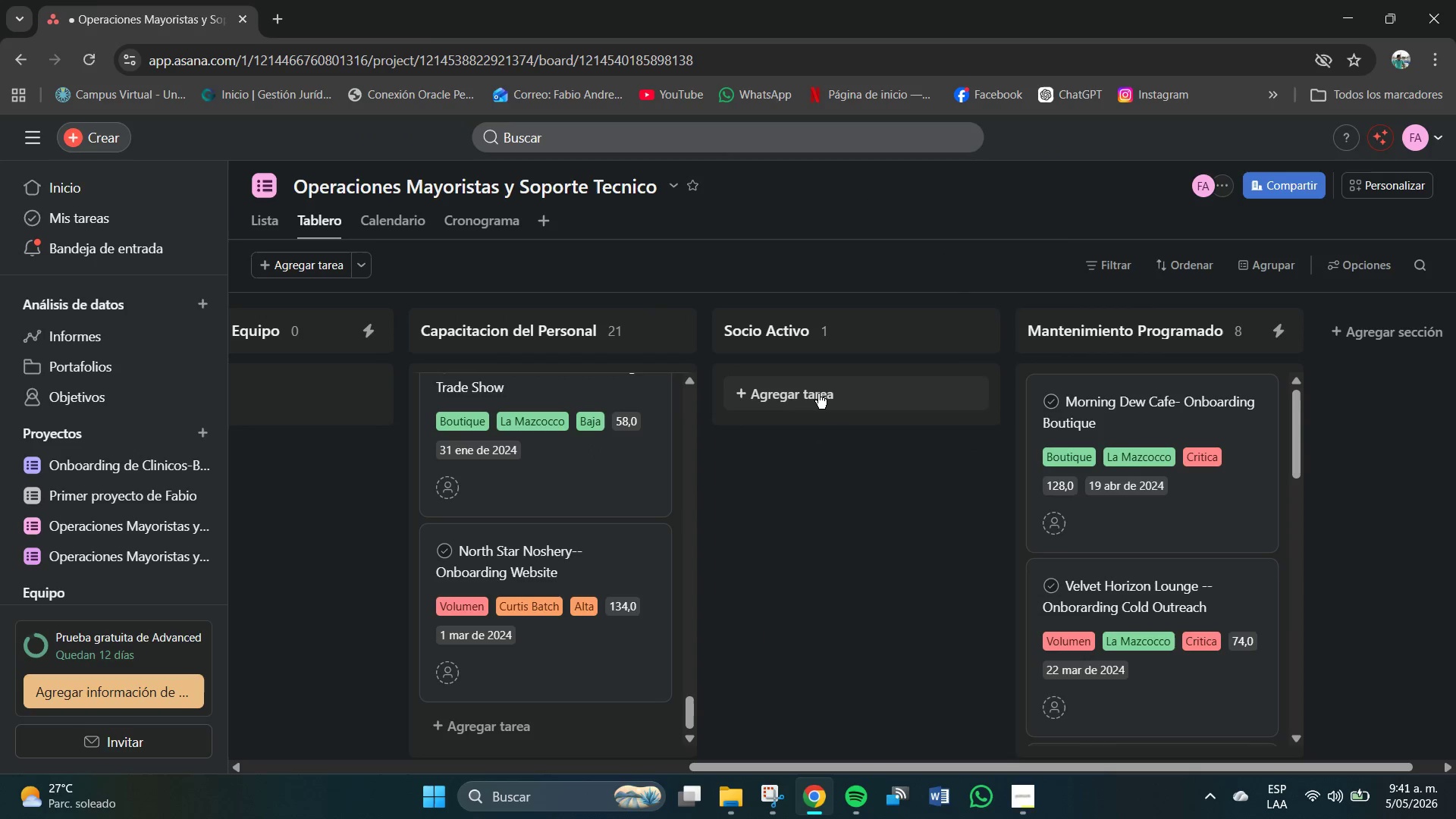 
left_click([818, 392])
 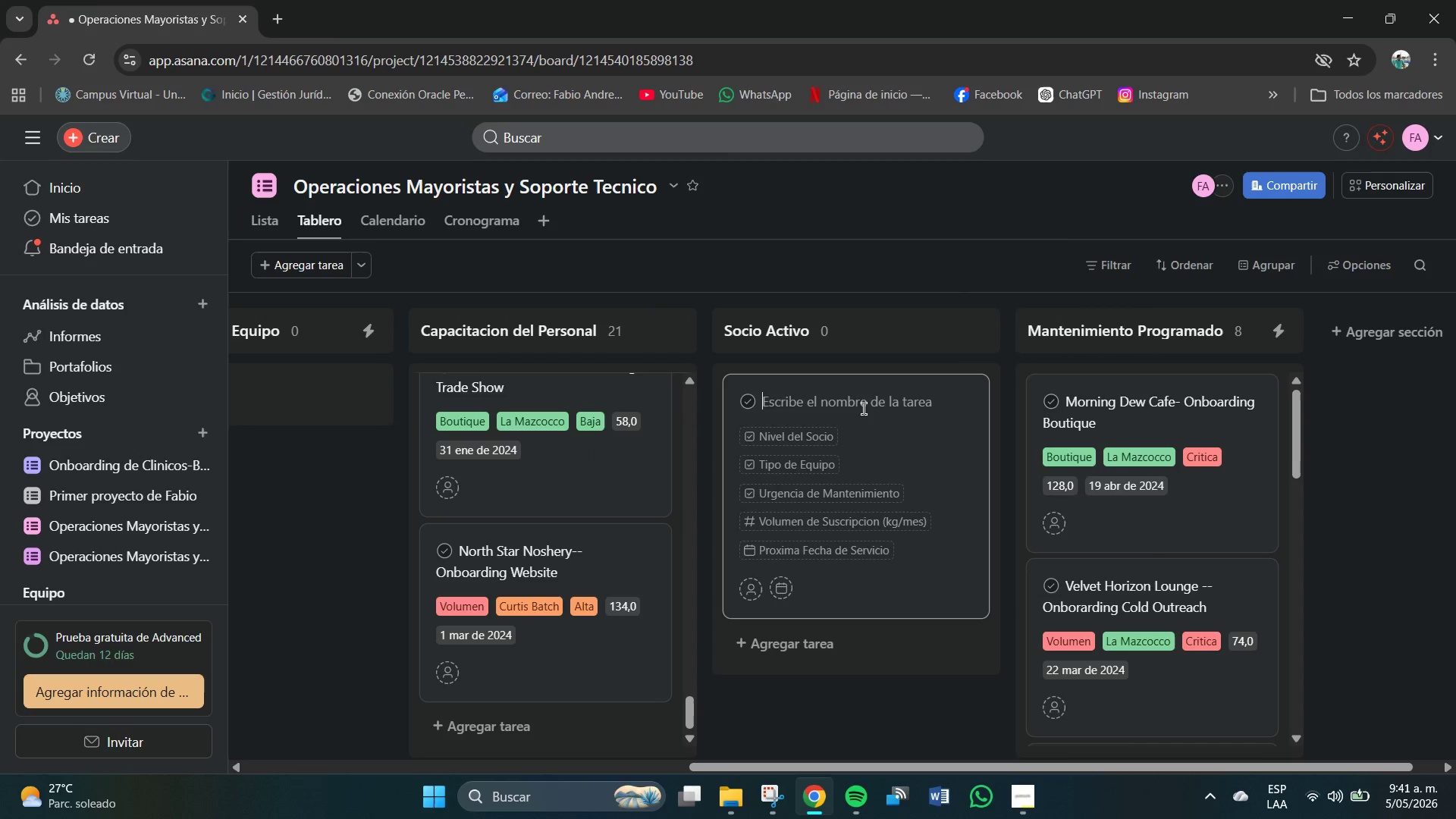 
left_click([858, 406])
 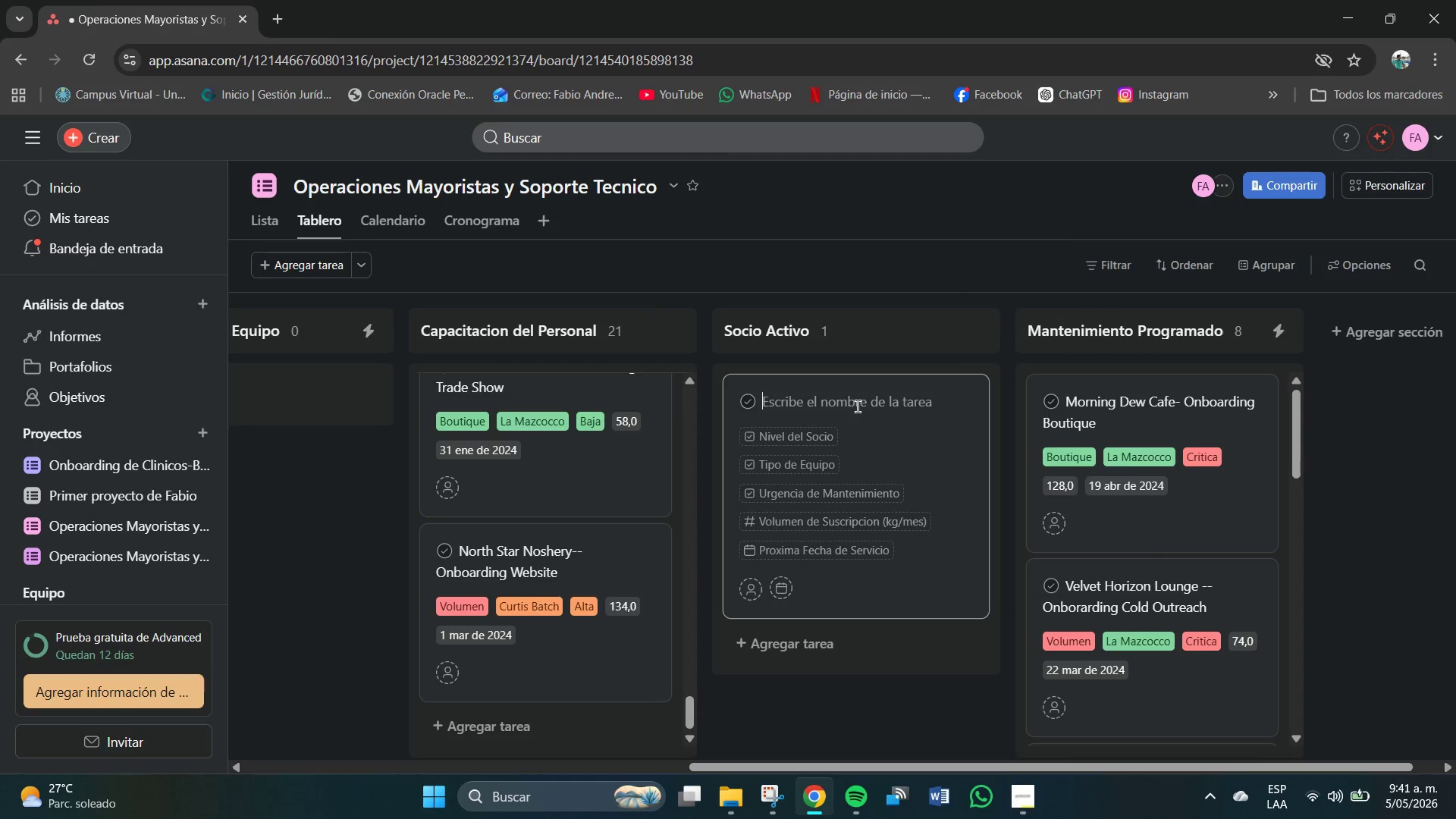 
type(The Daily Grinf)
key(Backspace)
type(d)
 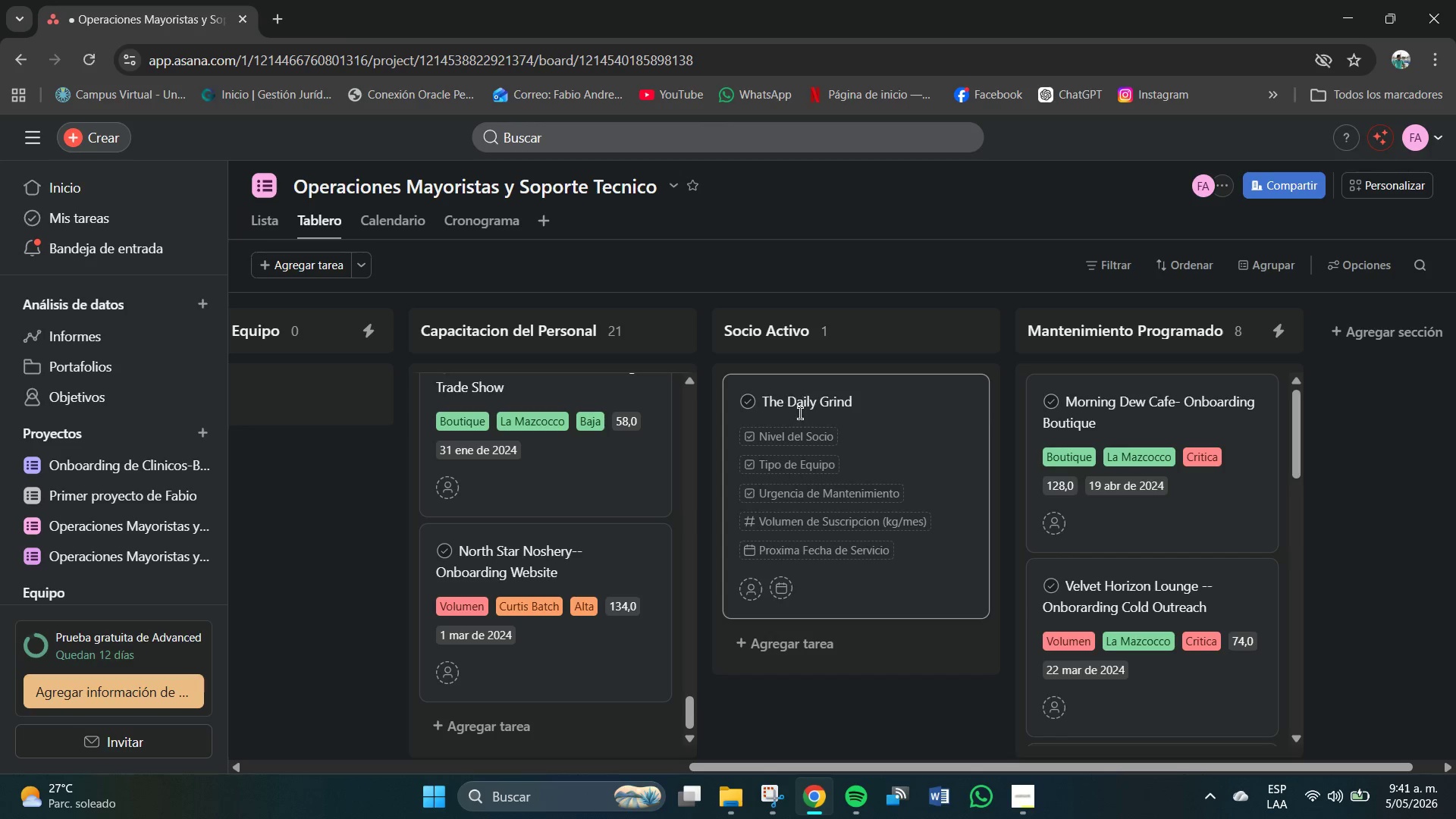 
left_click([784, 445])
 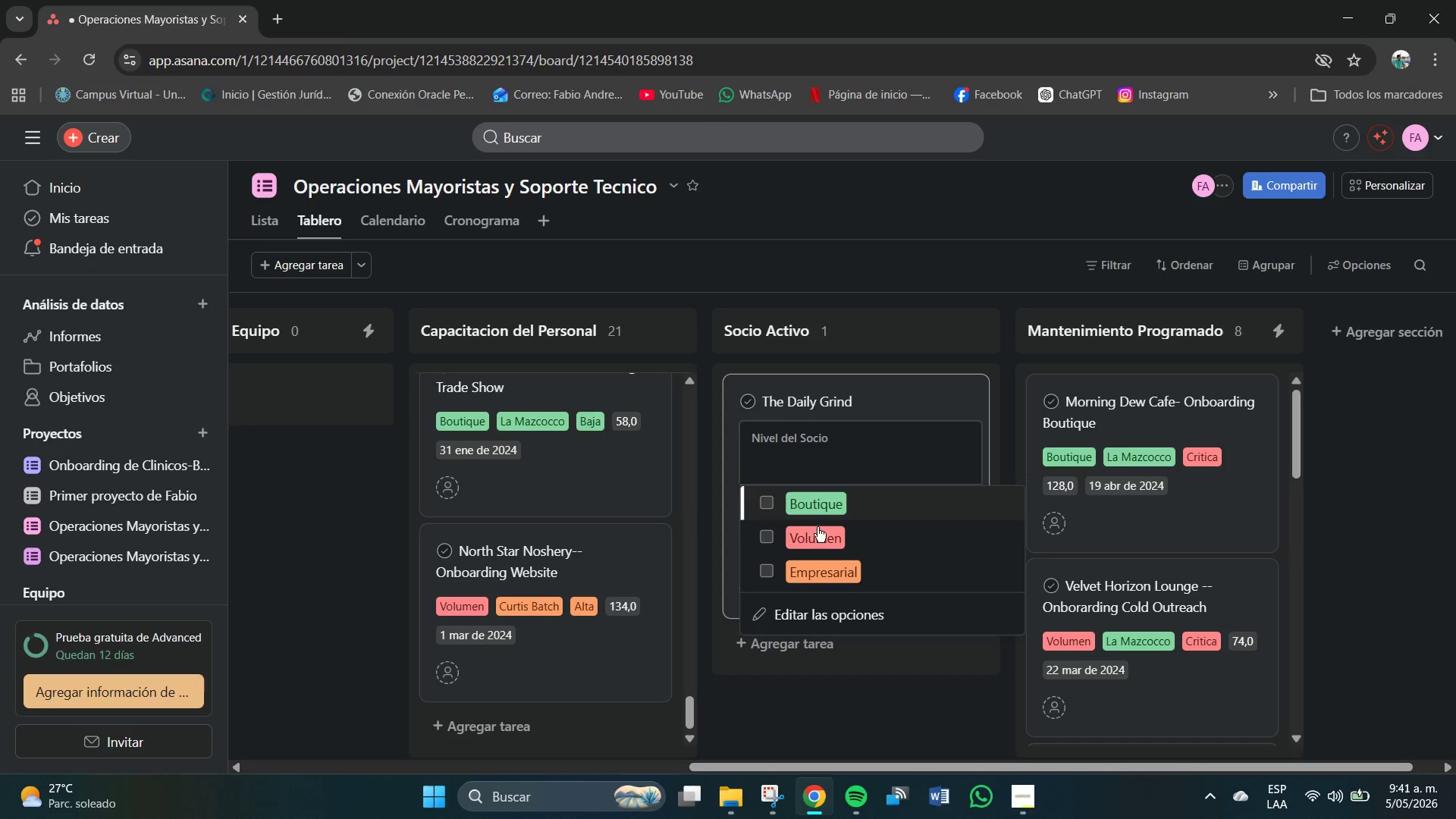 
left_click([814, 540])
 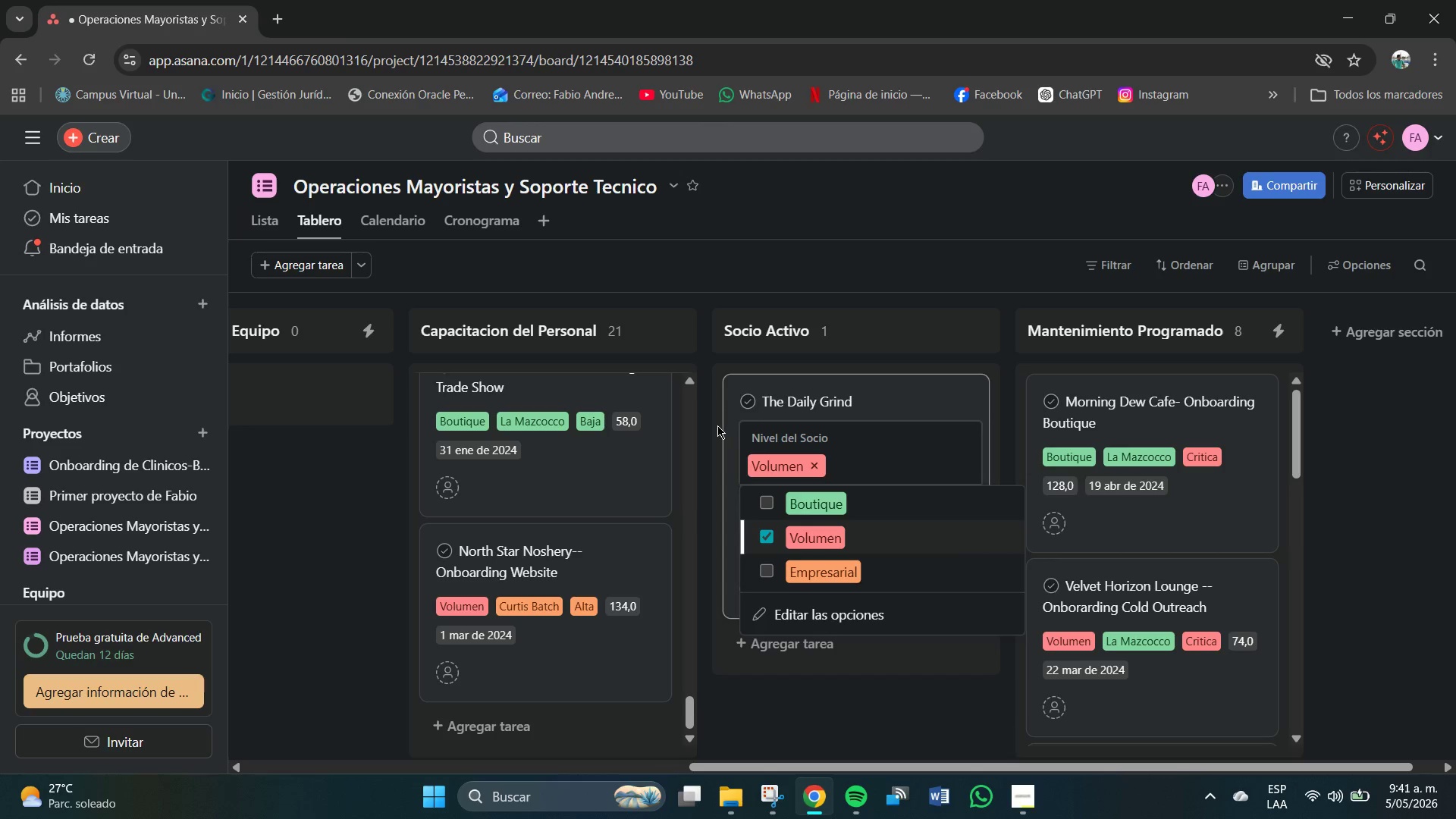 
left_click([726, 429])
 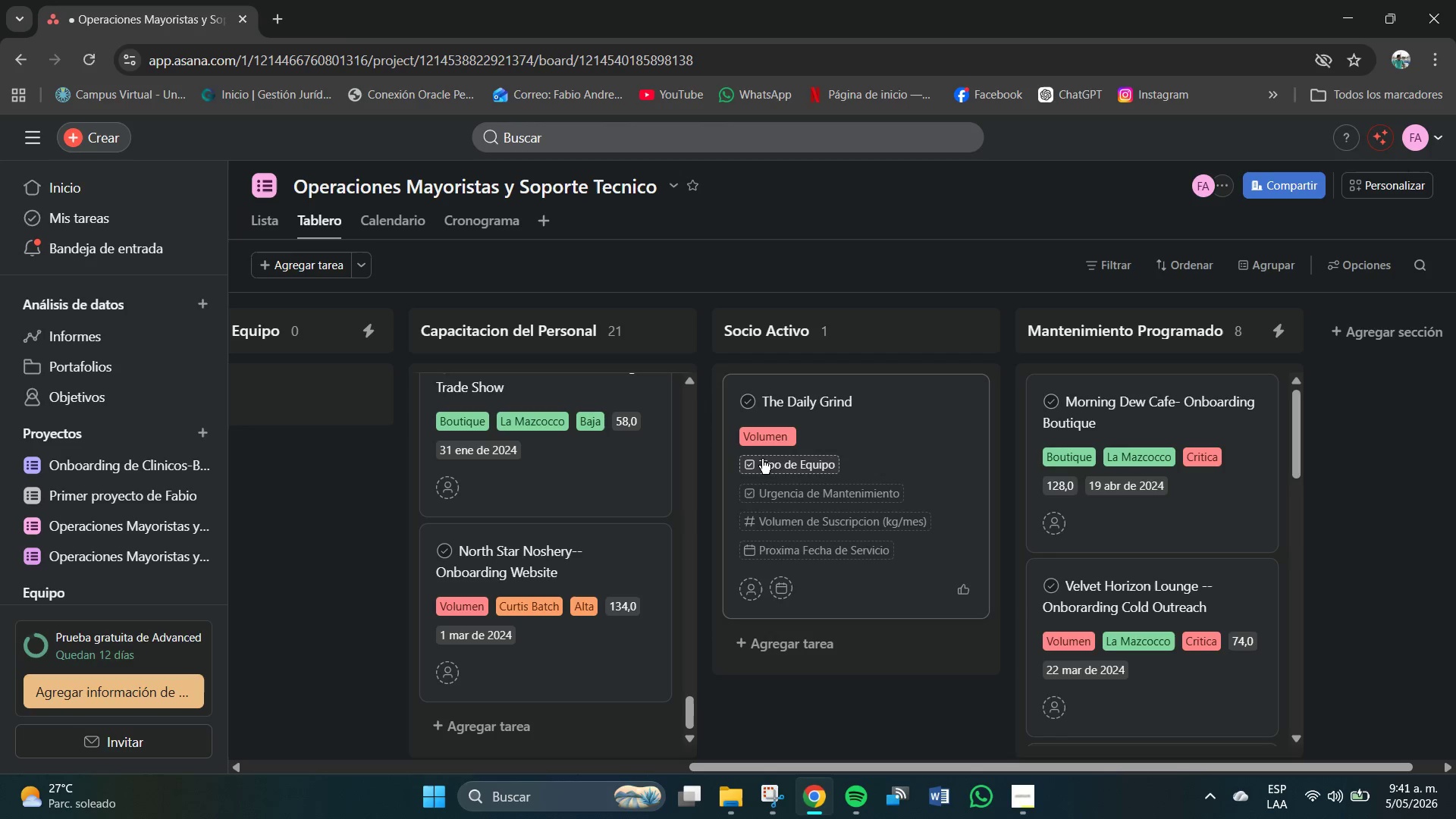 
mouse_move([780, 467])
 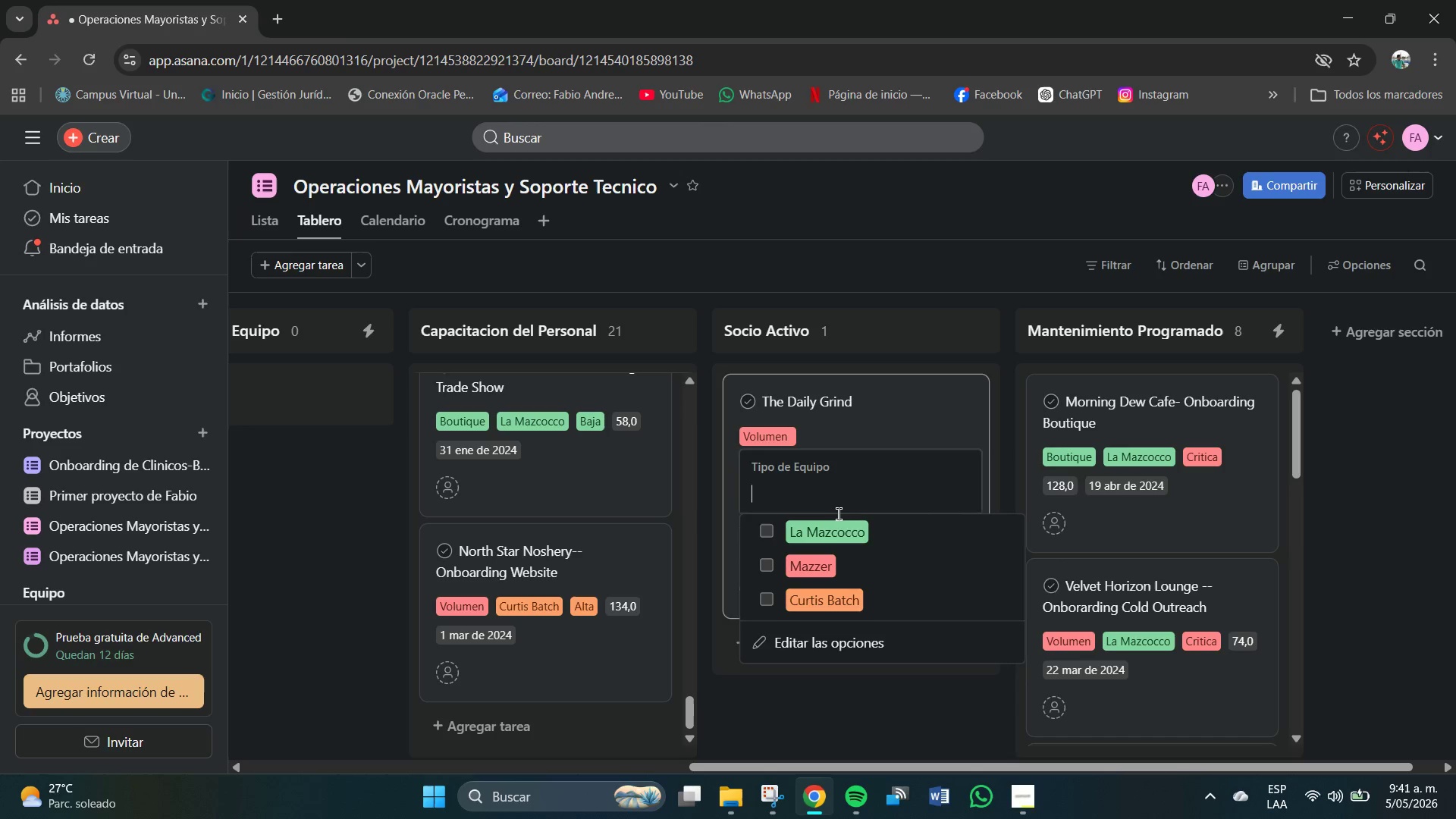 
mouse_move([824, 529])
 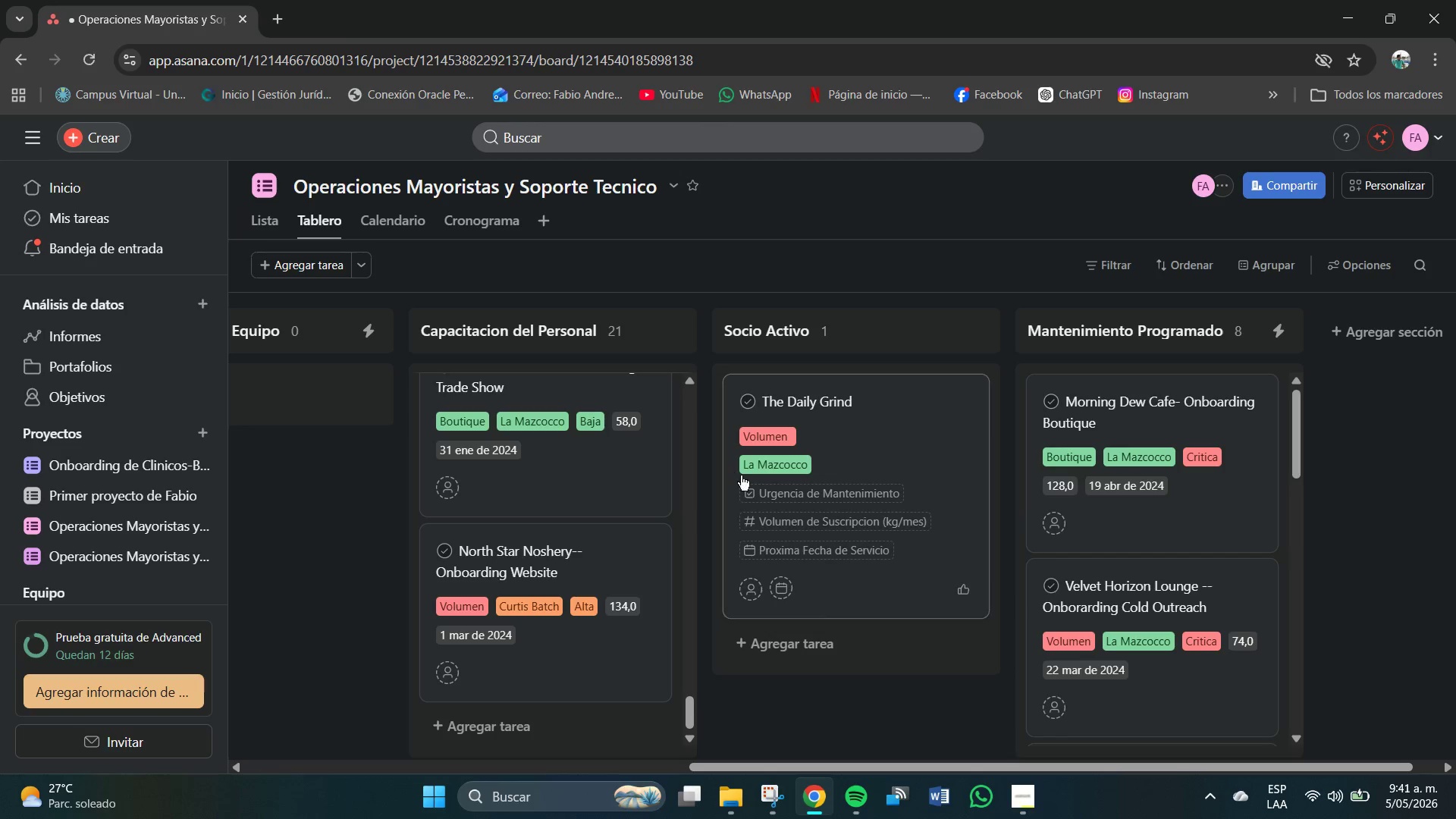 
double_click([770, 494])
 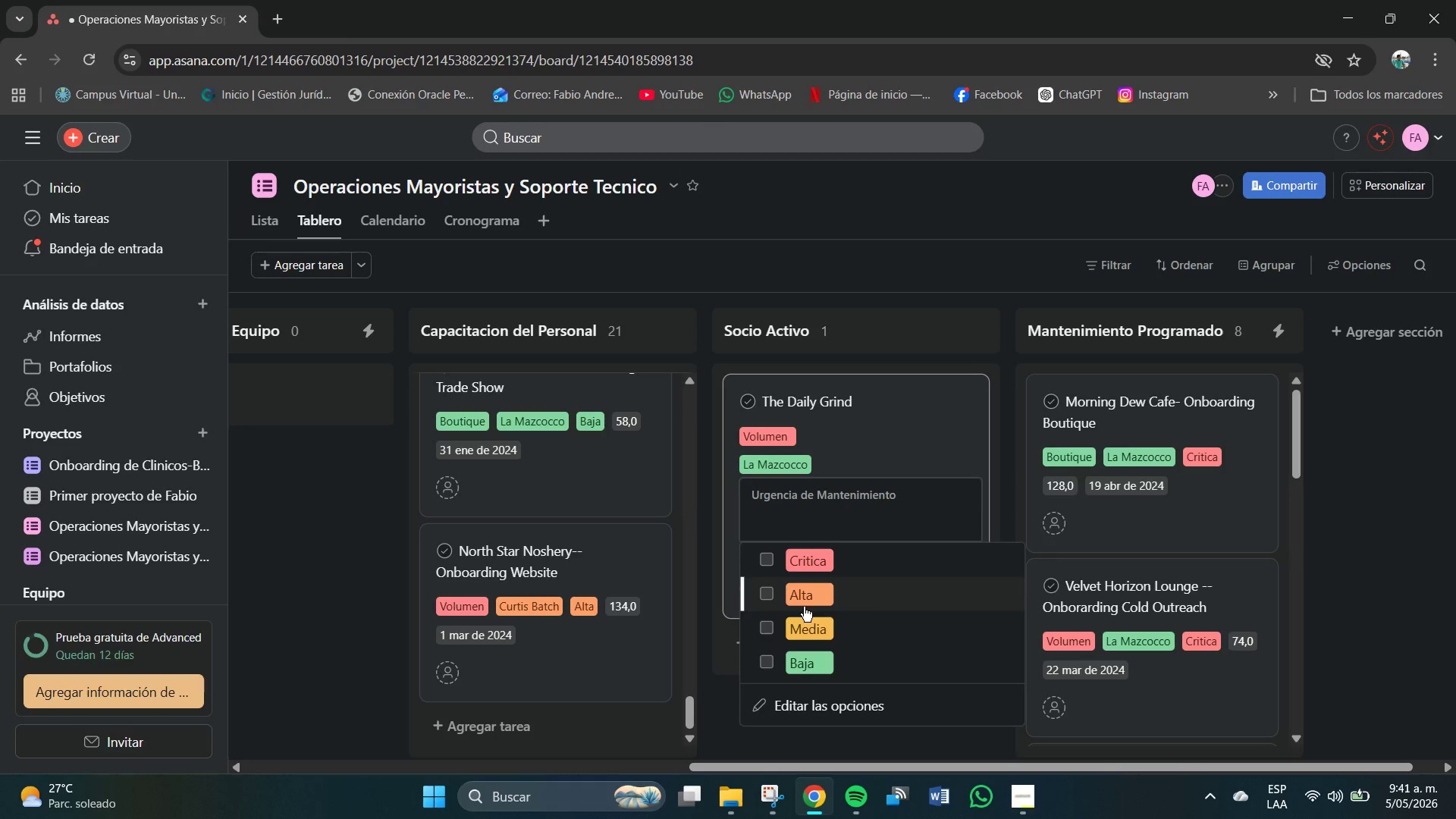 
left_click([805, 626])
 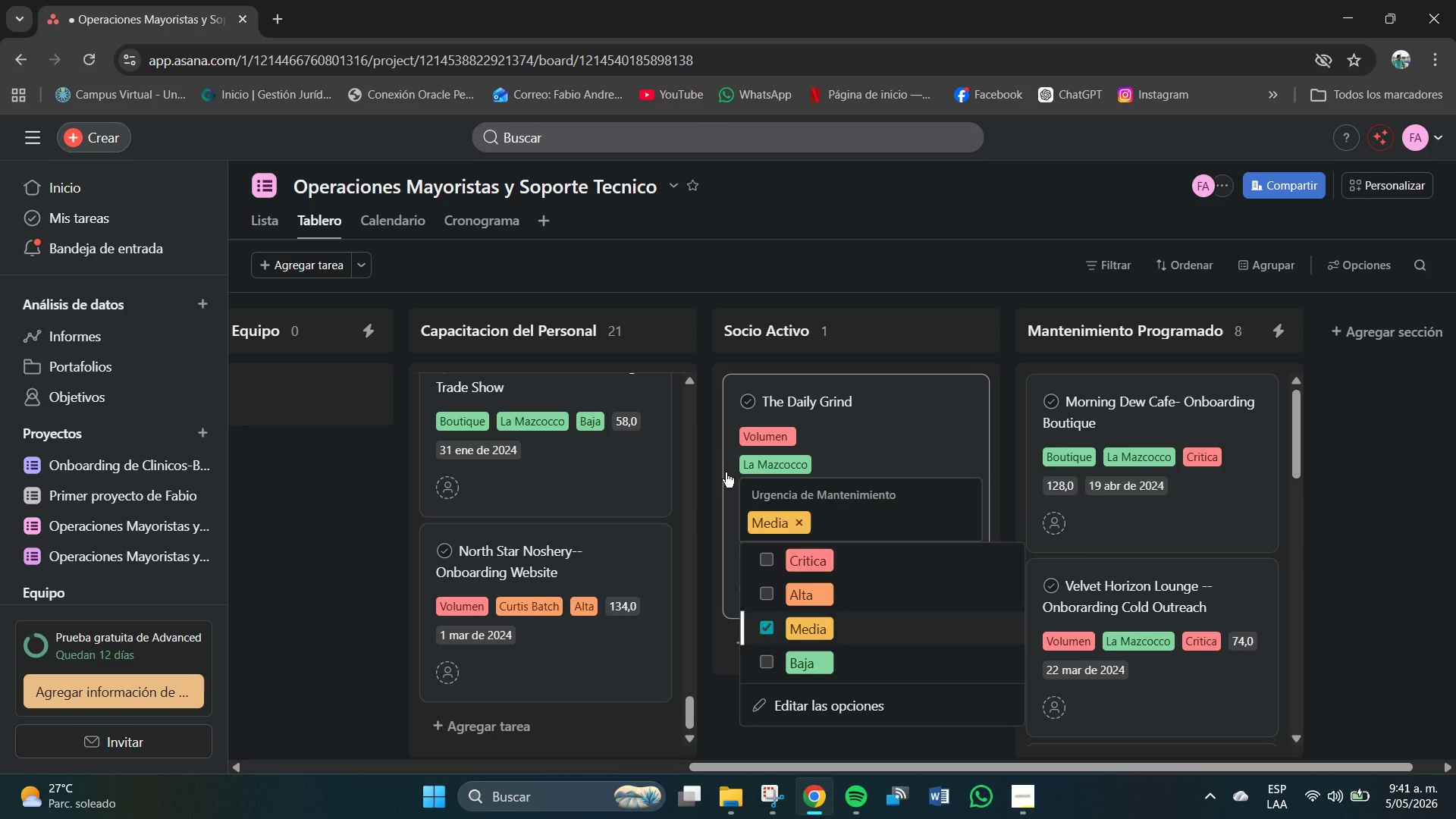 
left_click([726, 472])
 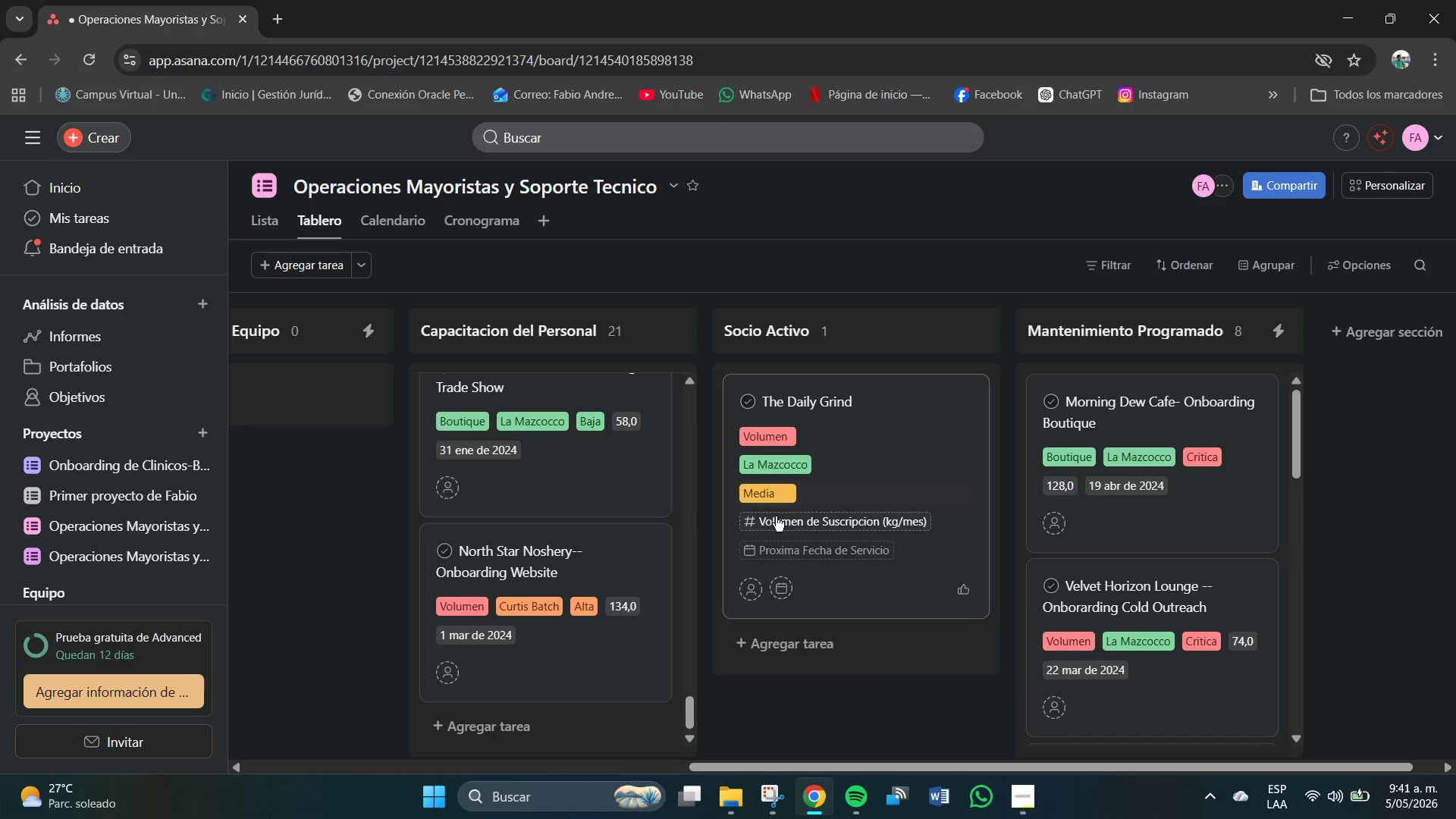 
left_click([778, 517])
 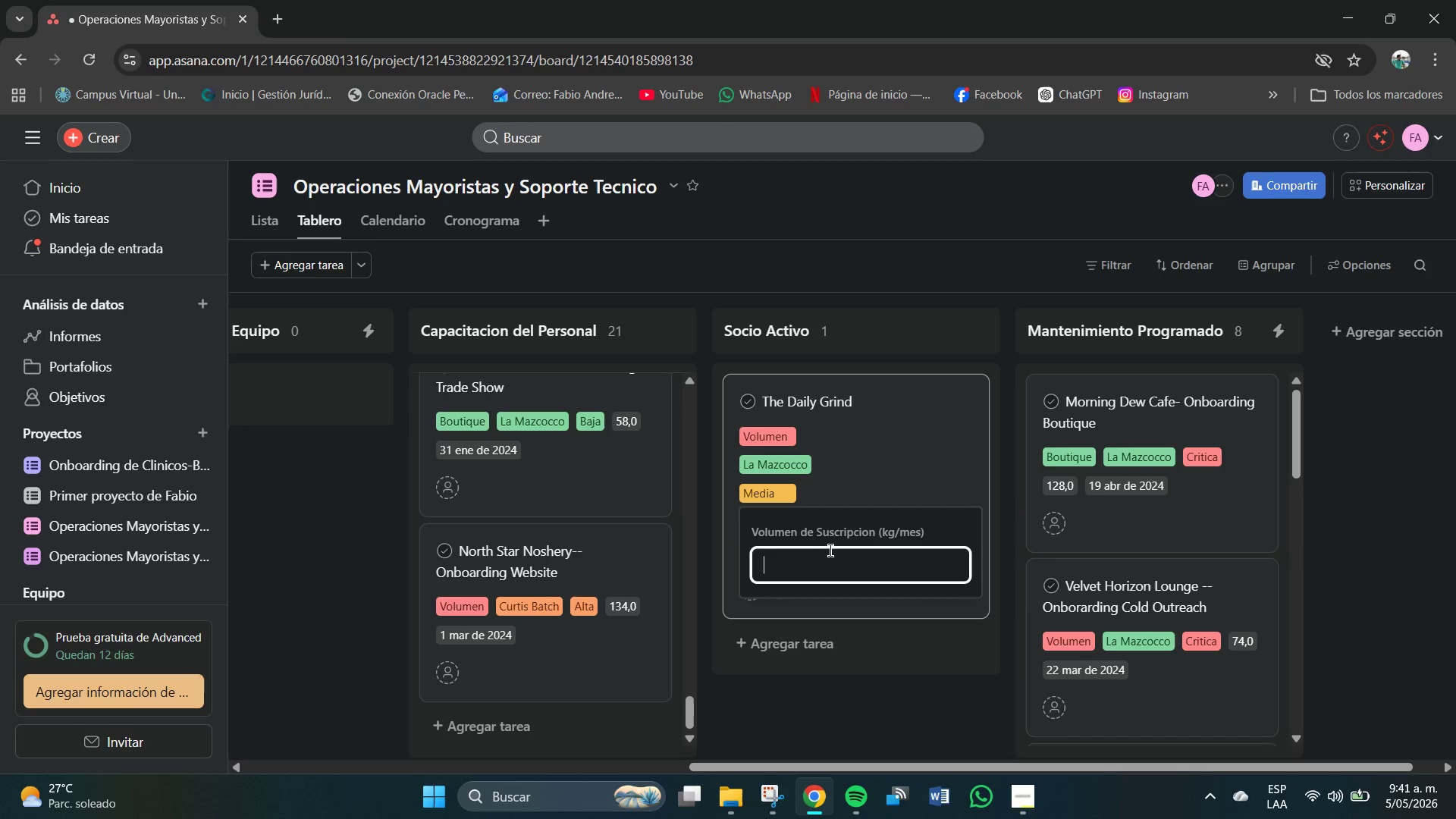 
left_click([836, 561])
 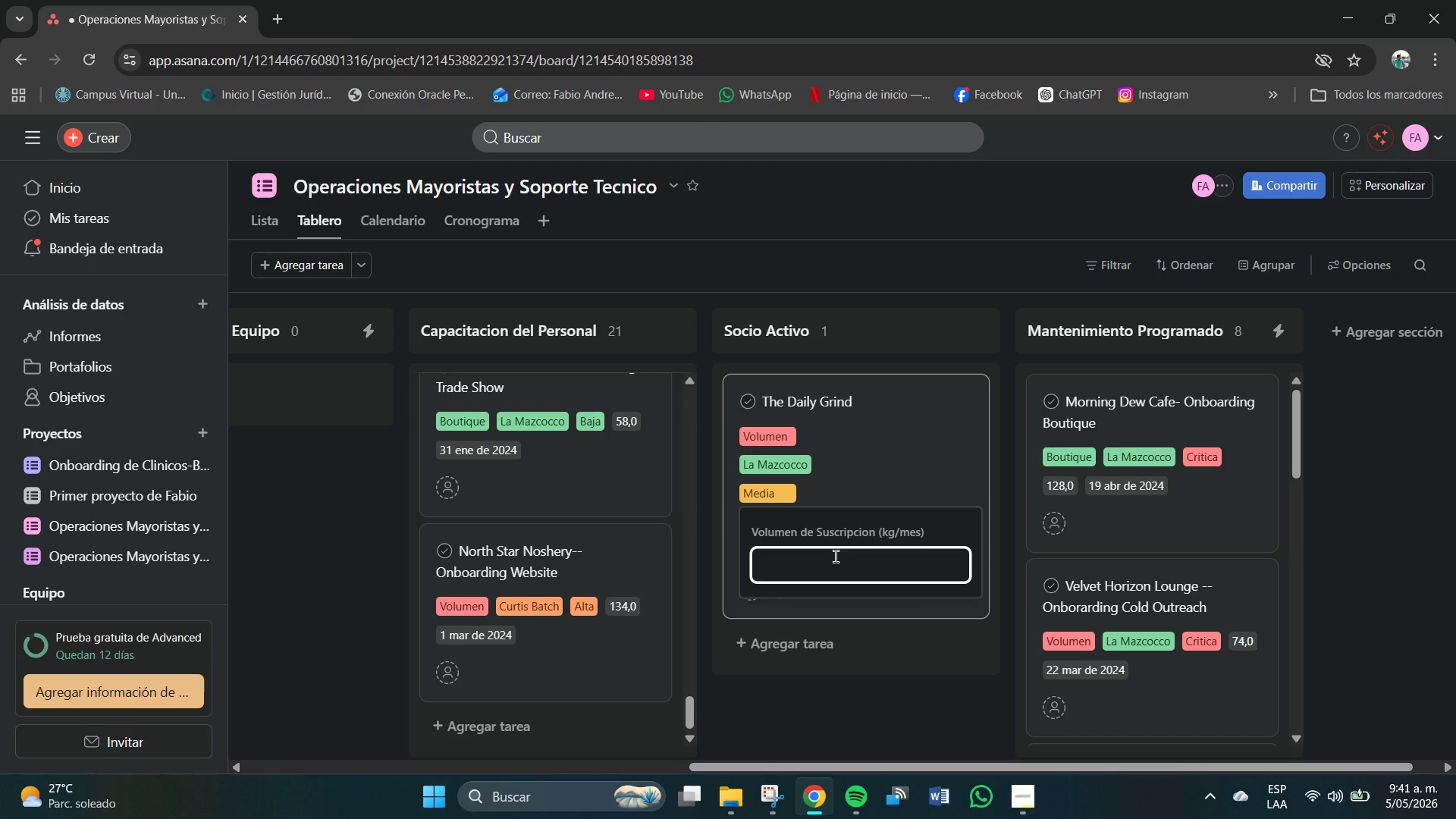 
key(Numpad4)
 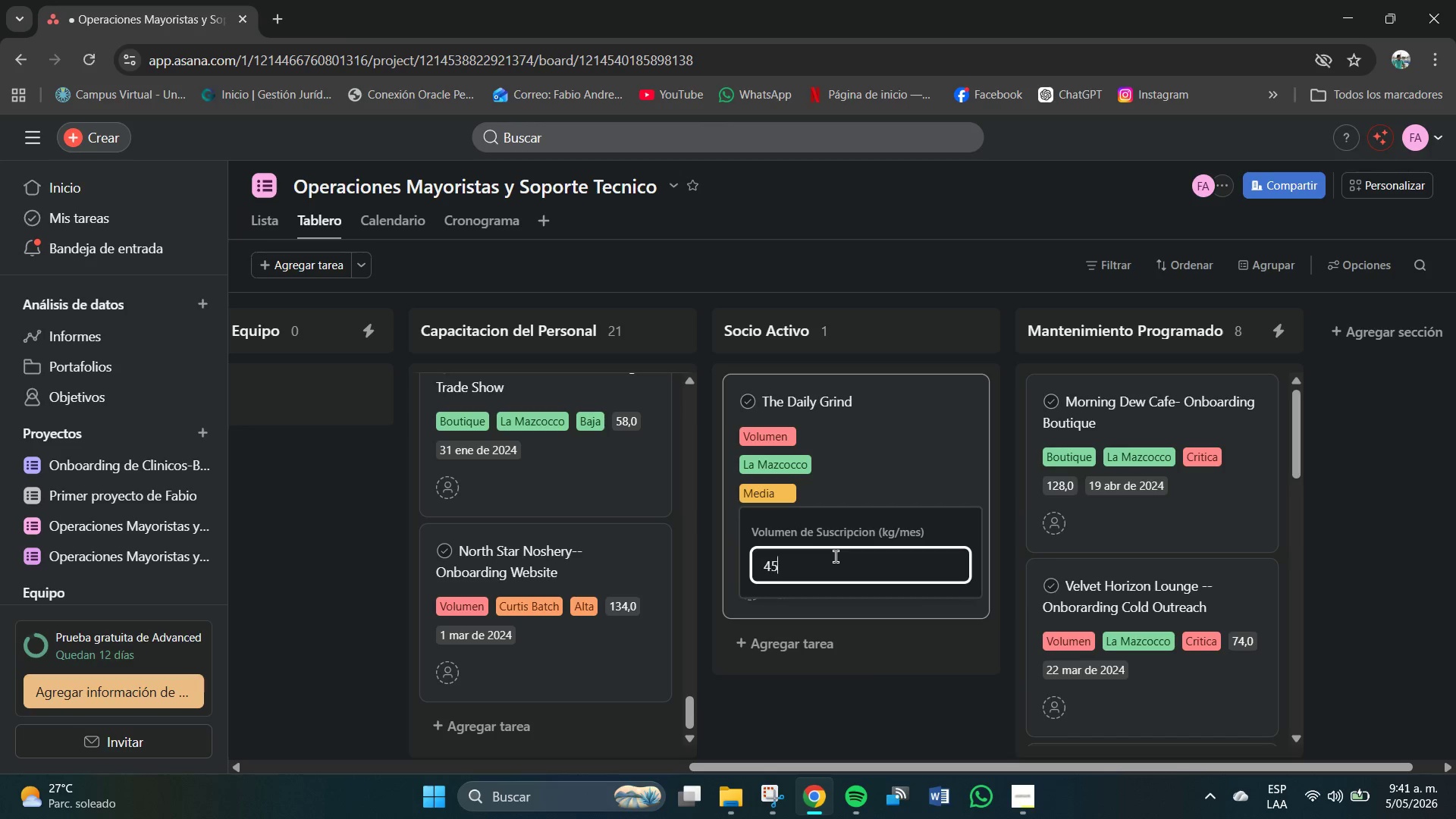 
key(Numpad5)
 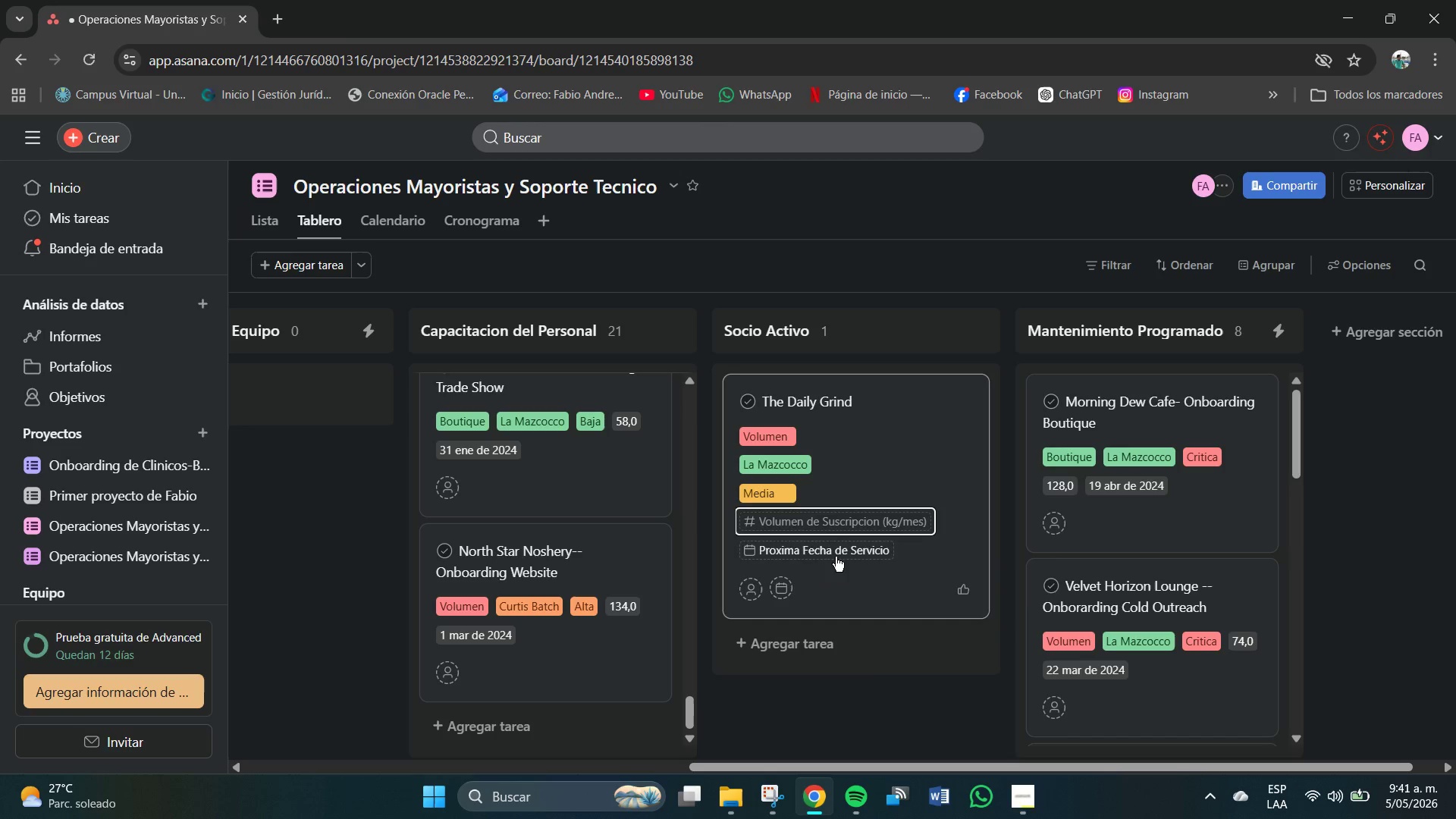 
key(NumpadEnter)
 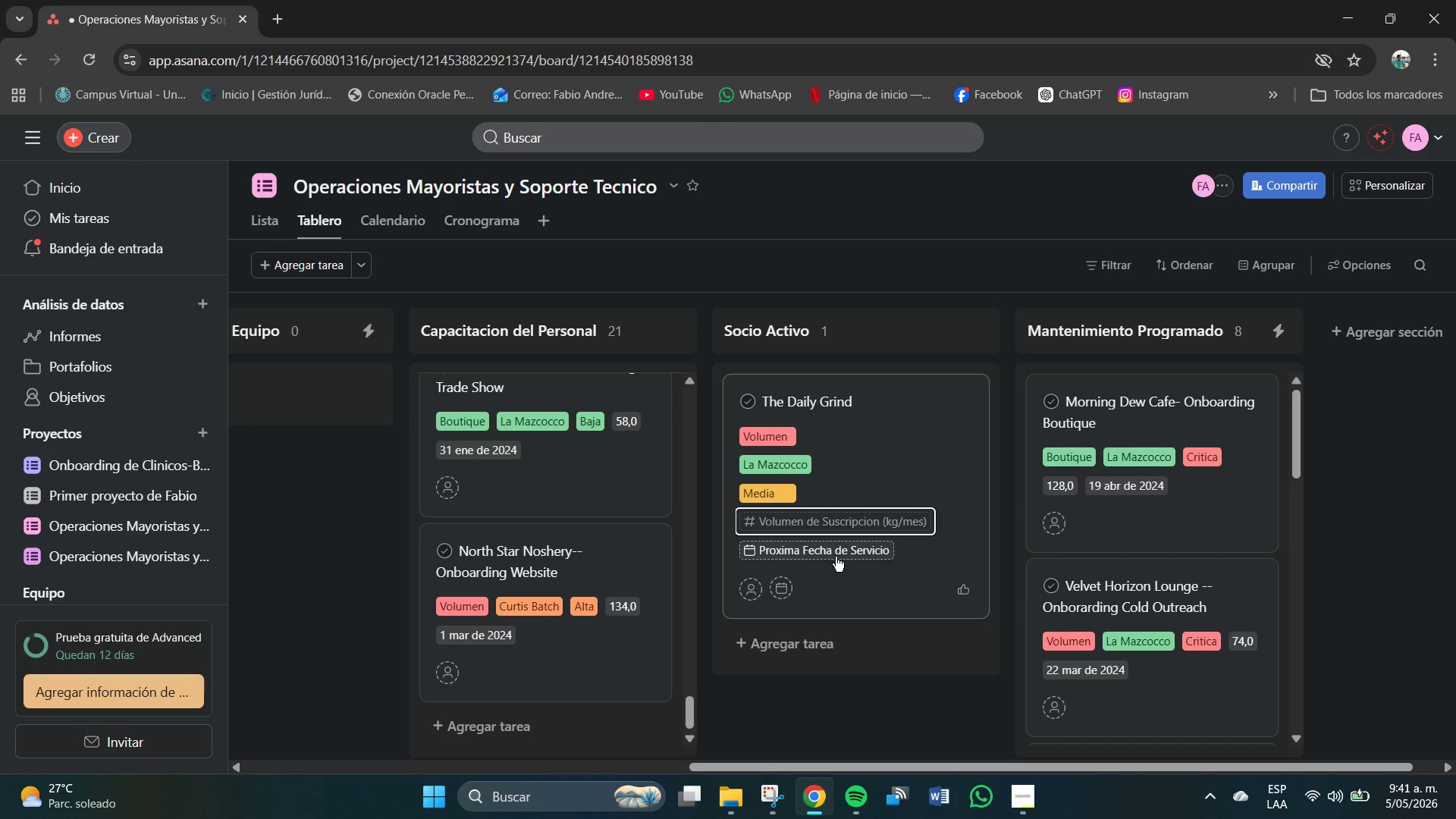 
left_click([836, 558])
 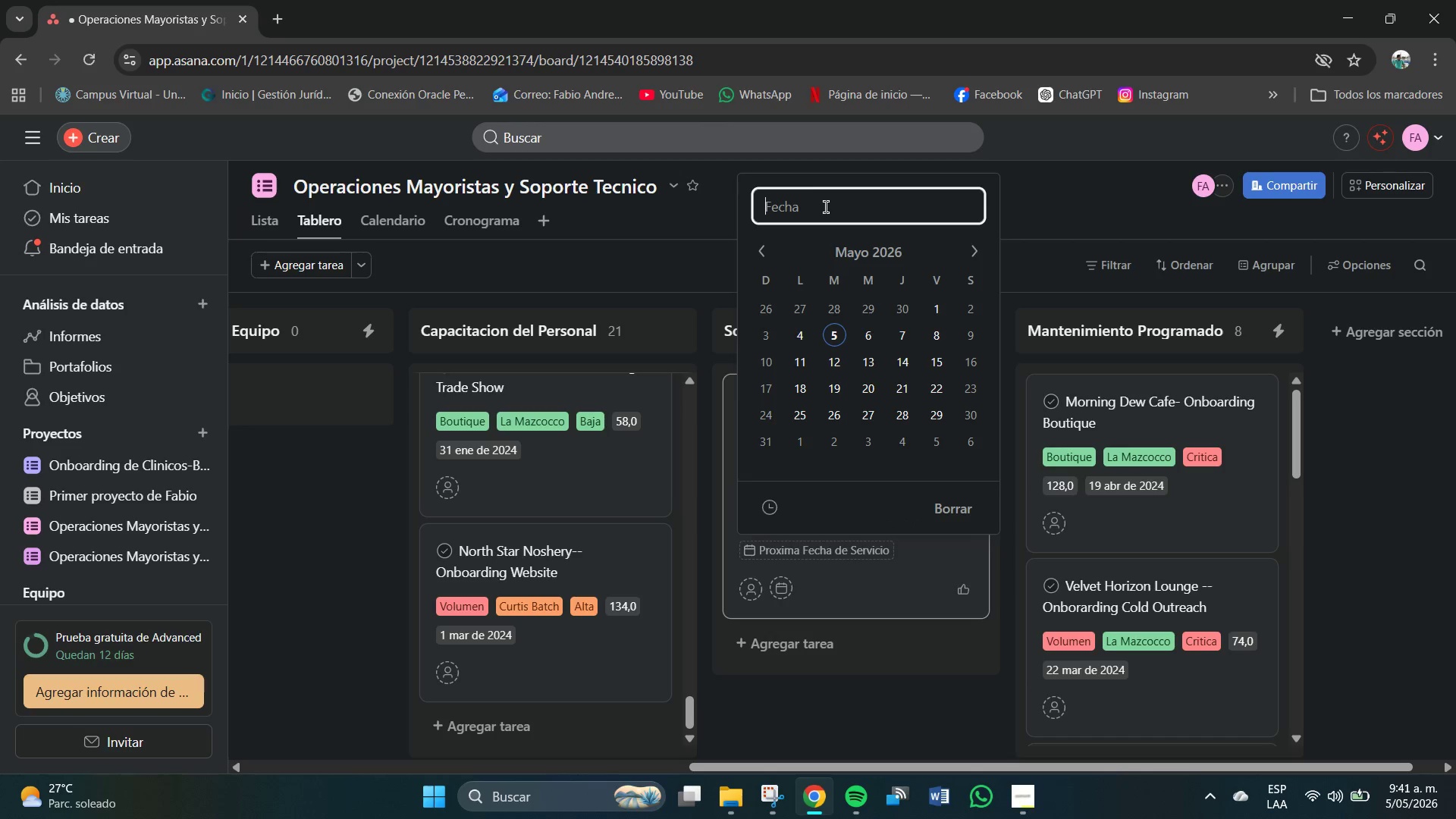 
key(Numpad1)
 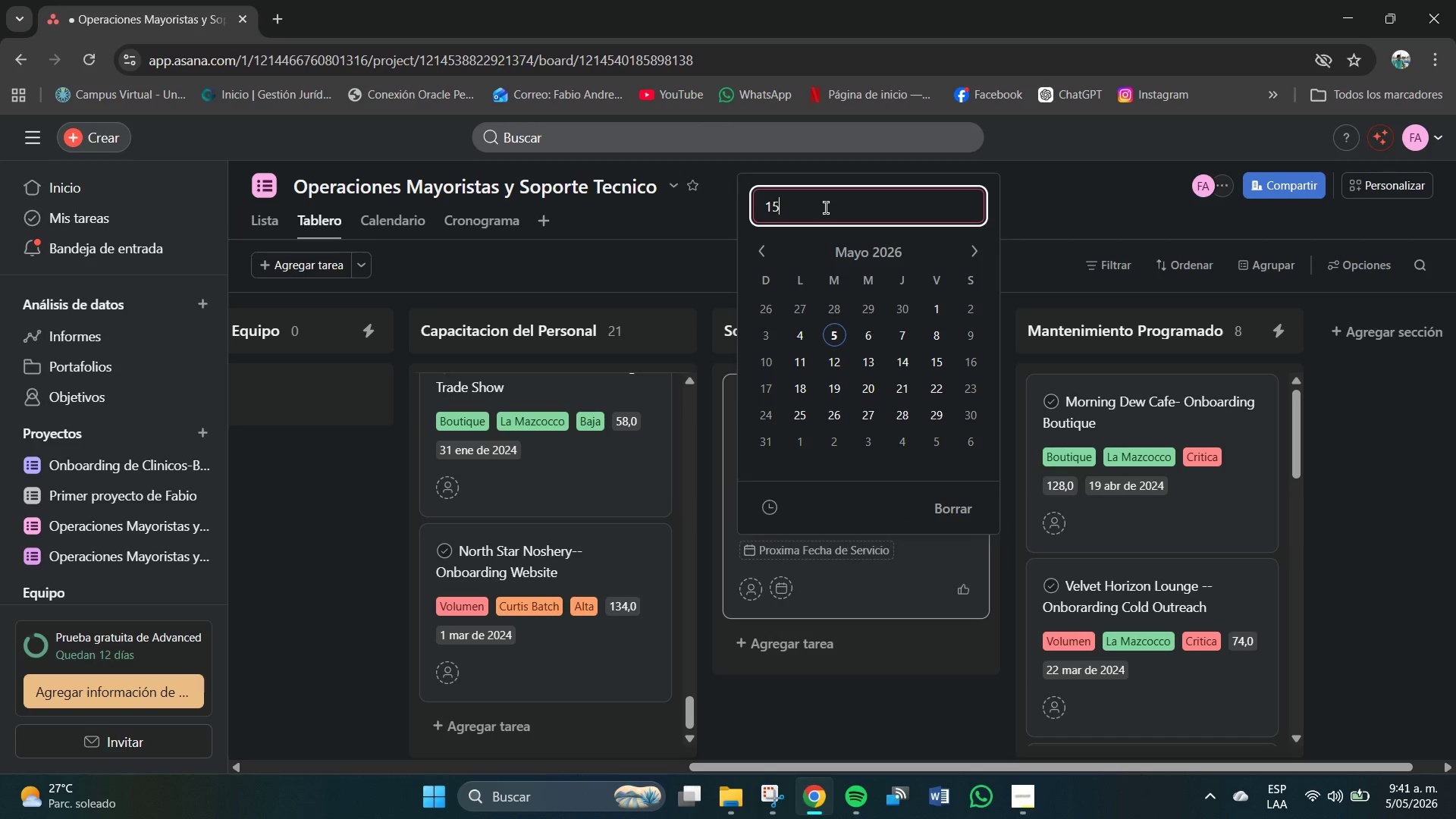 
key(Numpad5)
 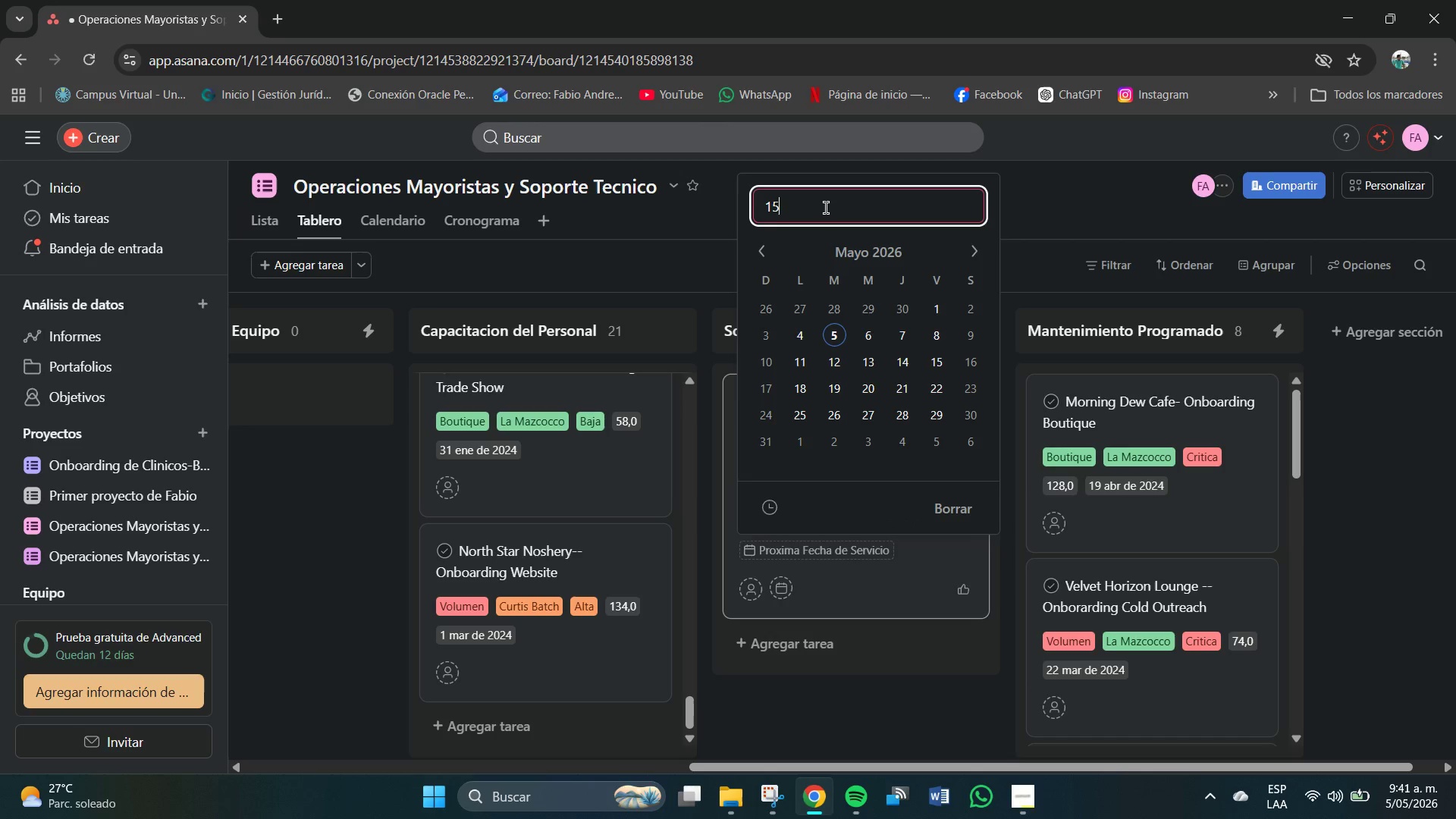 
key(Shift+7)
 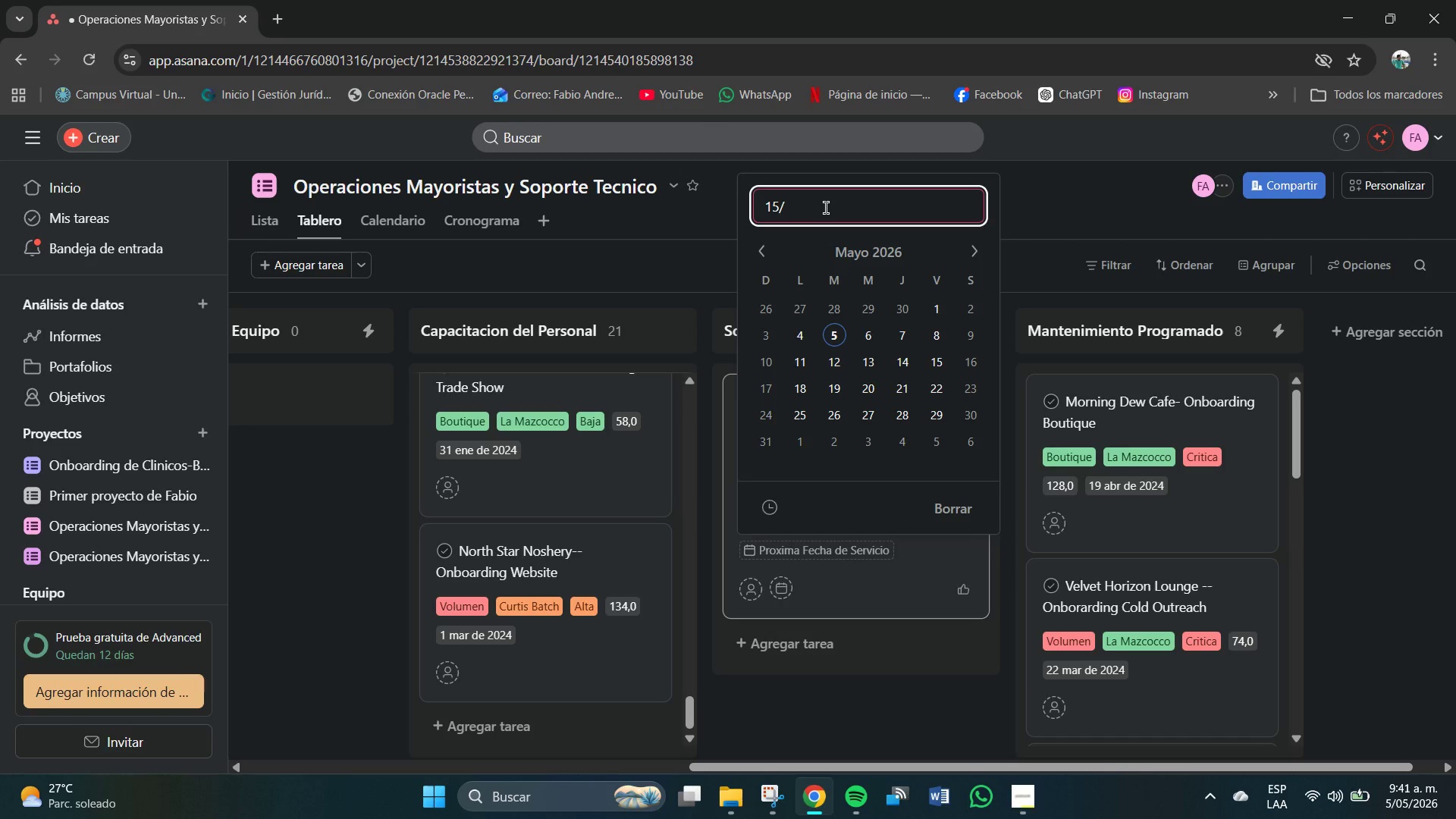 
key(Numpad0)
 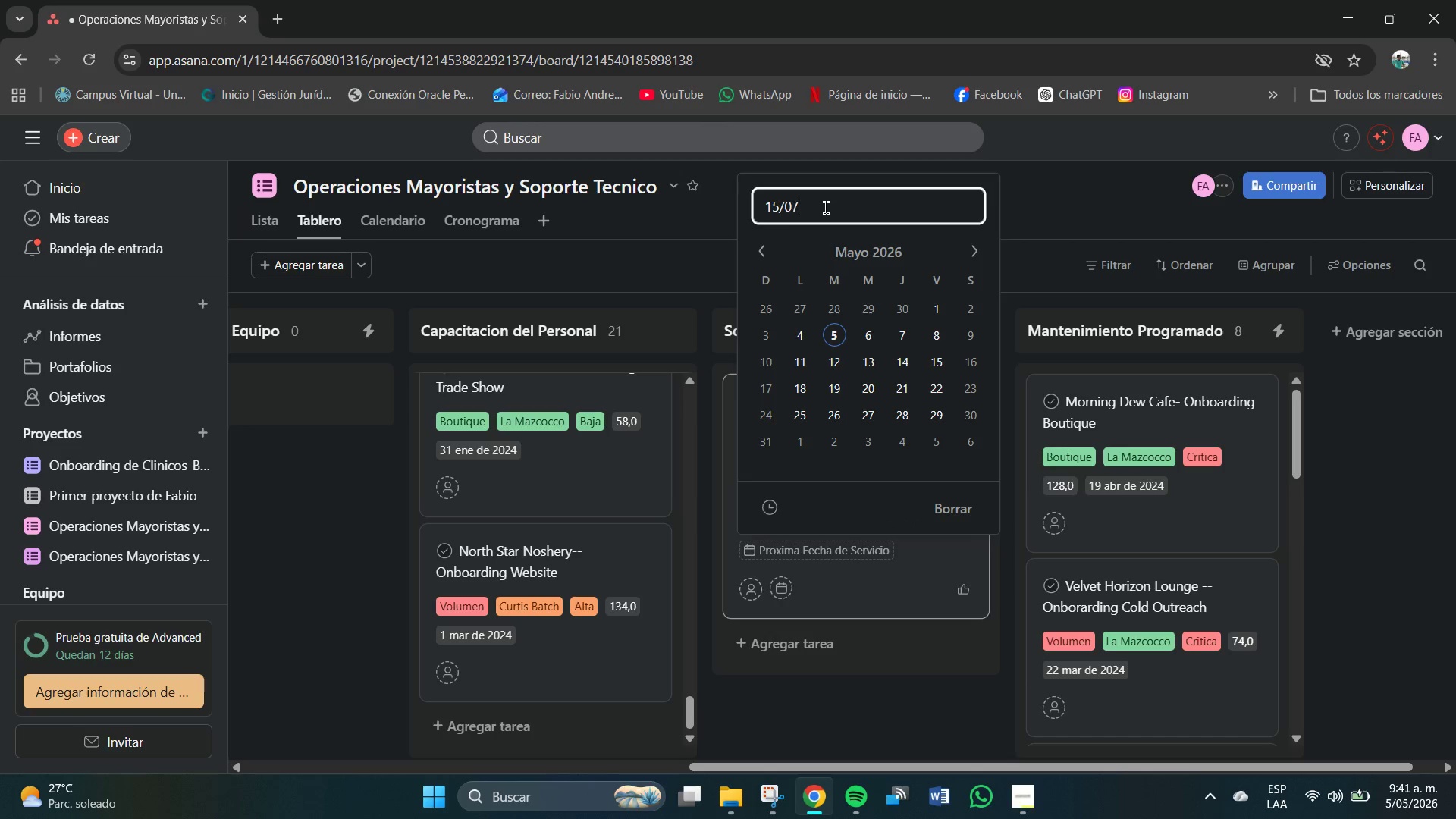 
key(Numpad7)
 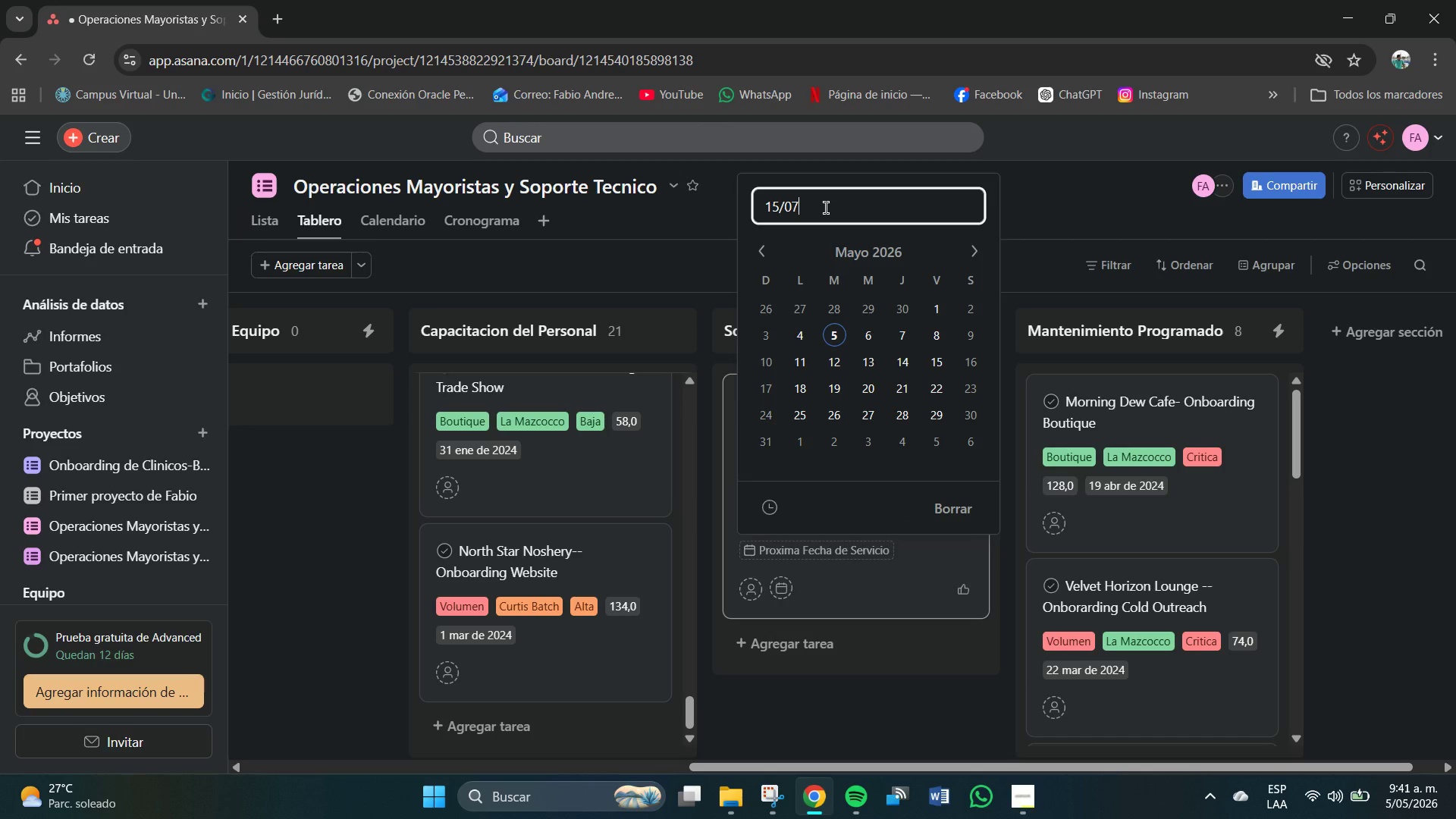 
key(Shift+7)
 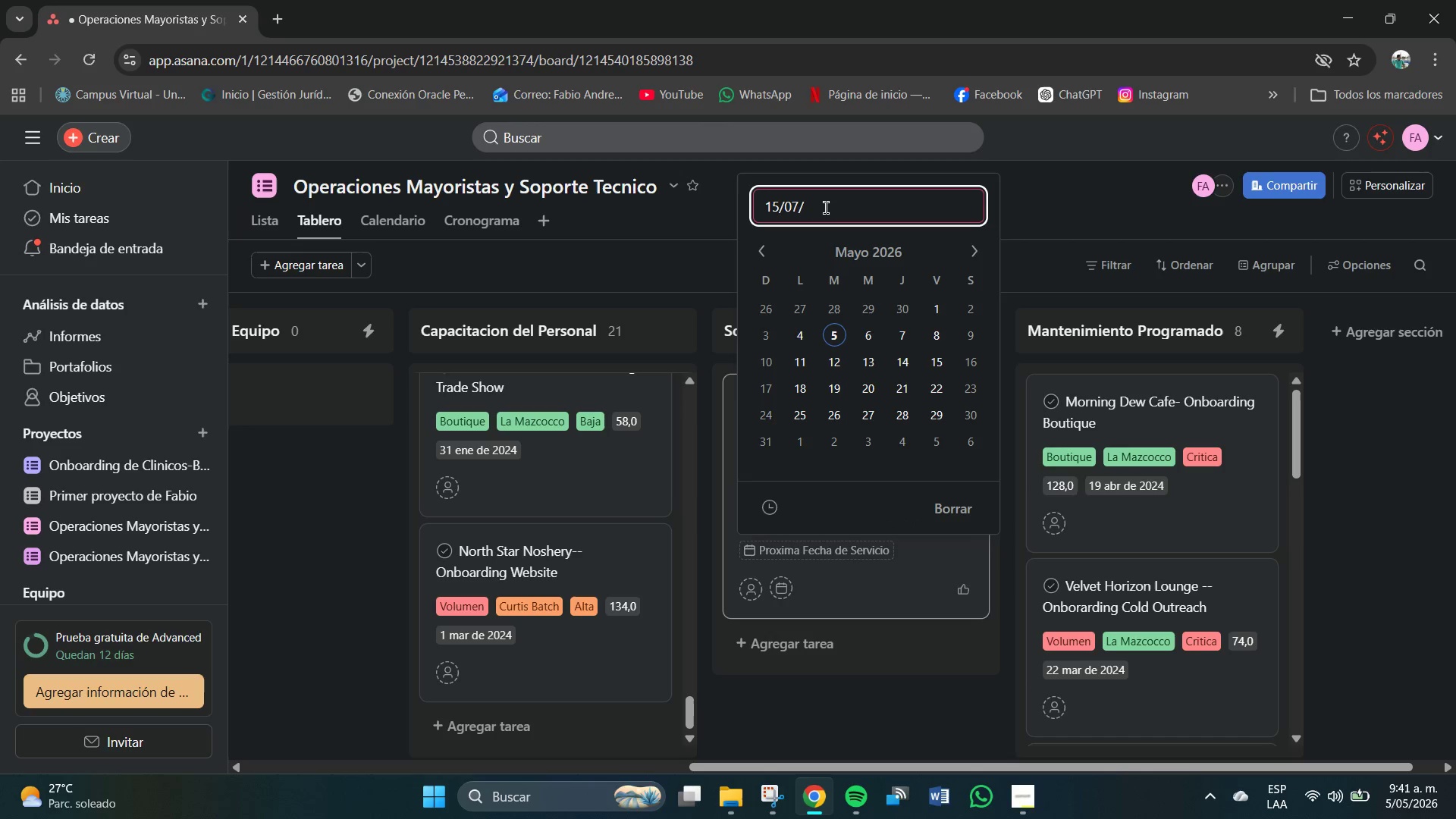 
key(Numpad2)
 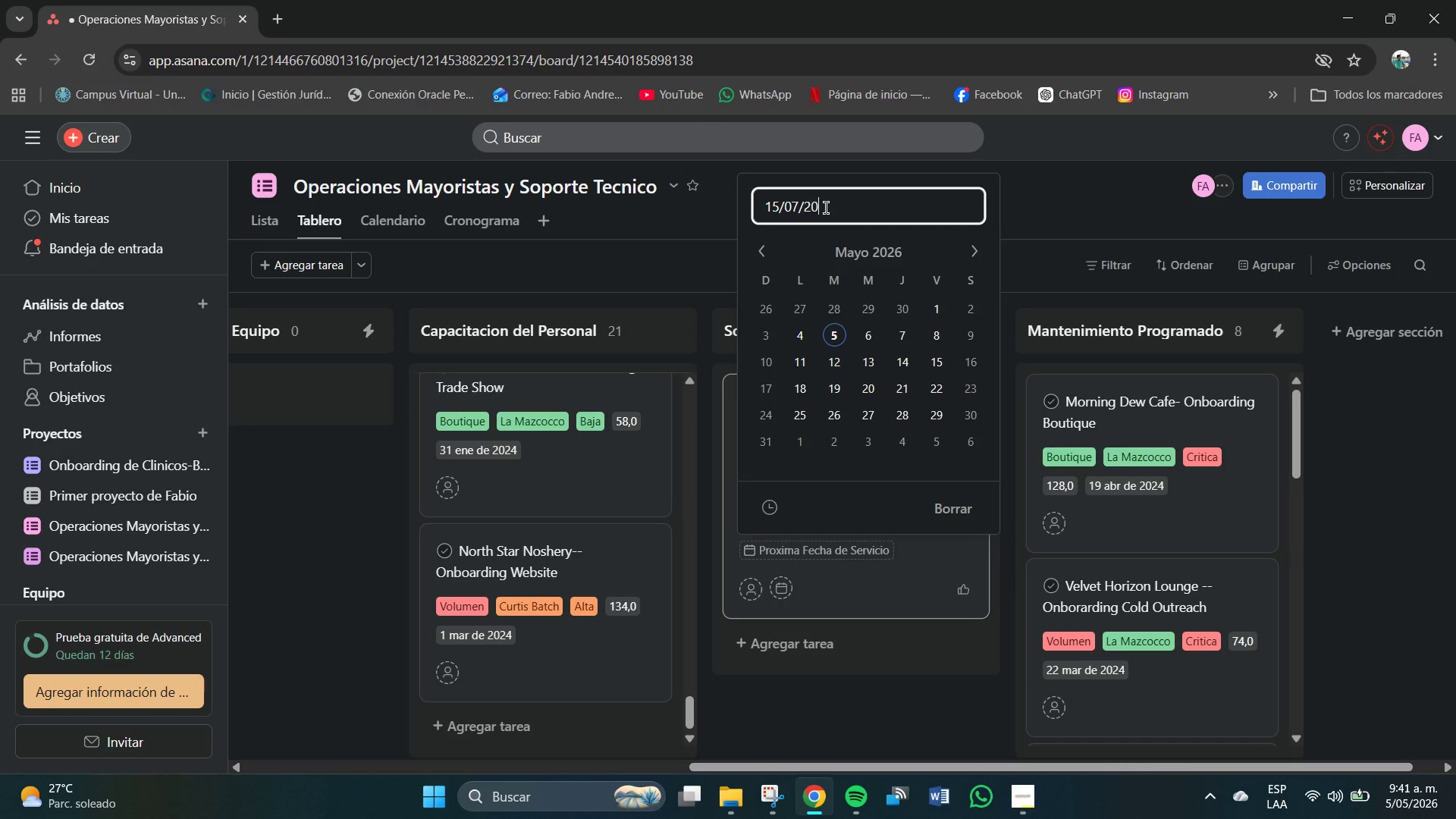 
key(Numpad0)
 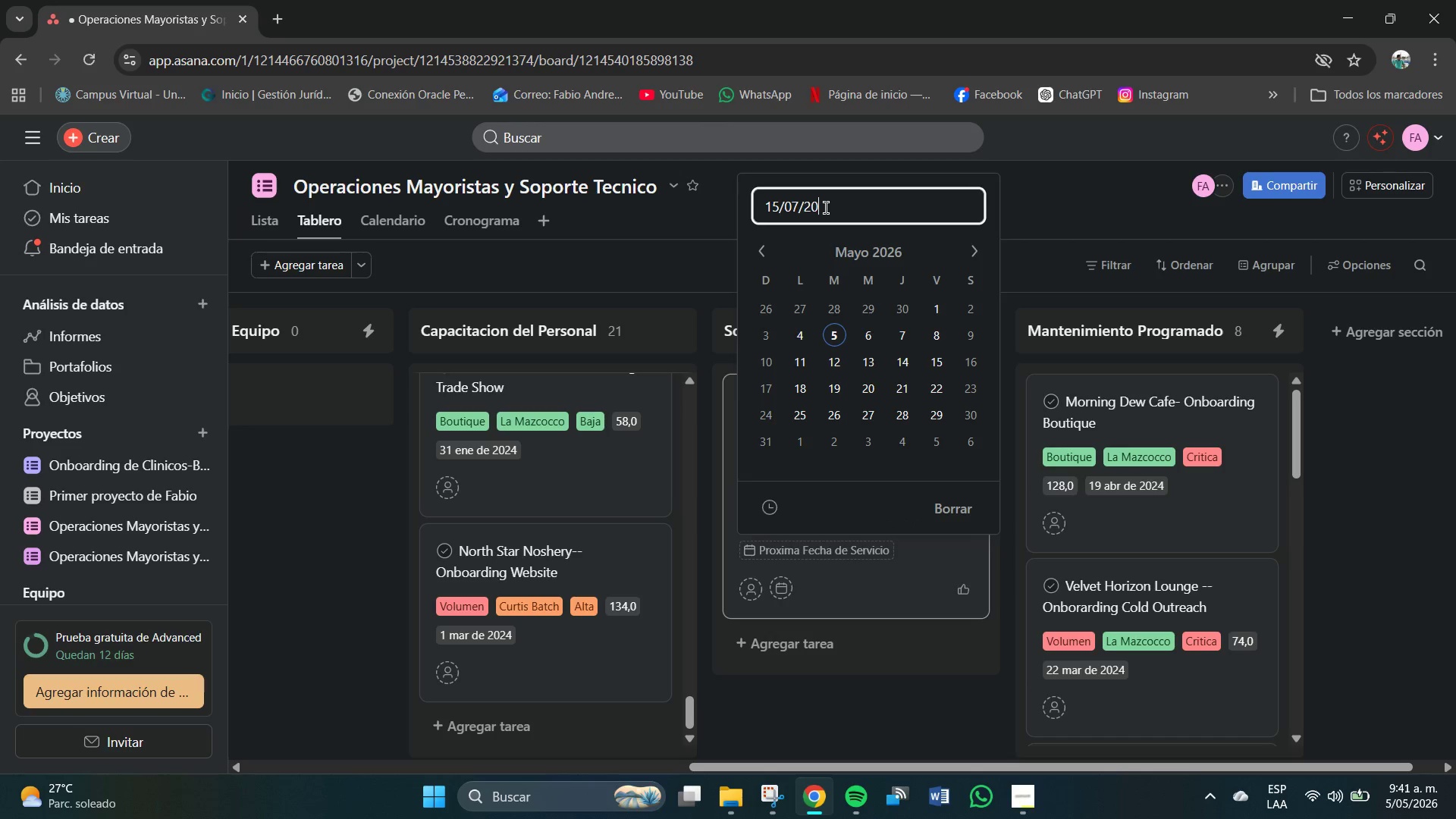 
key(Numpad2)
 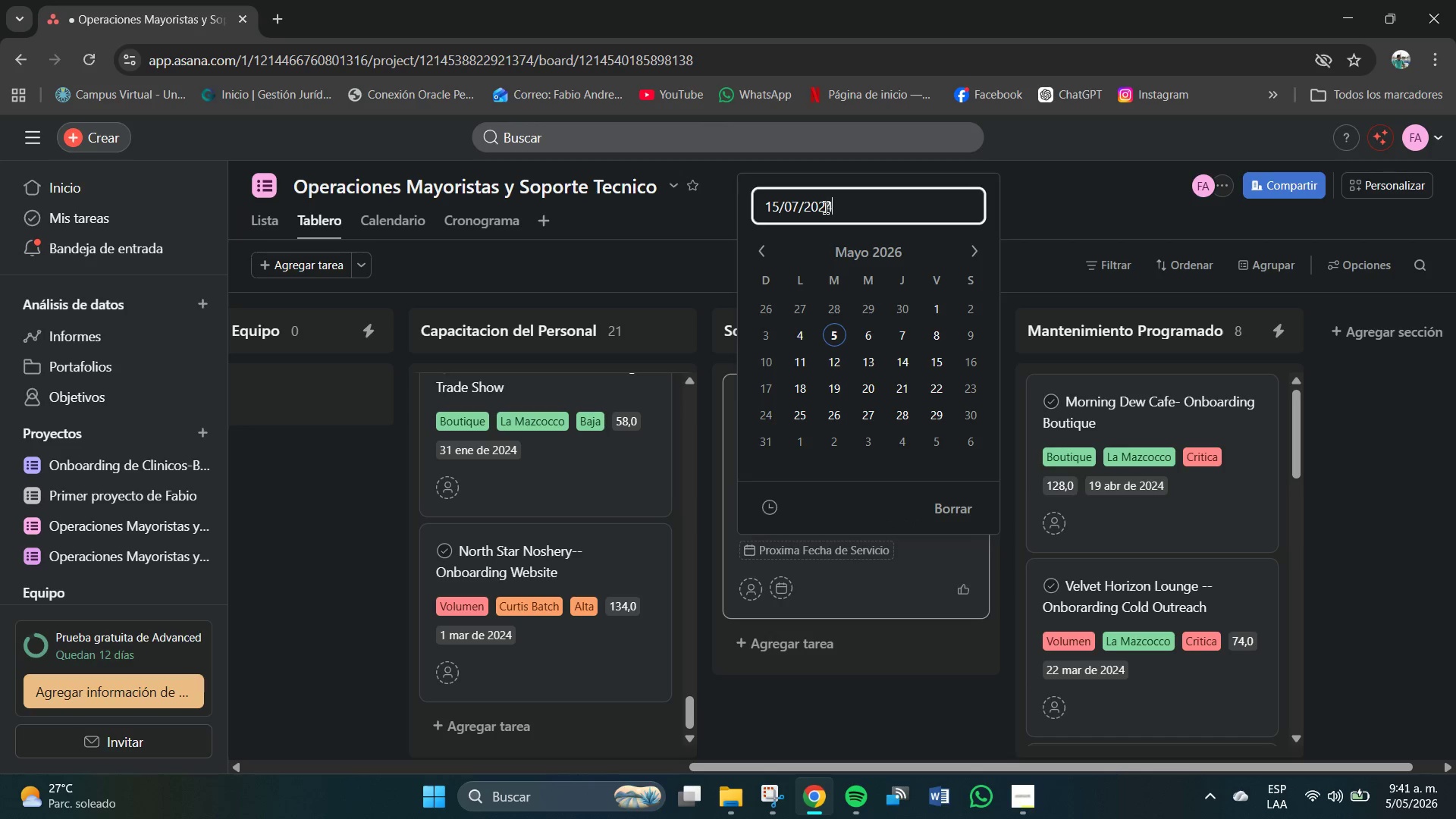 
key(Numpad4)
 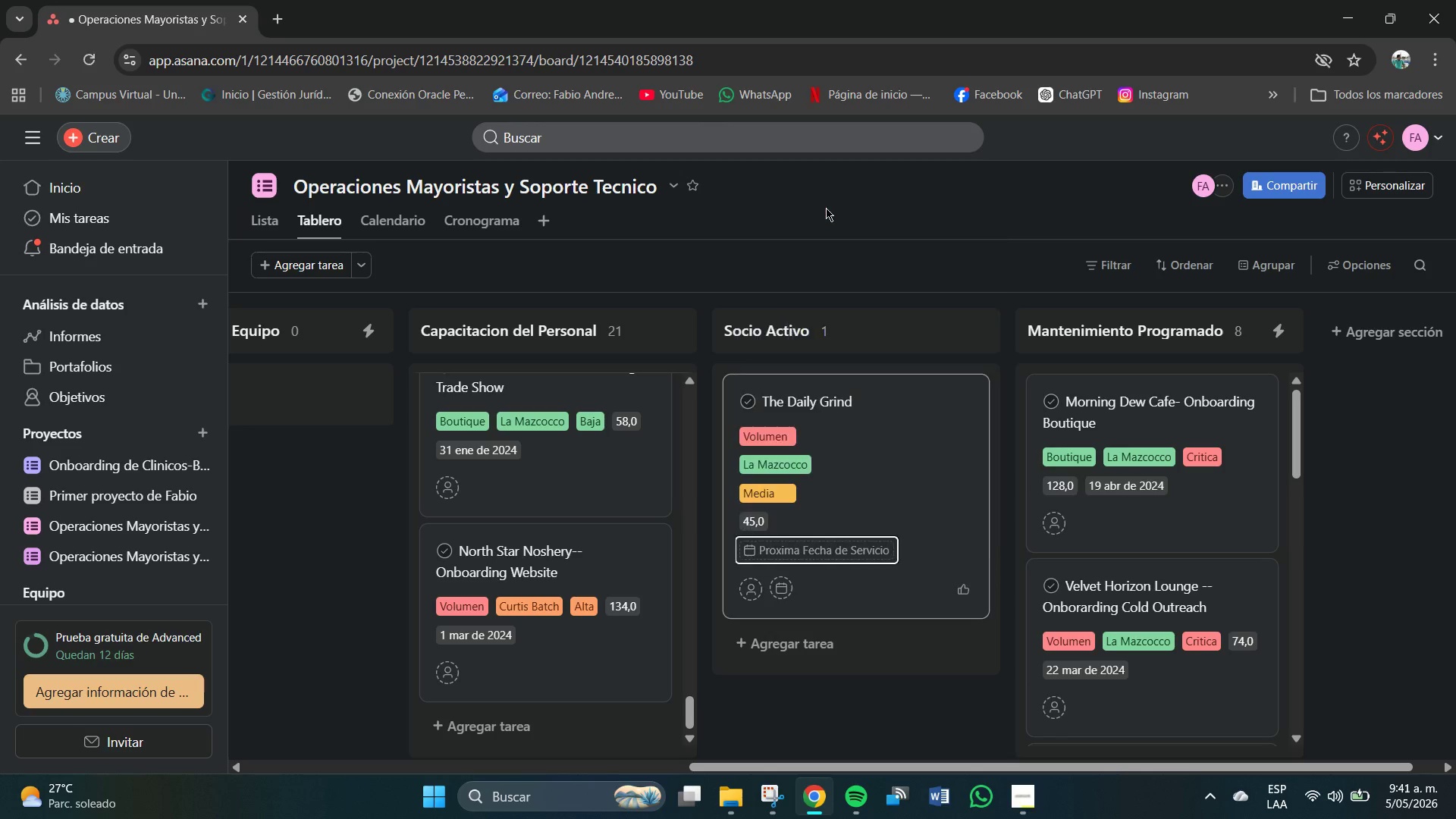 
key(NumpadEnter)
 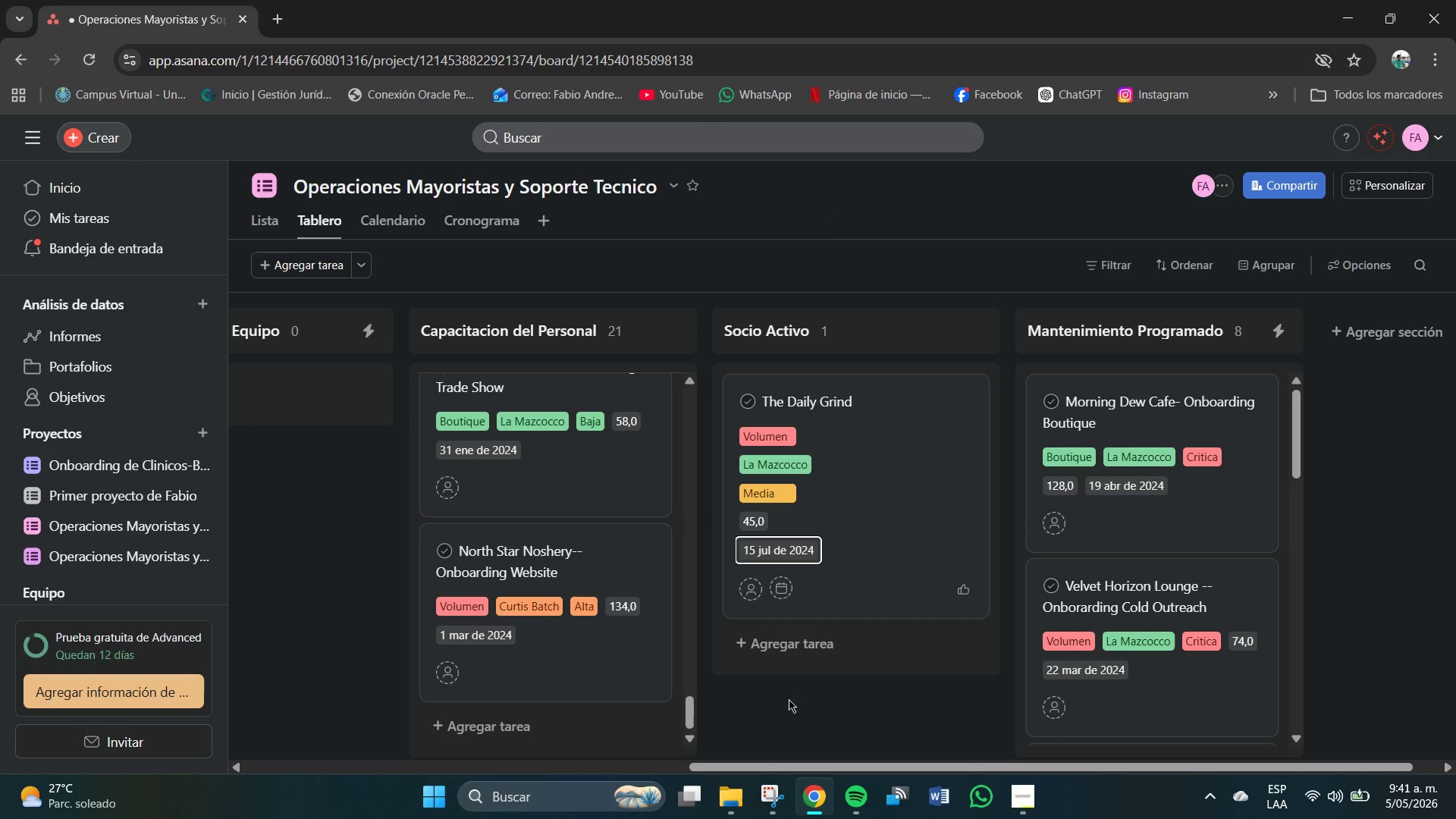 
scroll: coordinate [809, 686], scroll_direction: down, amount: 2.0
 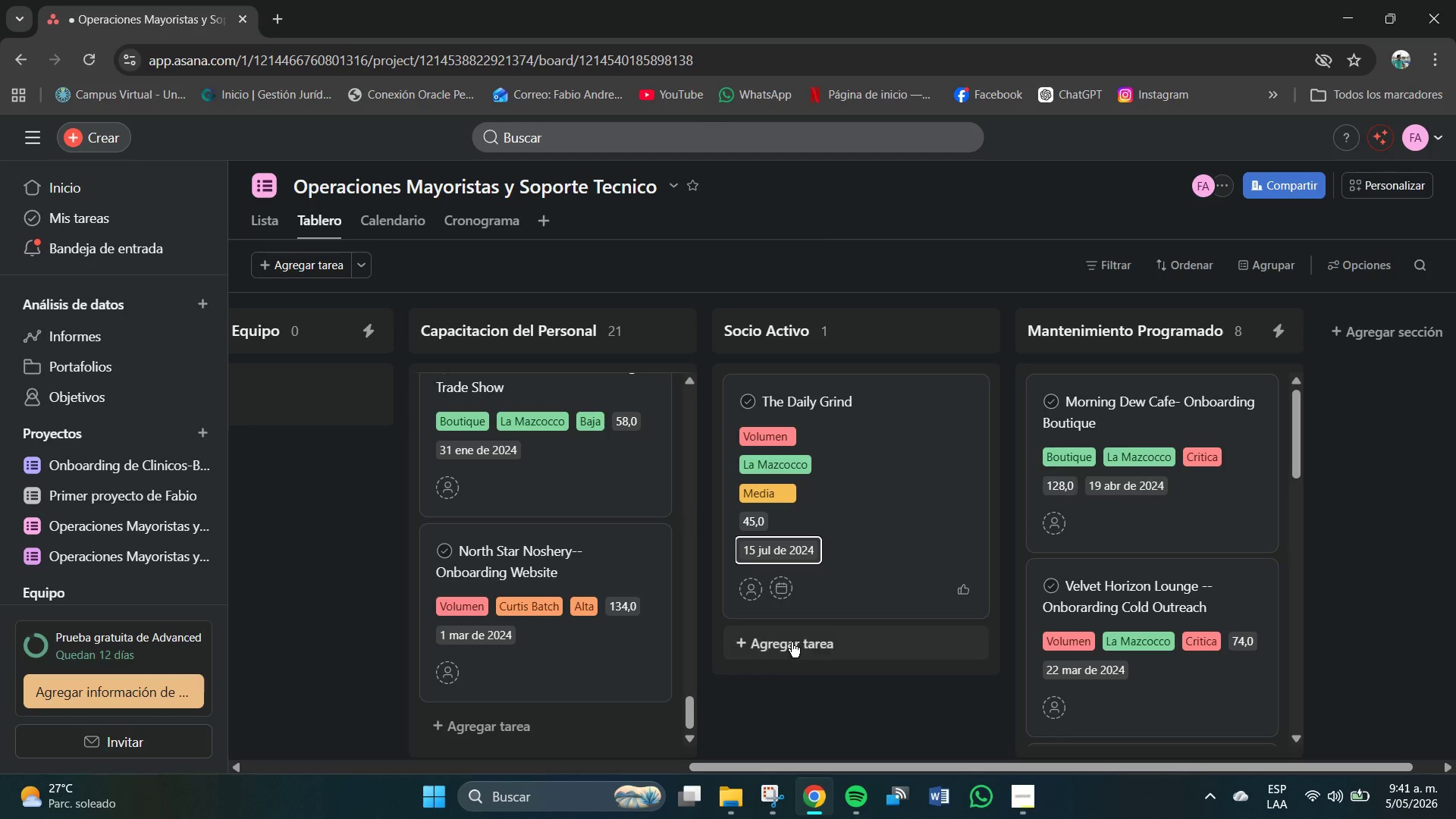 
left_click([790, 641])
 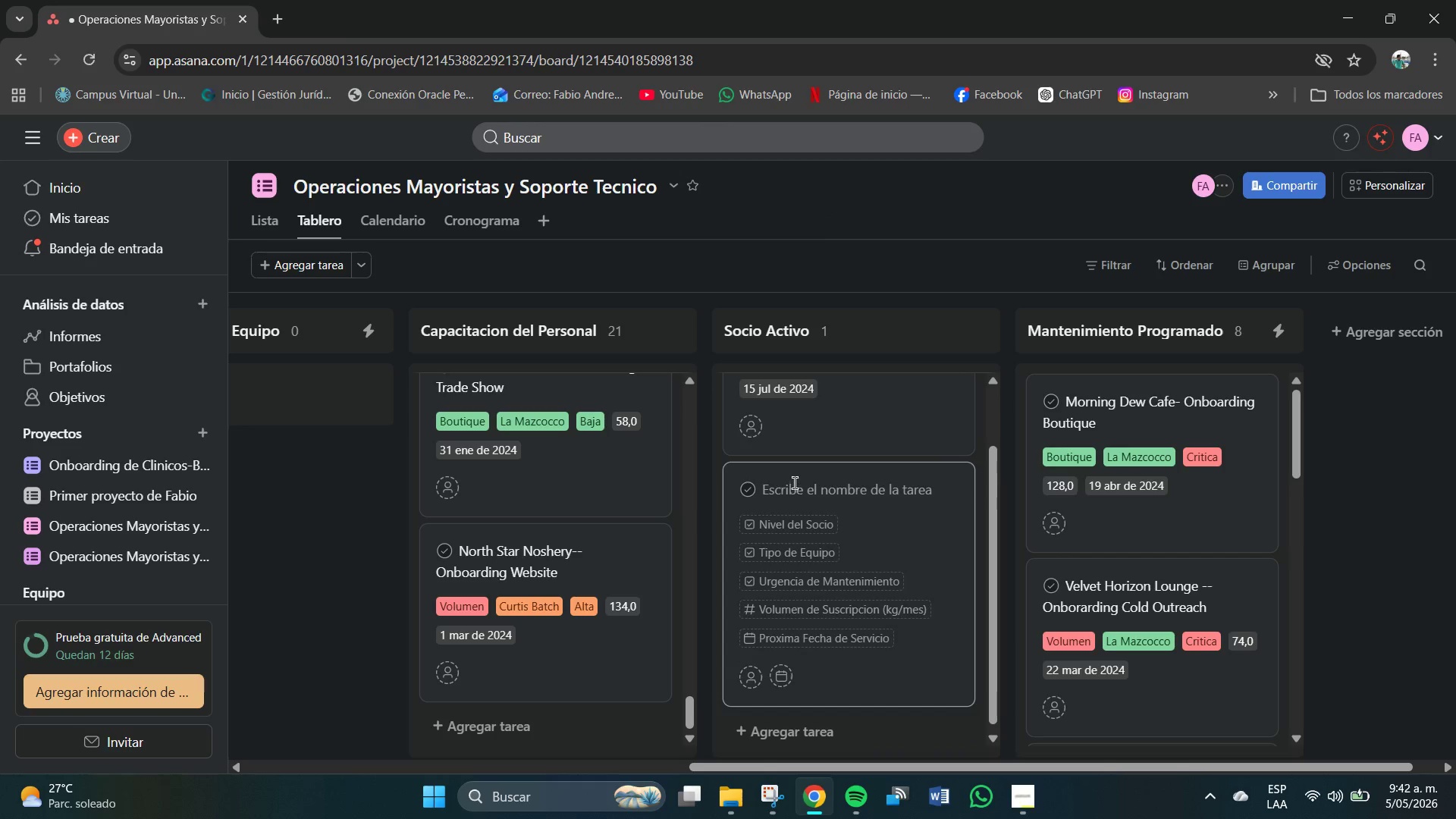 
left_click([795, 481])
 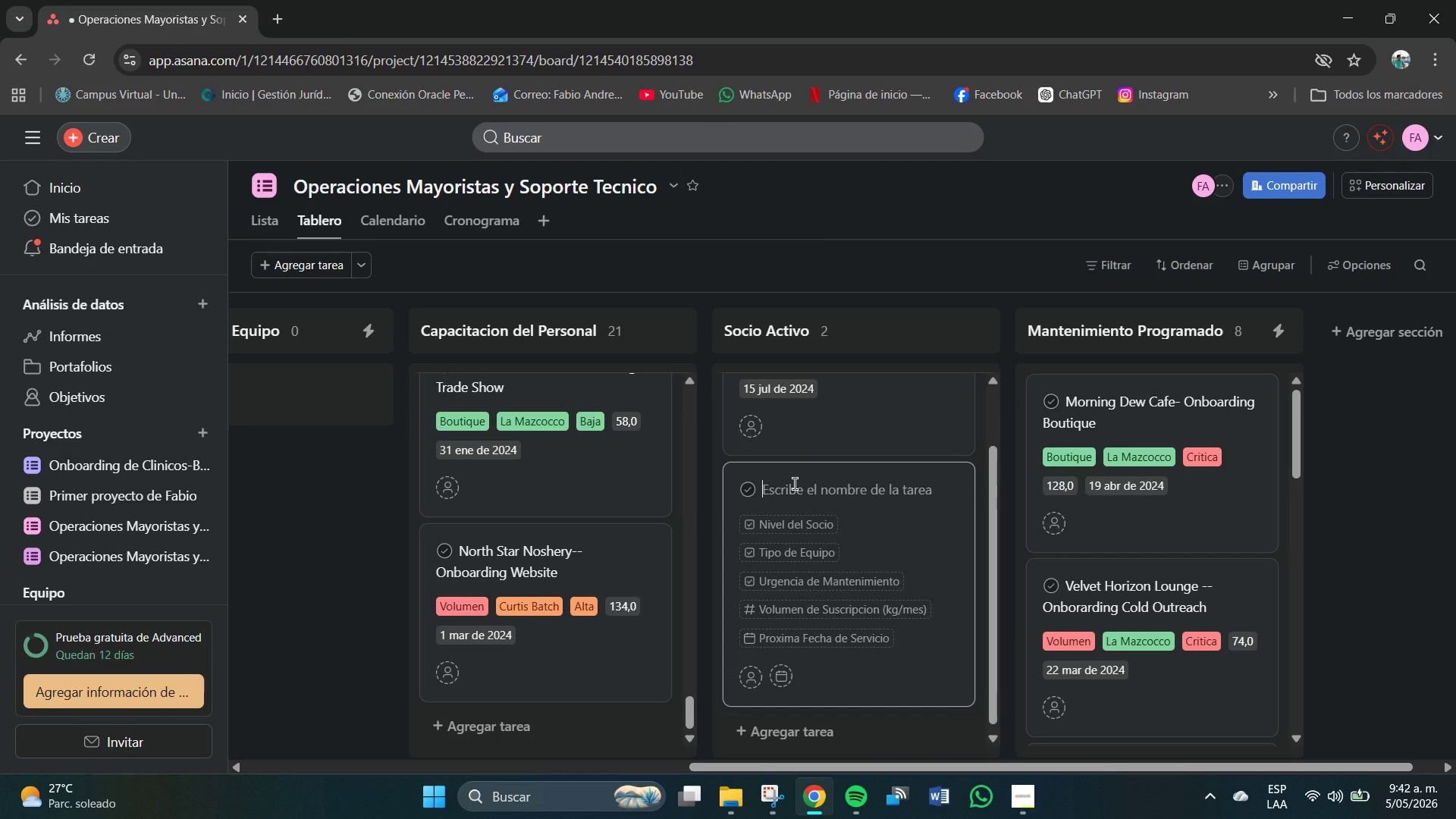 
type(Mr)
key(Backspace)
type(orning)
 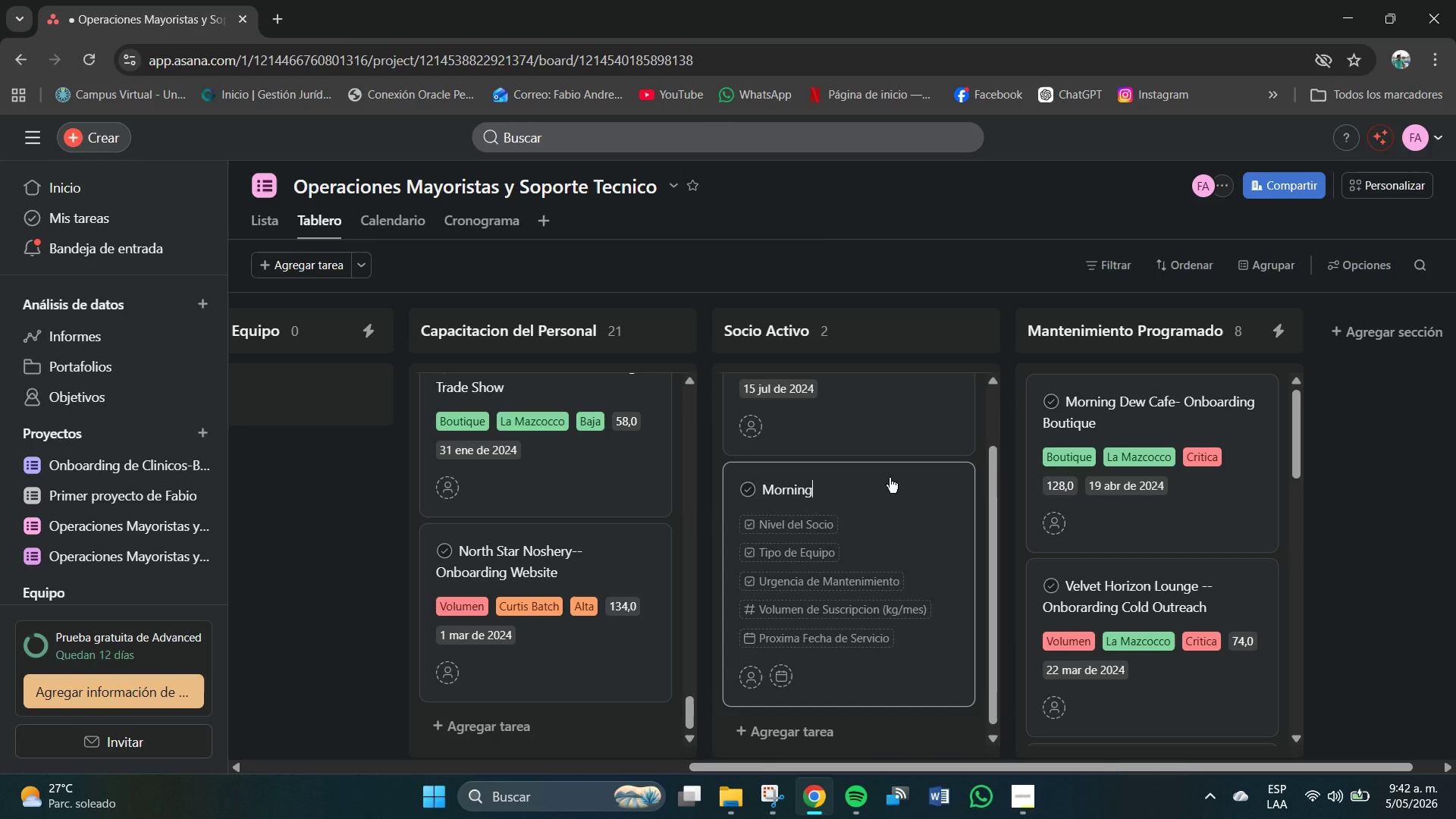 
type( Dew F)
key(Backspace)
type(Cafe)
 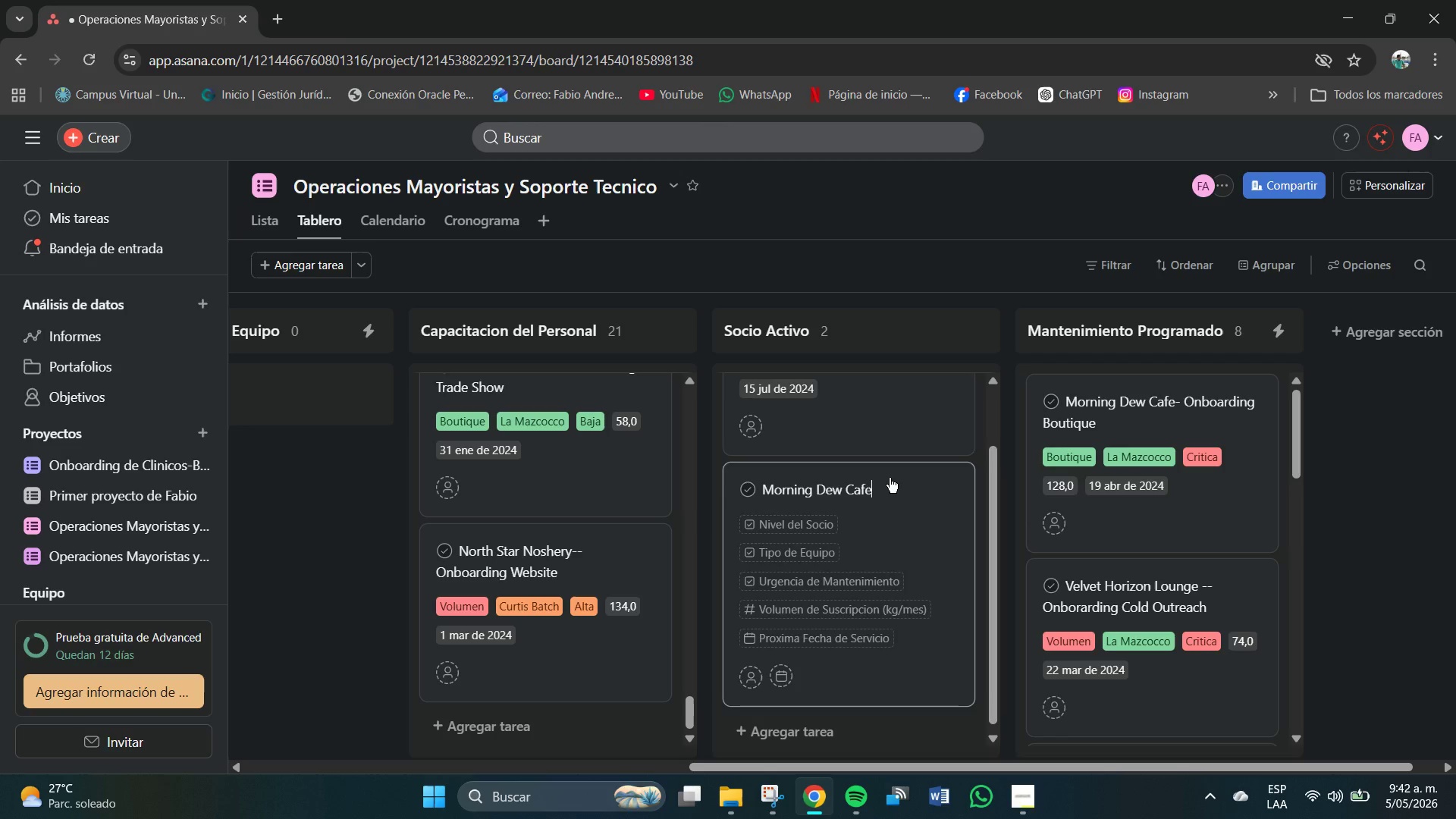 
left_click([792, 531])
 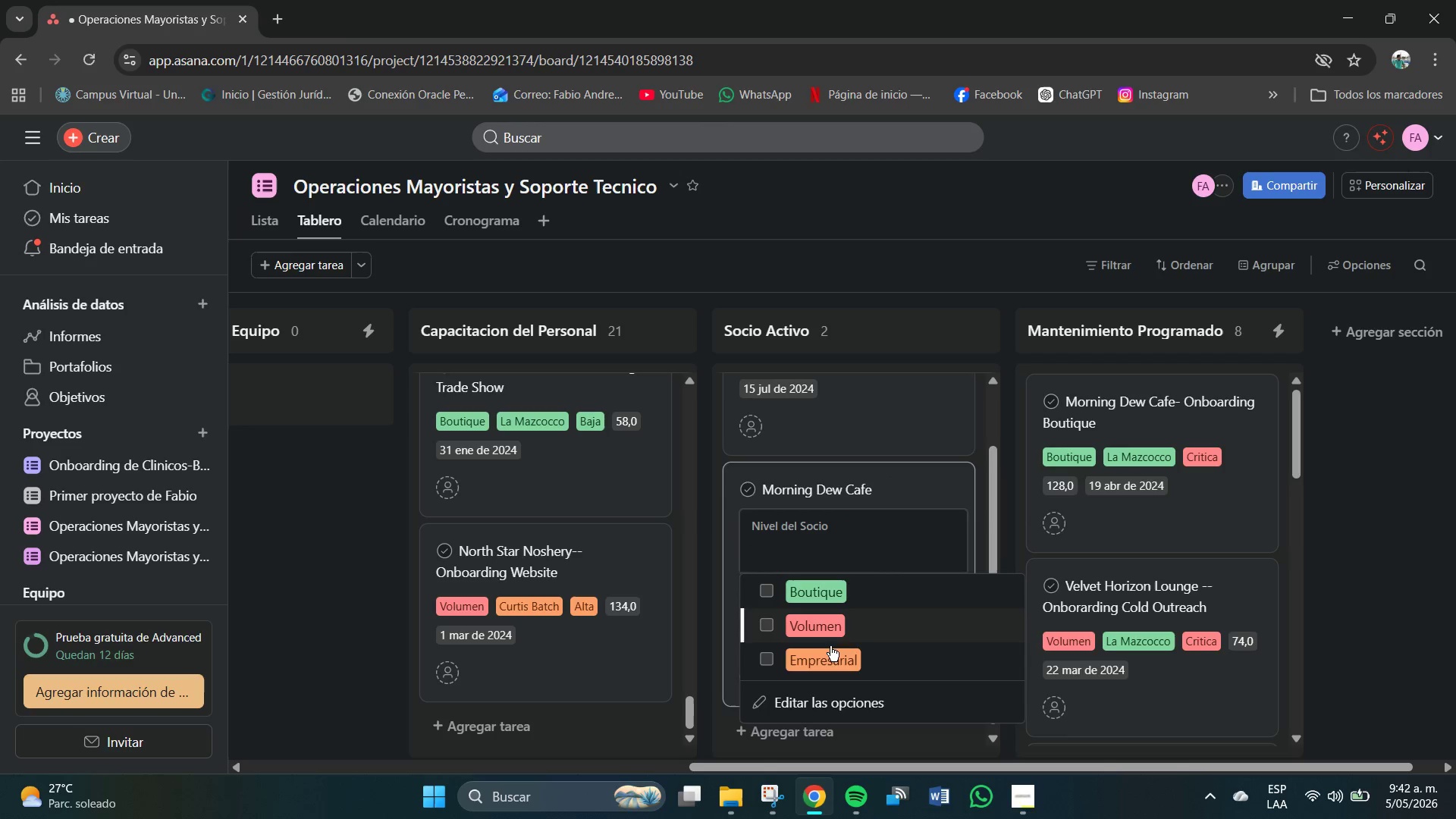 
left_click([831, 650])
 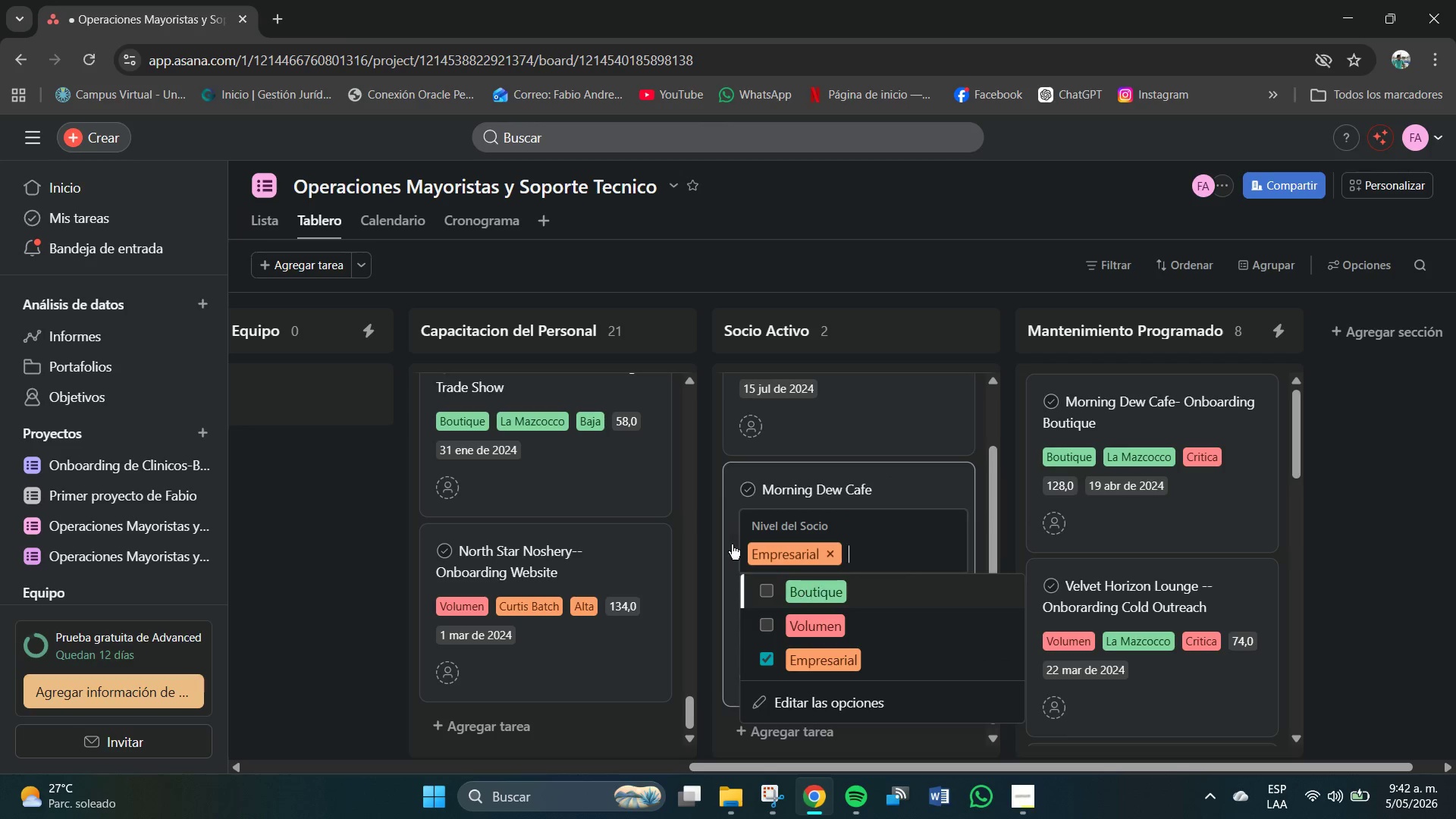 
left_click([729, 519])
 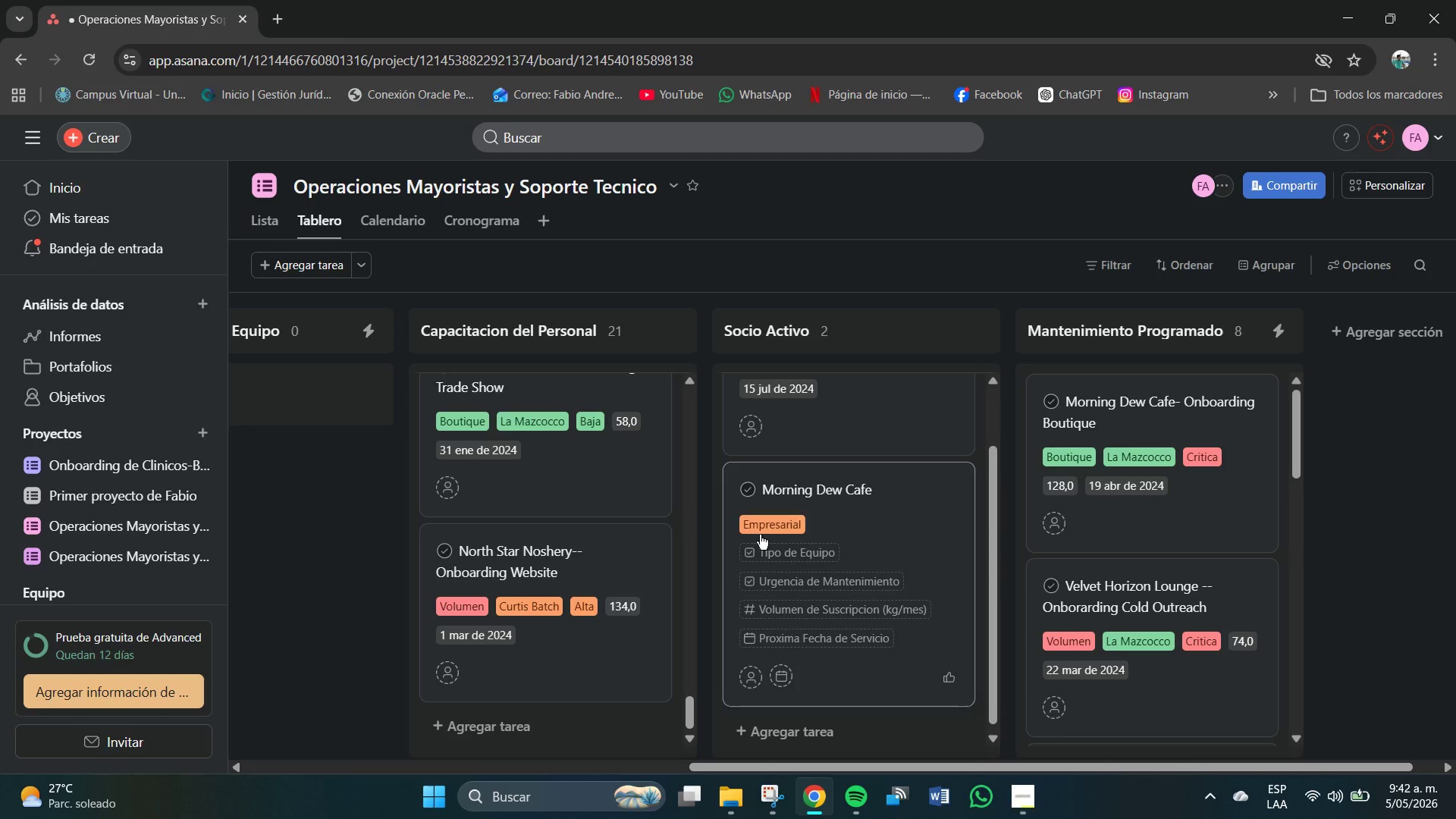 
mouse_move([817, 575])
 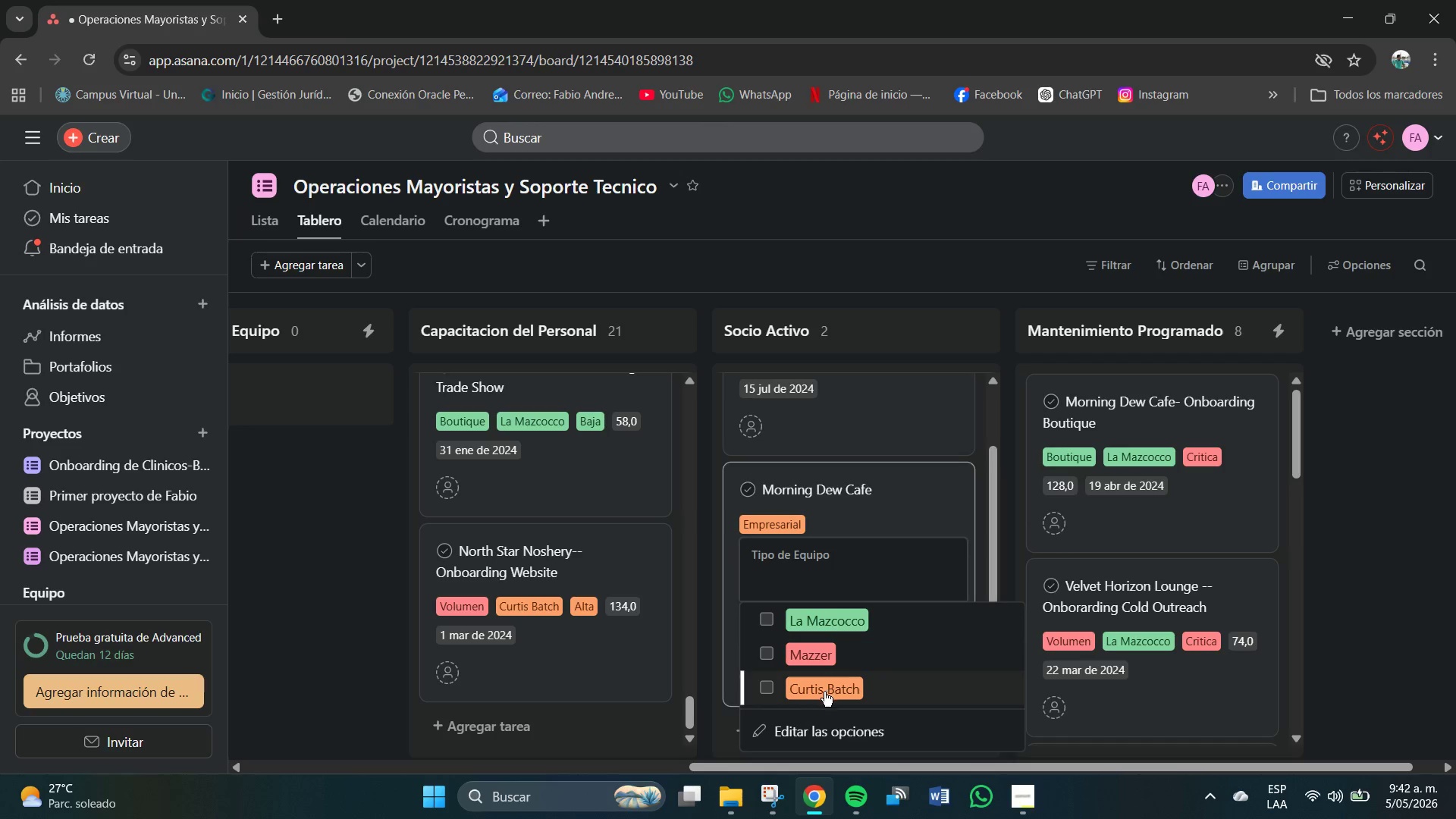 
left_click([817, 683])
 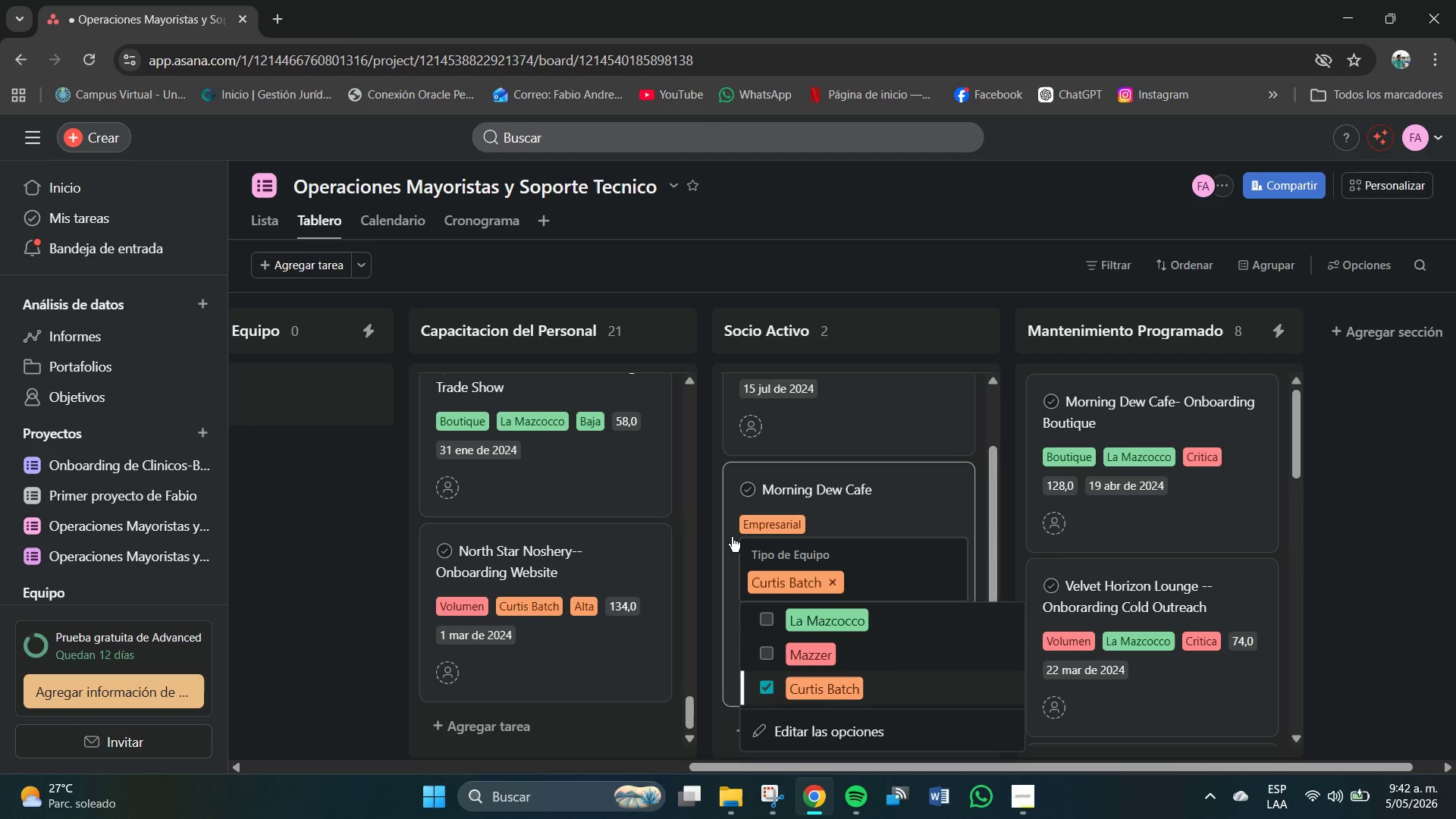 
left_click([730, 535])
 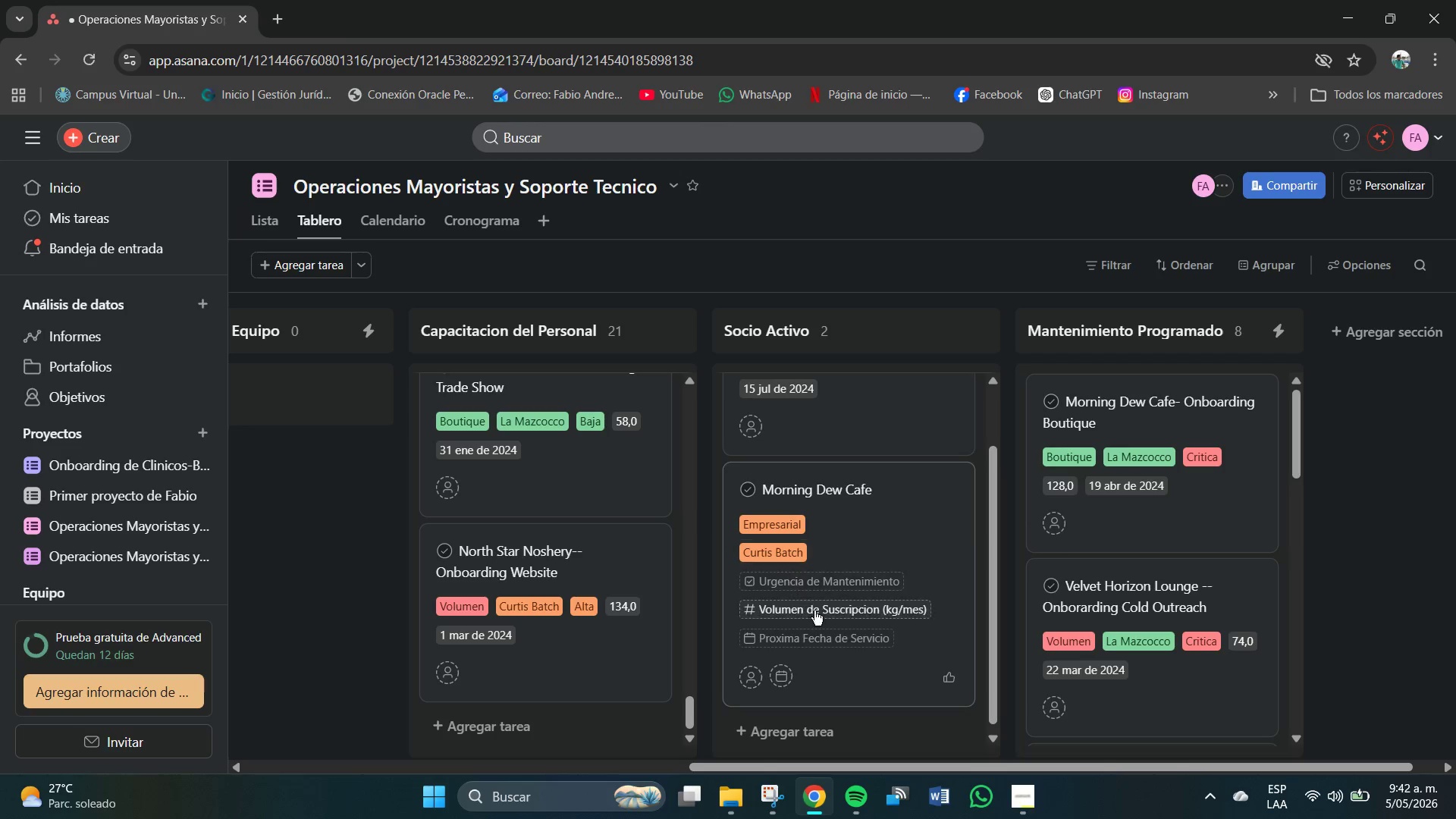 
left_click([818, 610])
 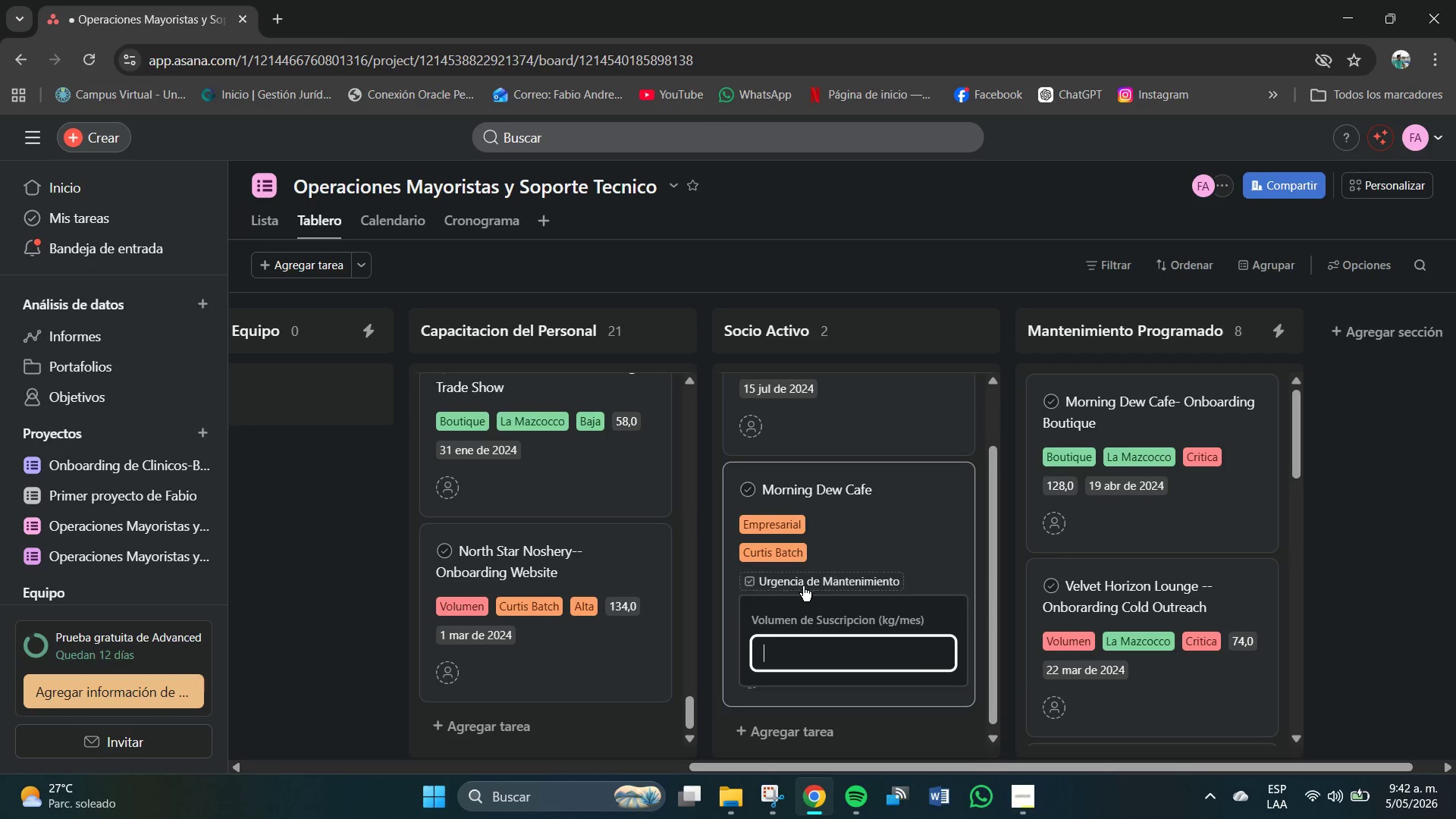 
left_click([799, 585])
 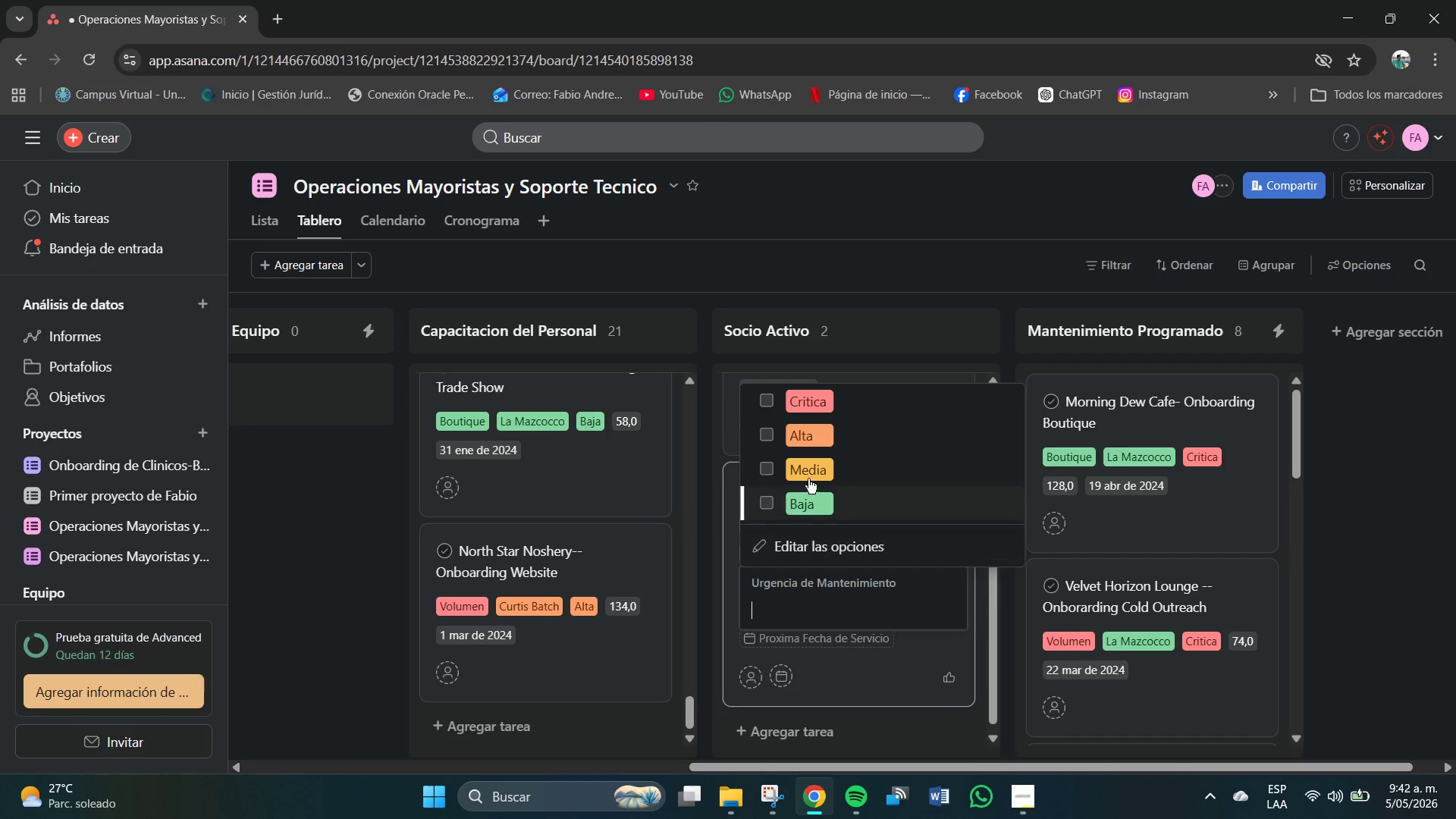 
left_click([808, 396])
 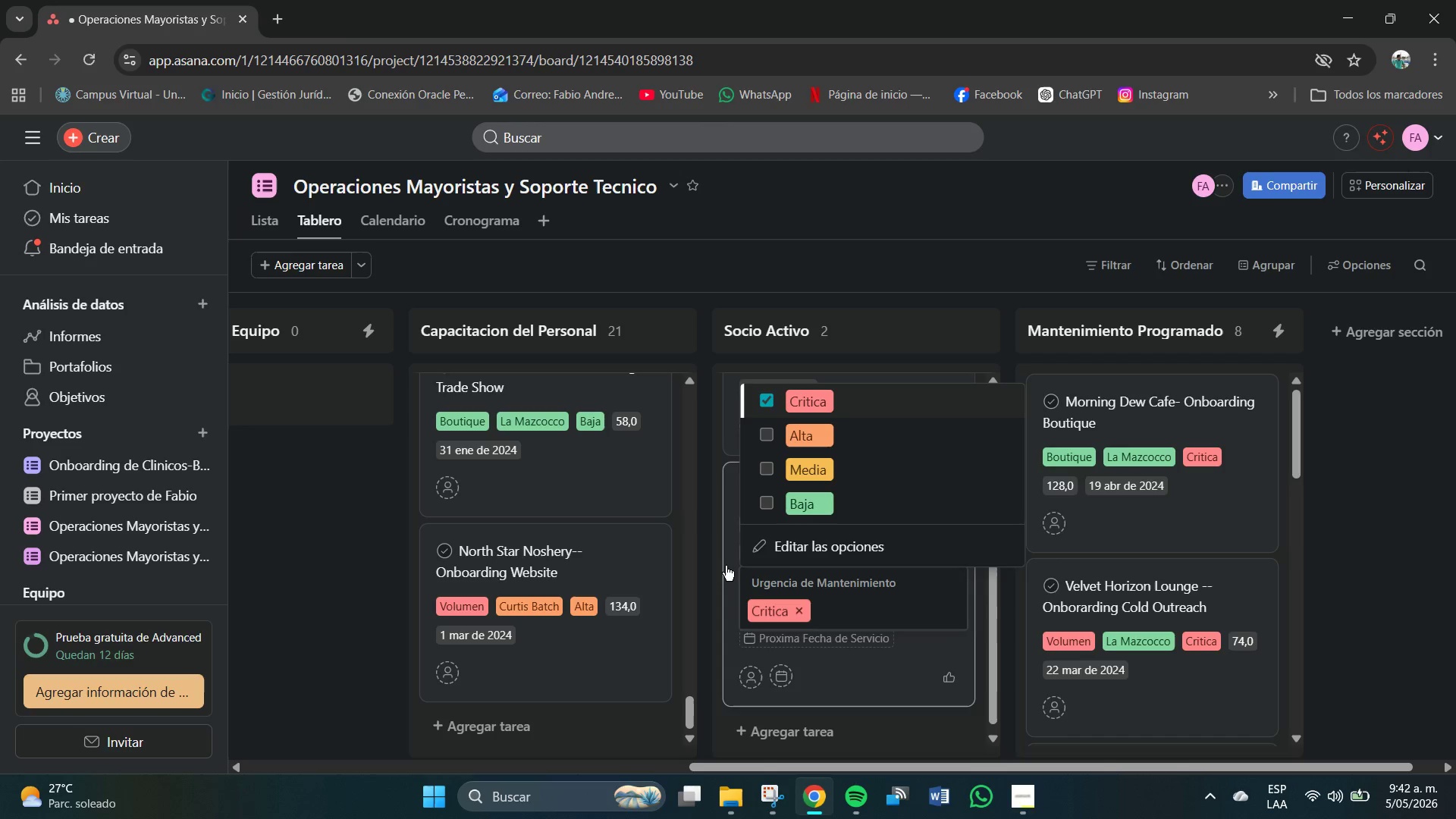 
left_click([733, 556])
 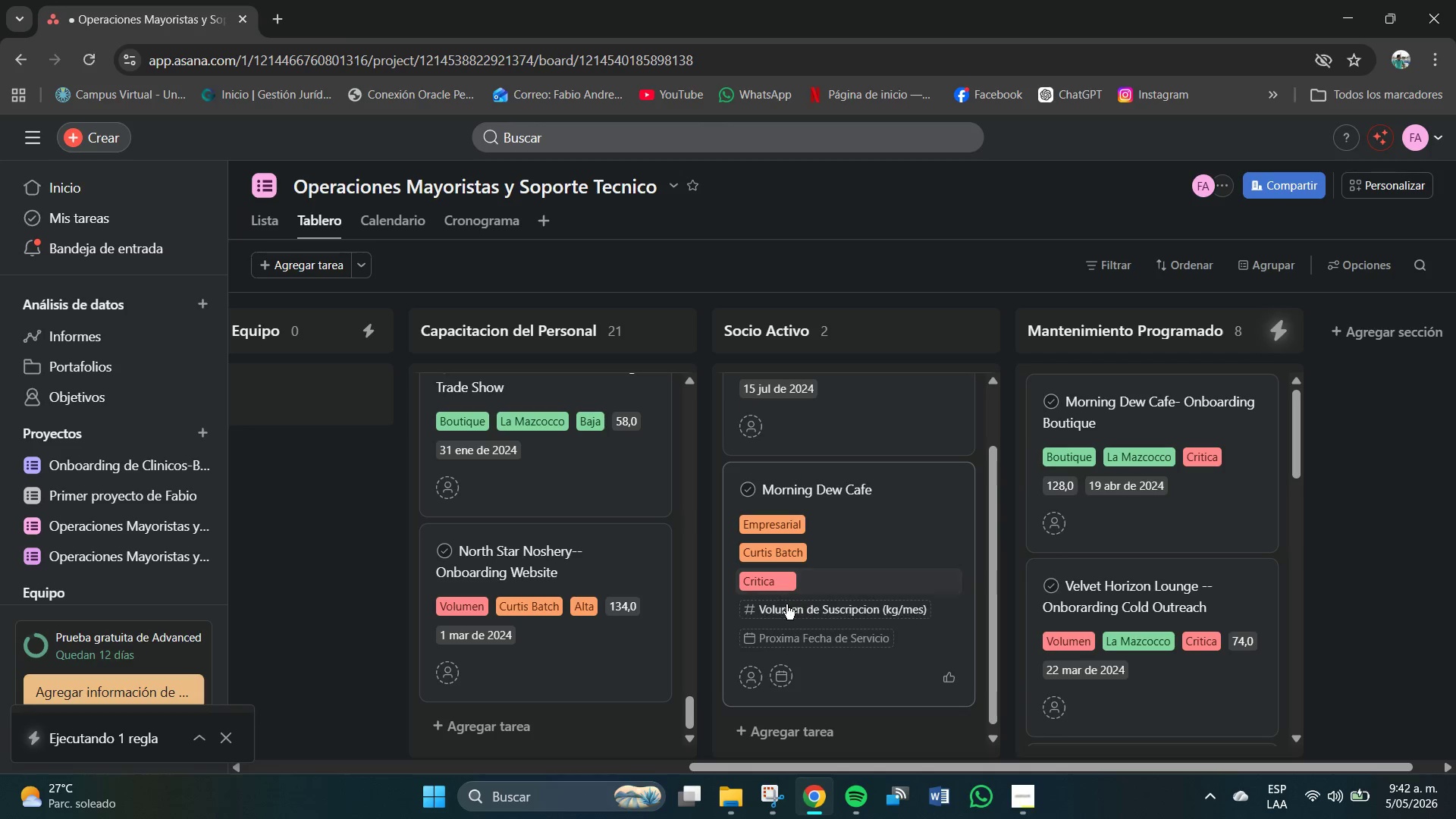 
left_click([786, 604])
 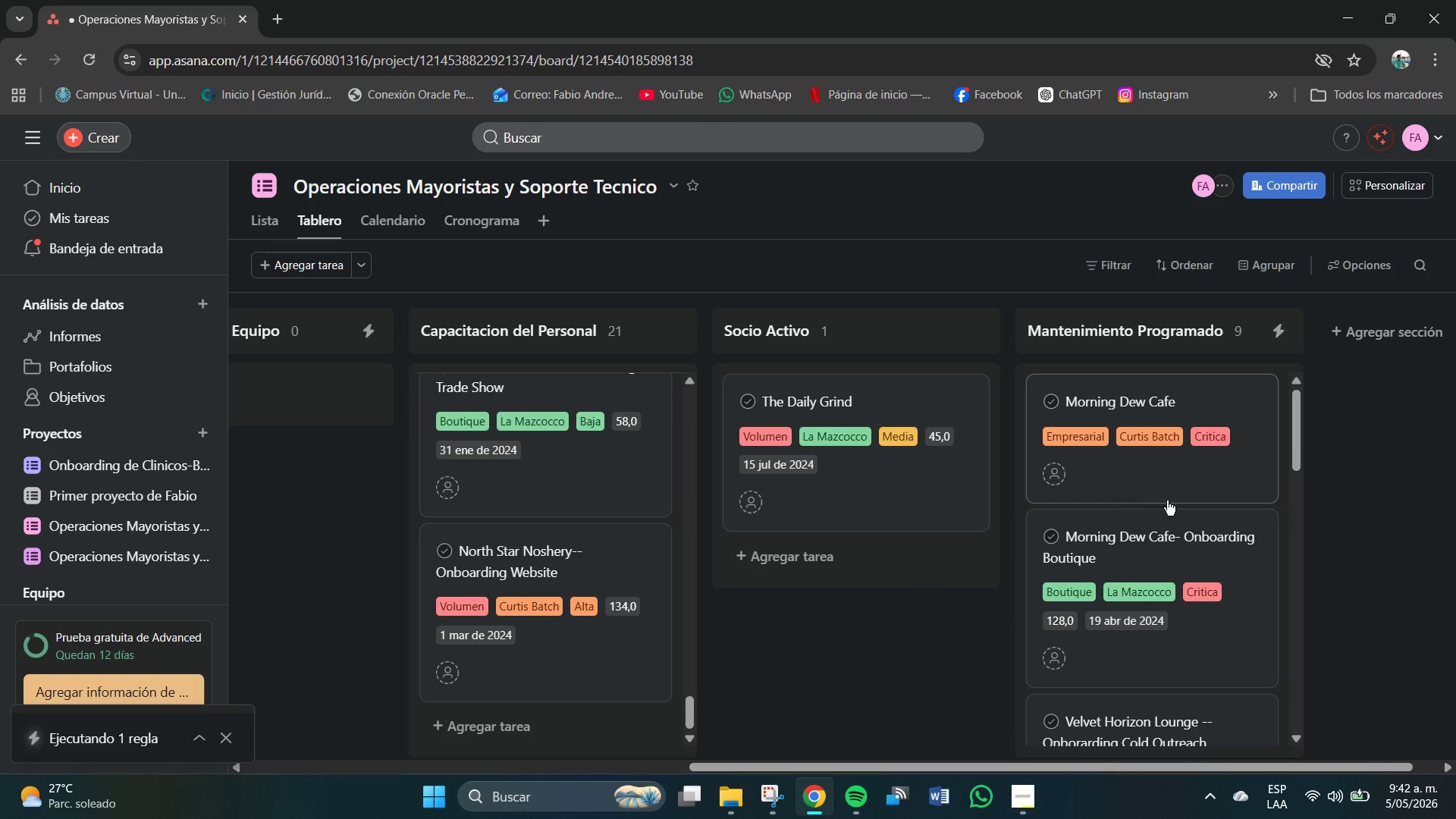 
left_click([1251, 403])
 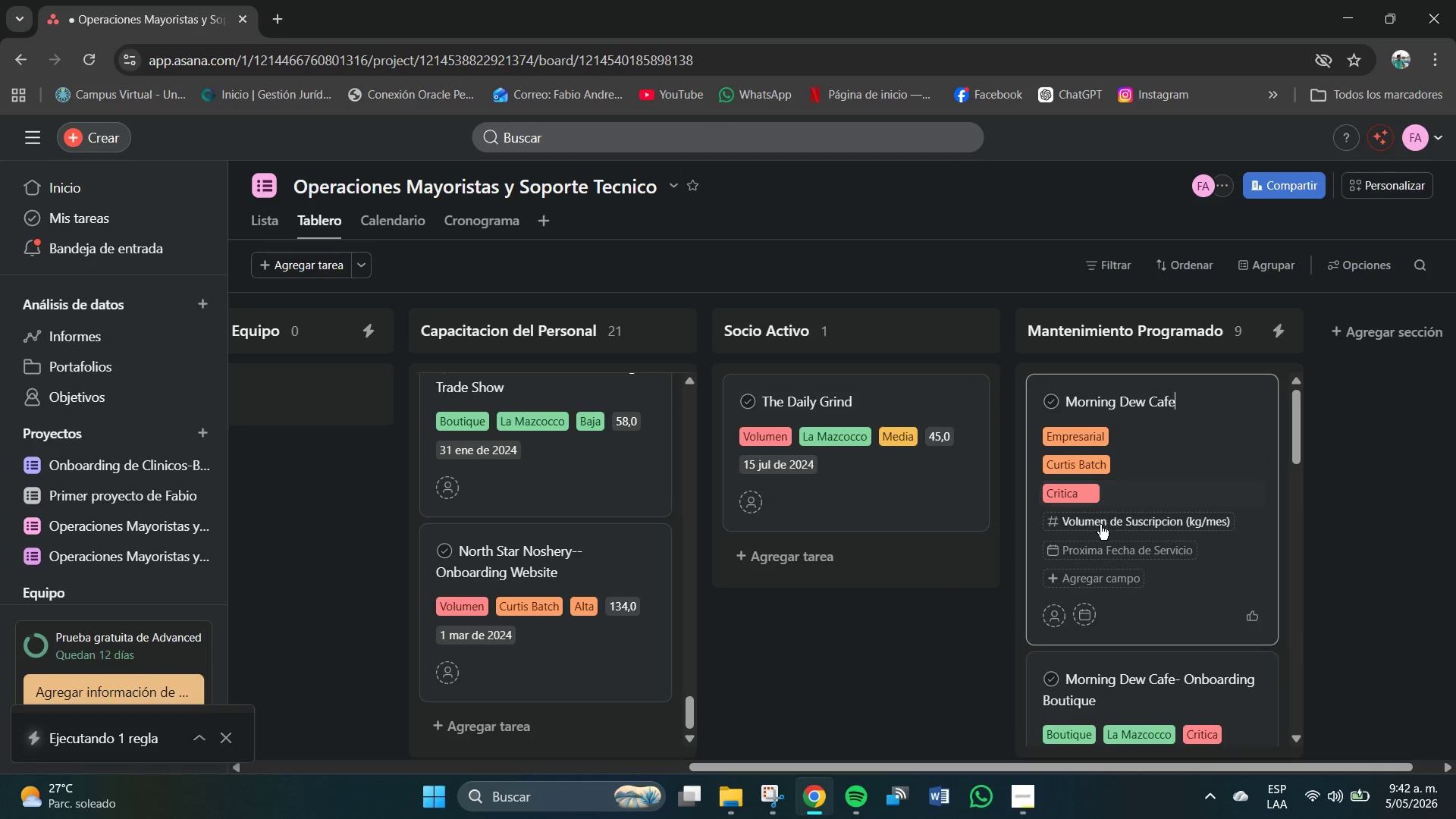 
left_click([1096, 526])
 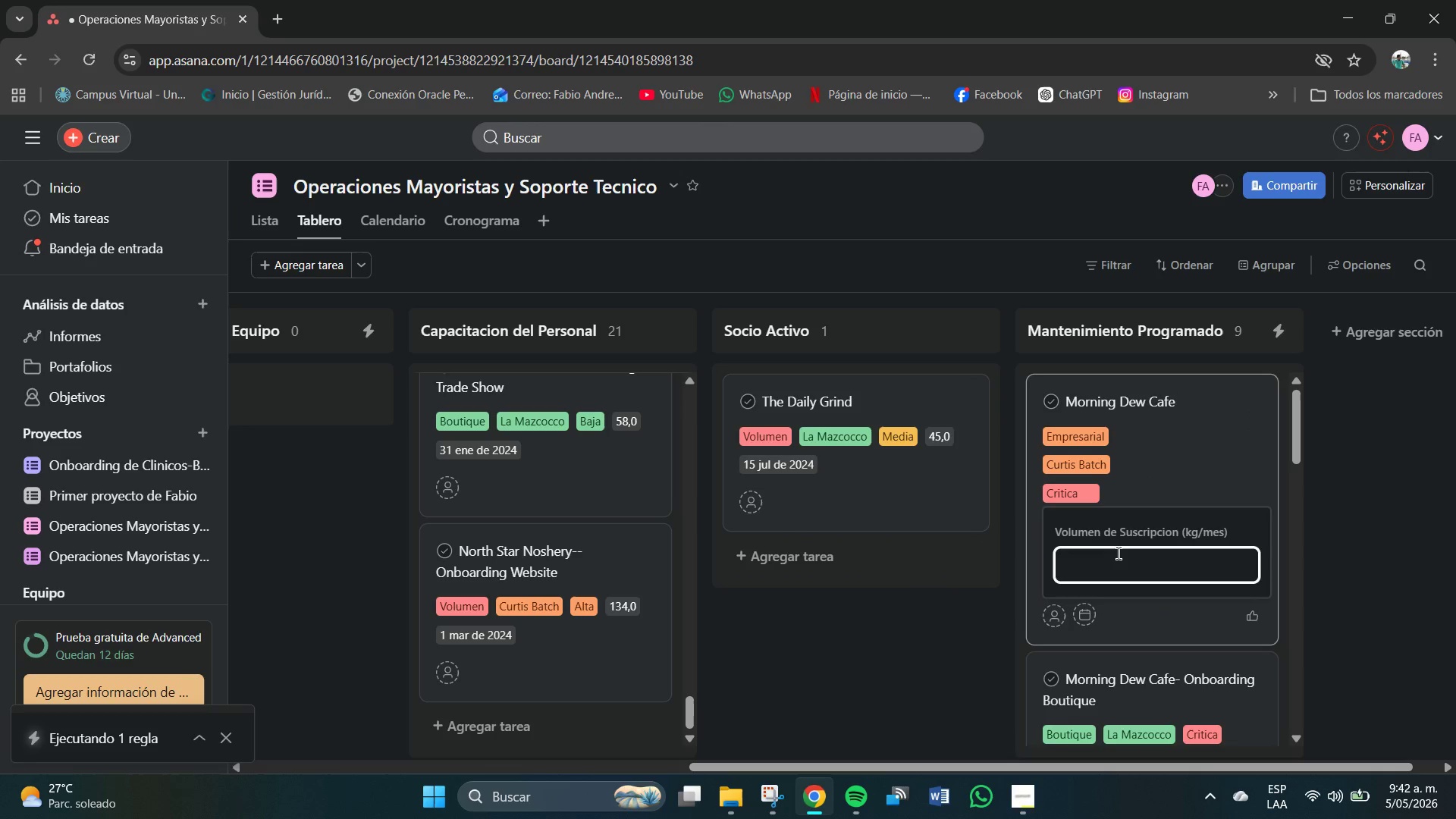 
key(Numpad1)
 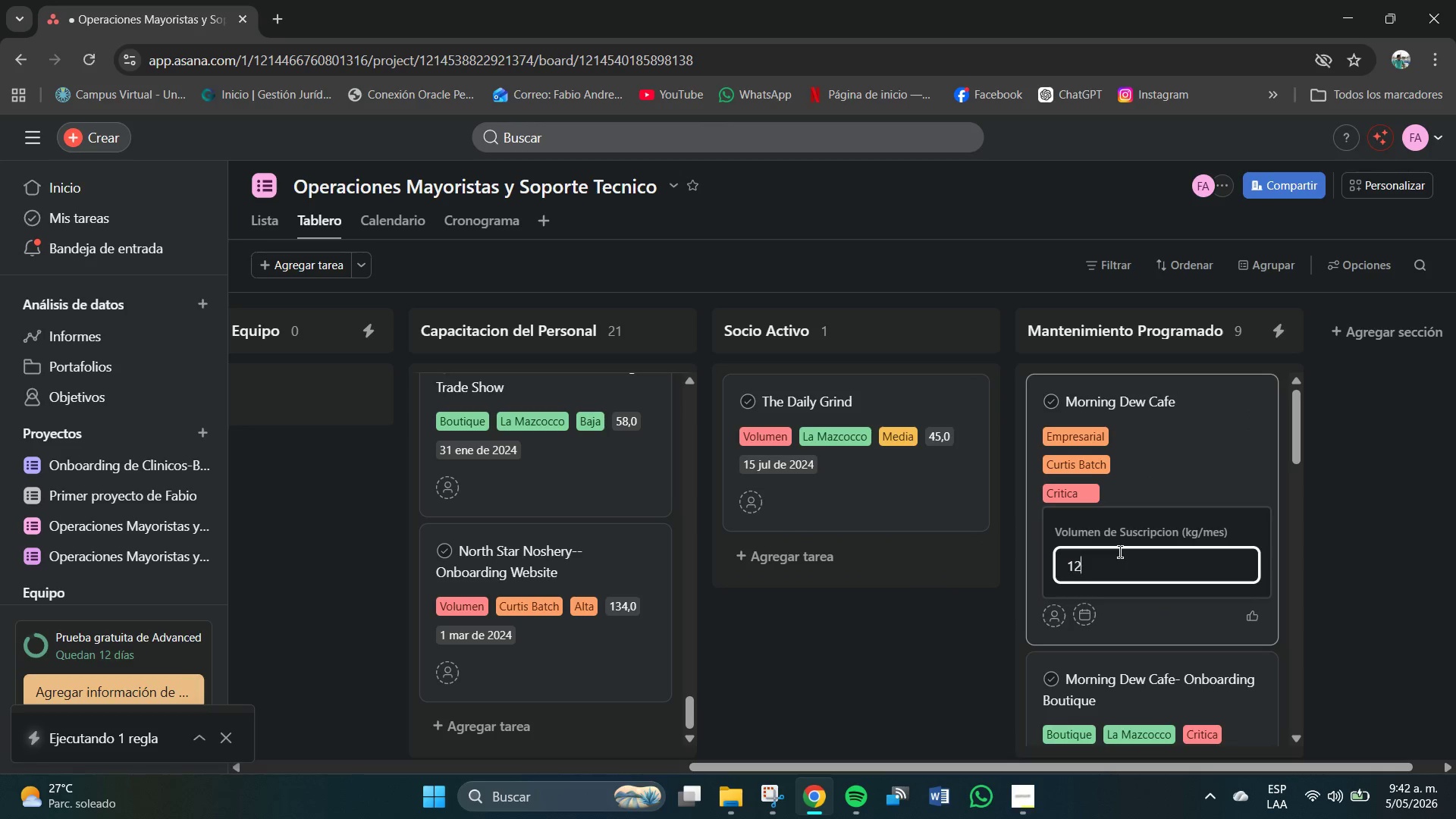 
key(Numpad2)
 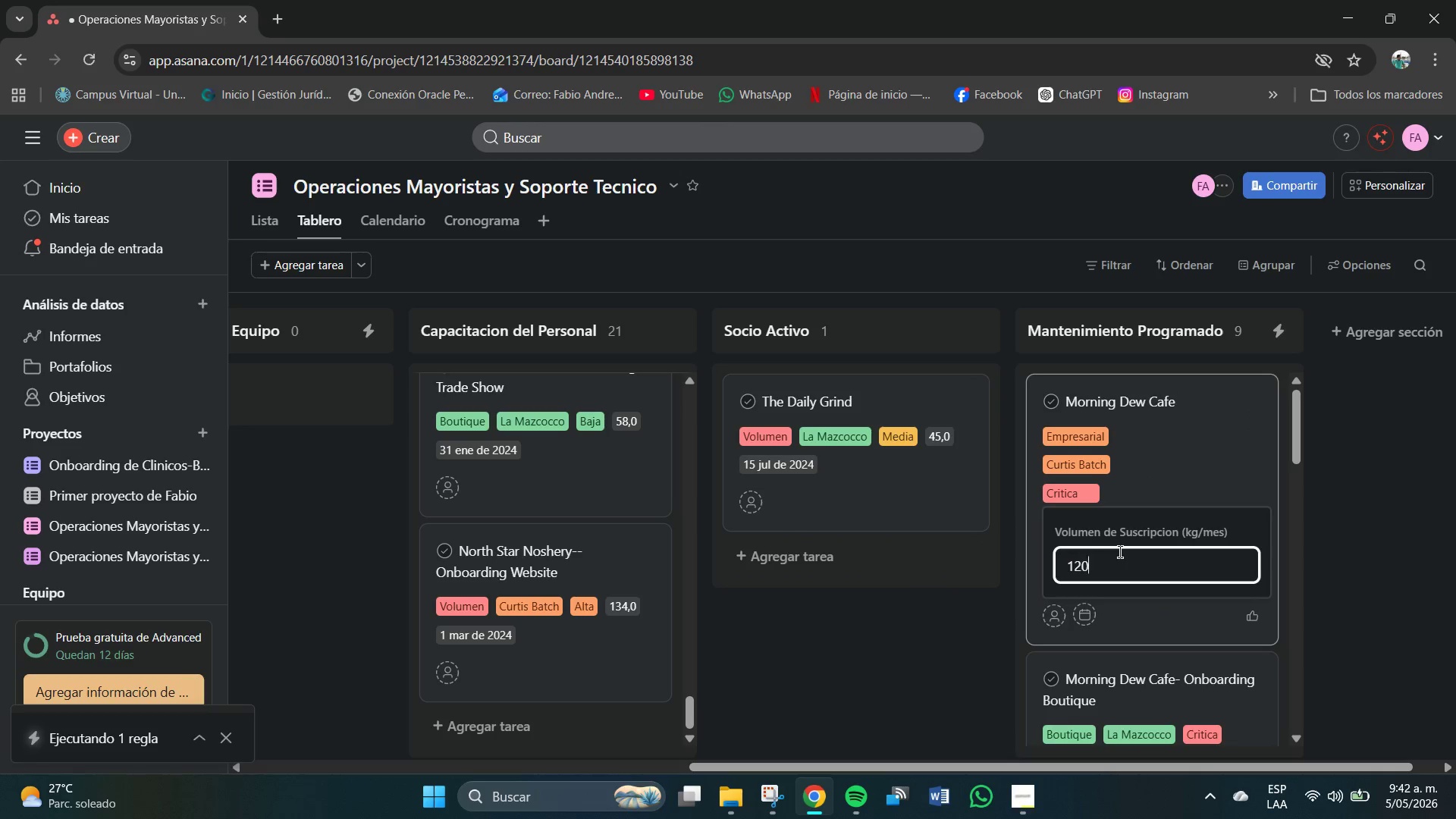 
key(Numpad0)
 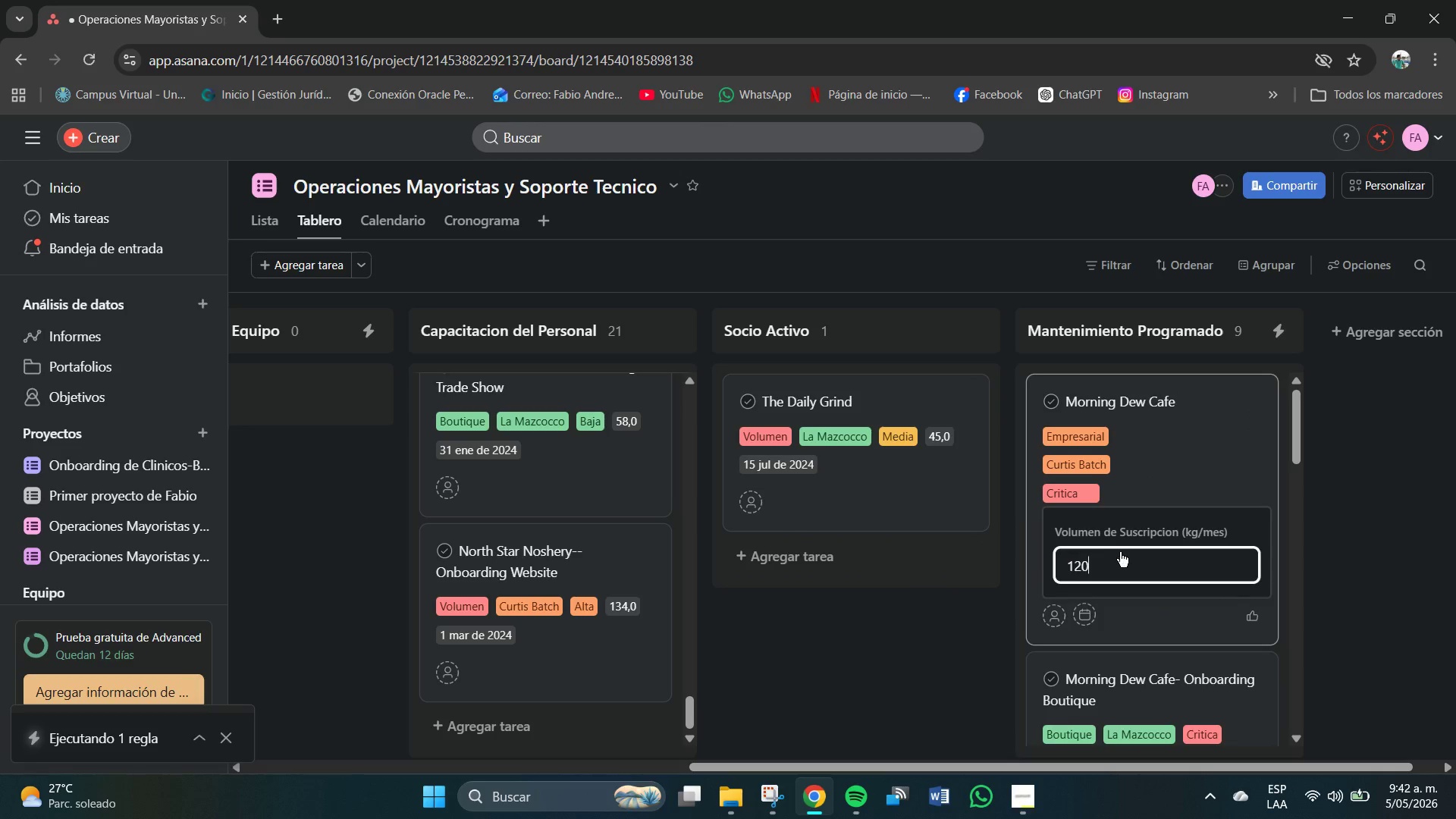 
key(NumpadEnter)
 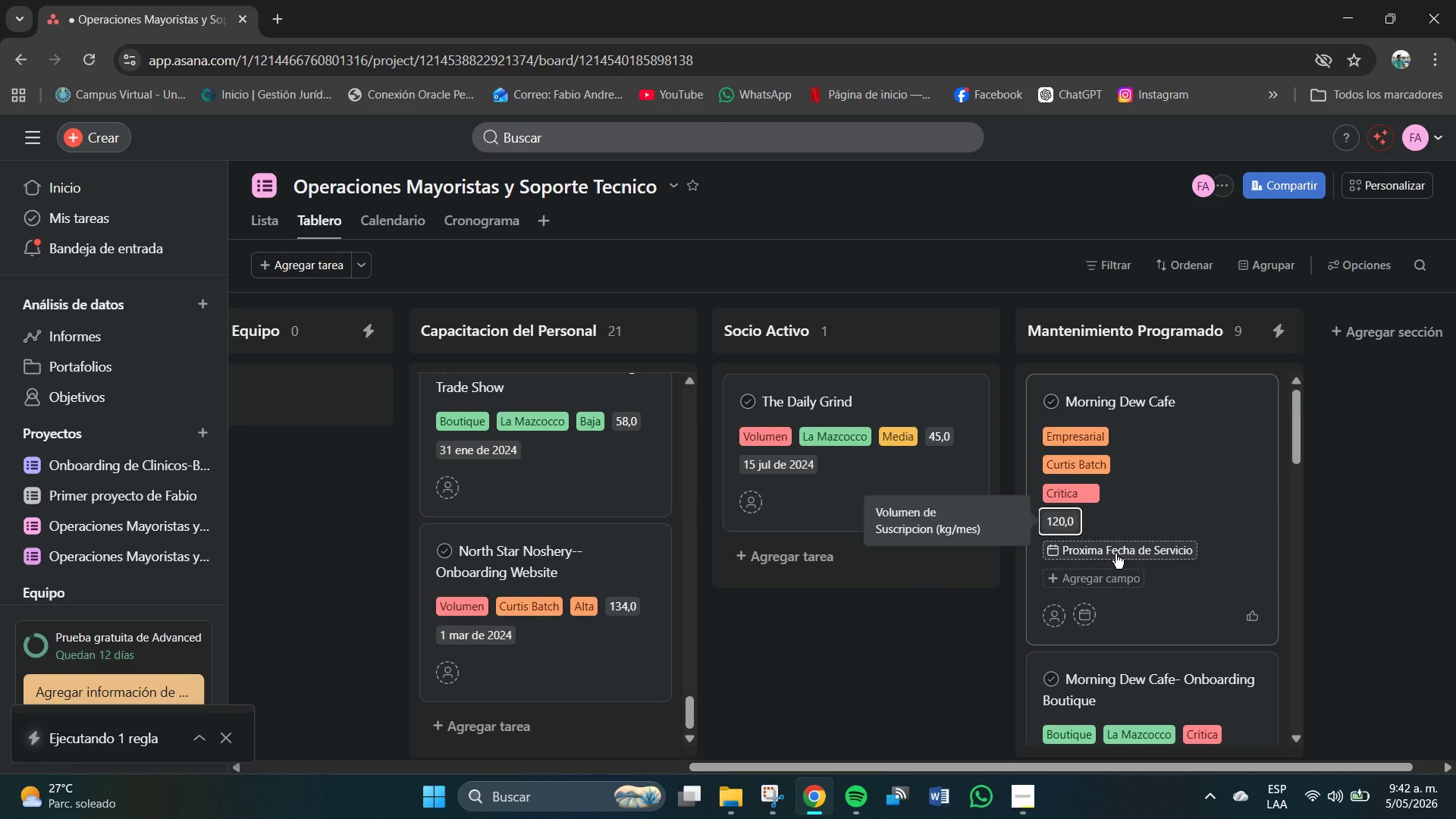 
left_click([1116, 554])
 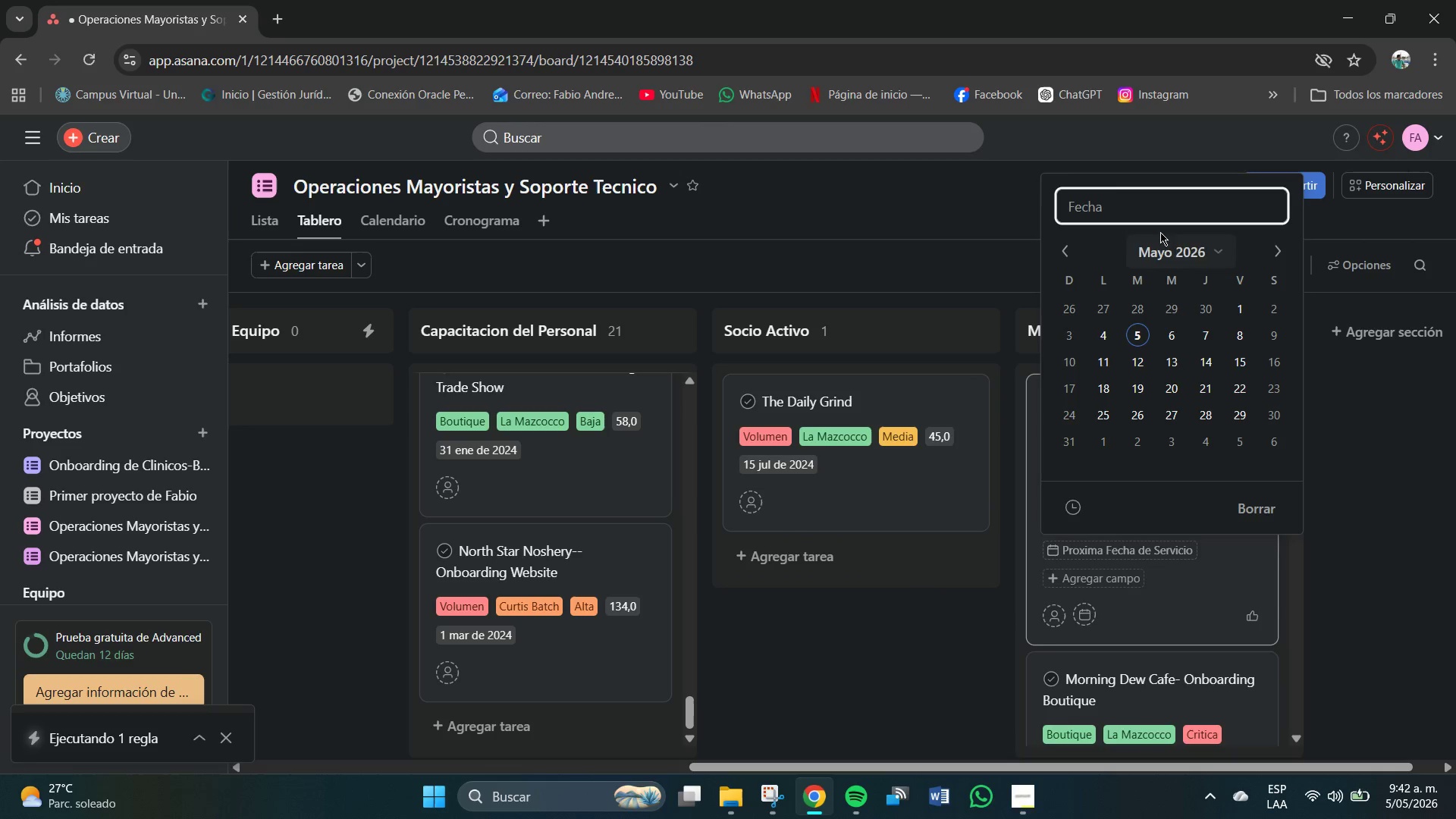 
key(Numpad2)
 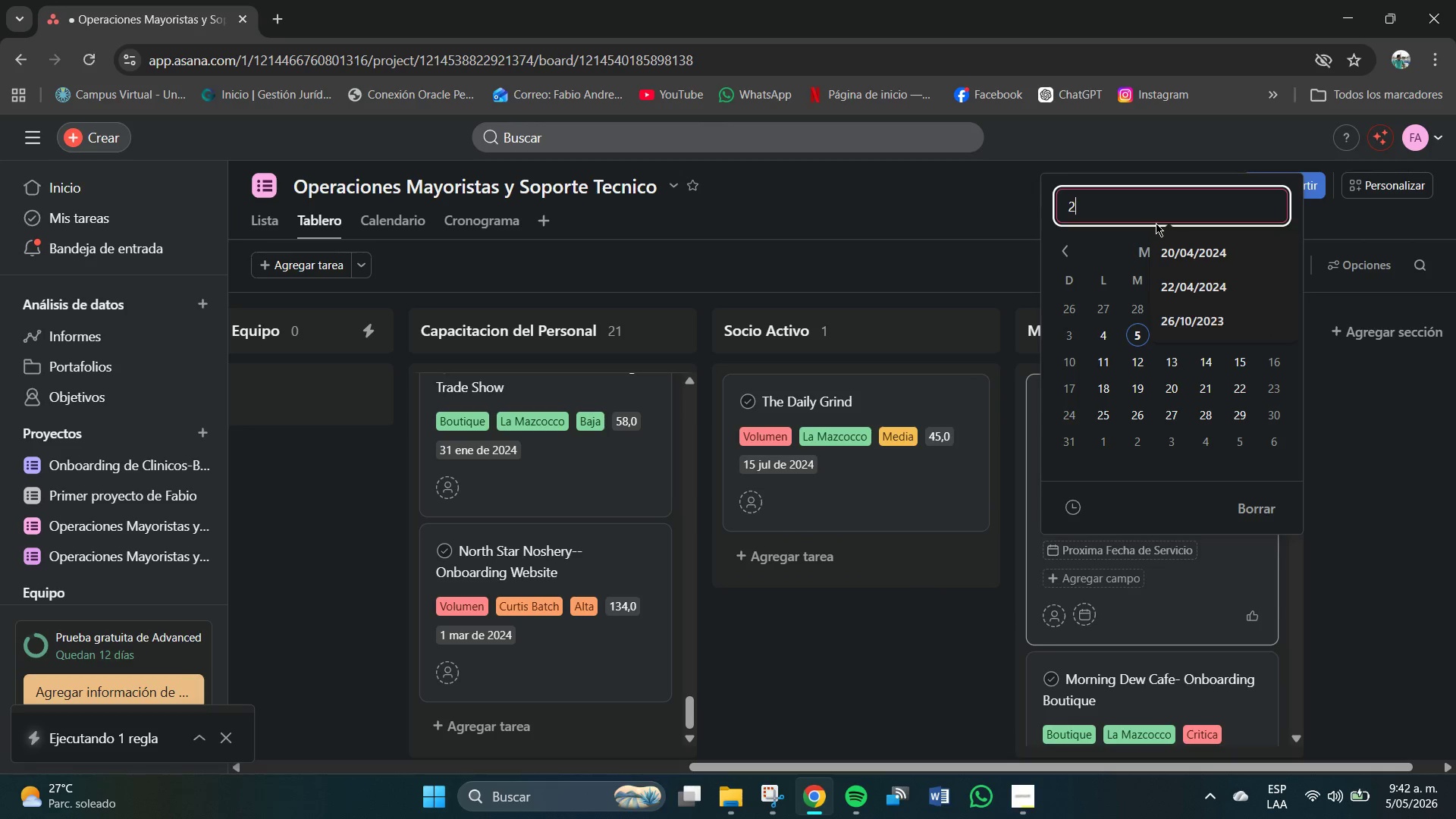 
key(Numpad0)
 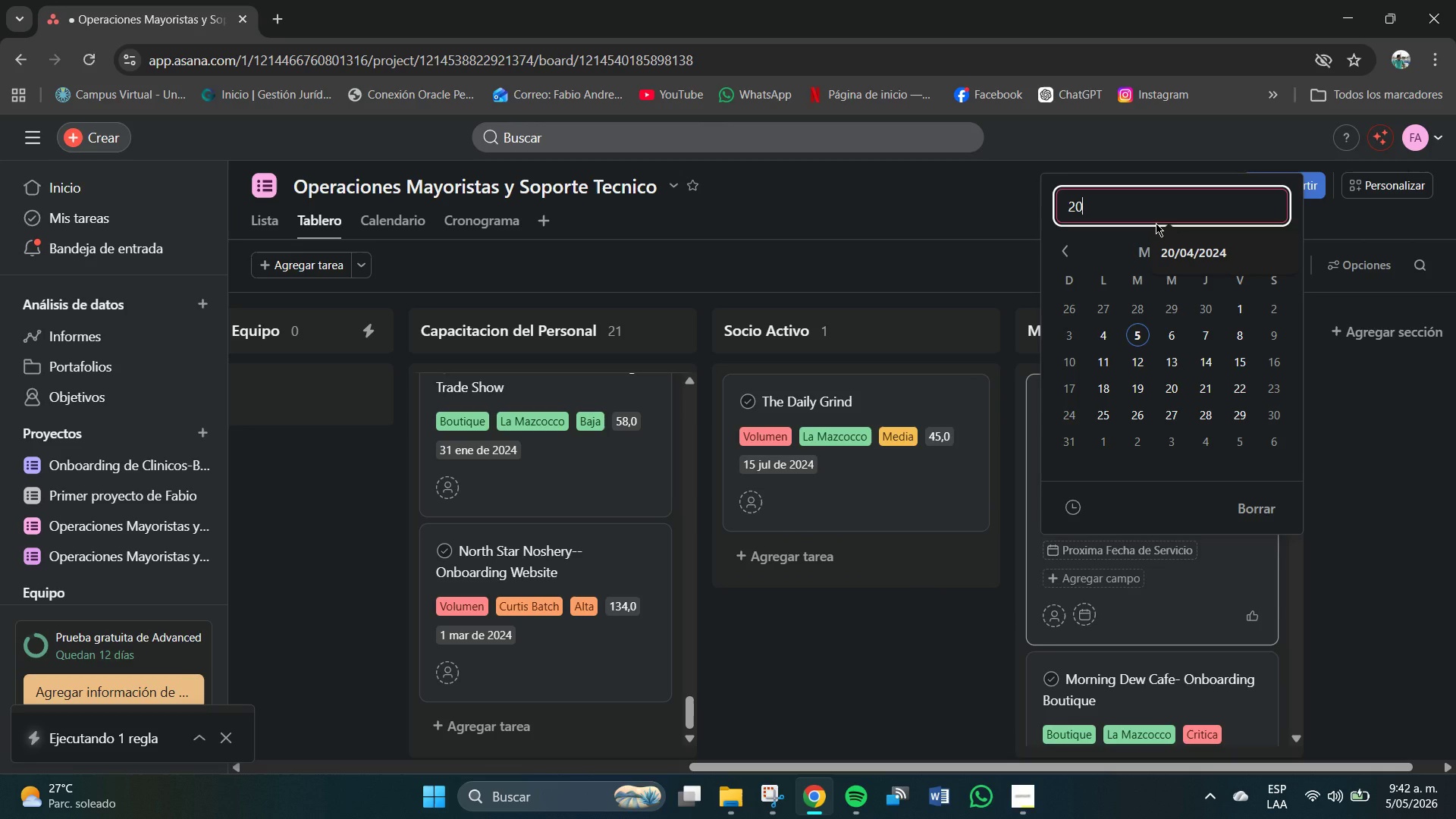 
key(Shift+7)
 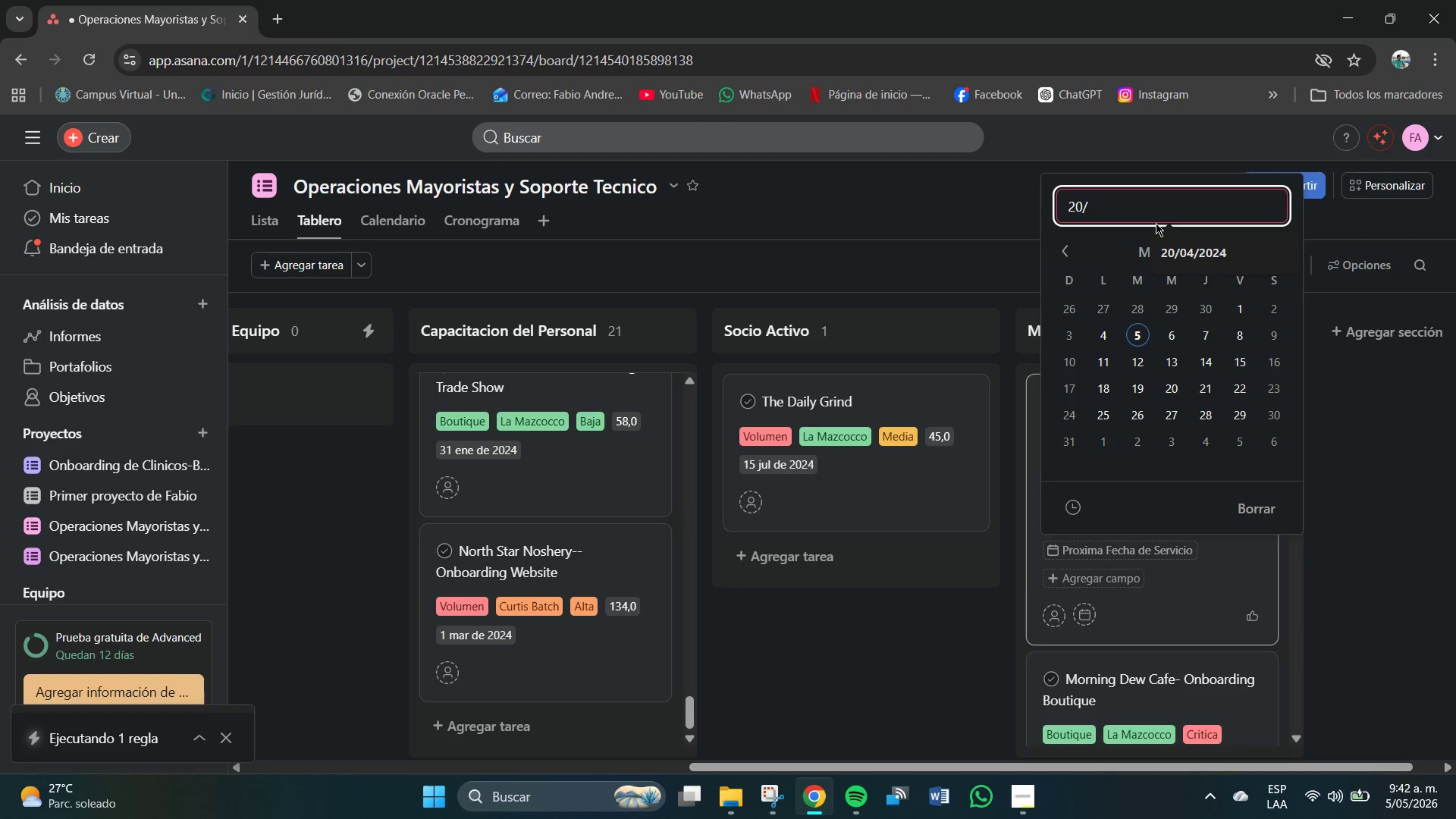 
key(Numpad0)
 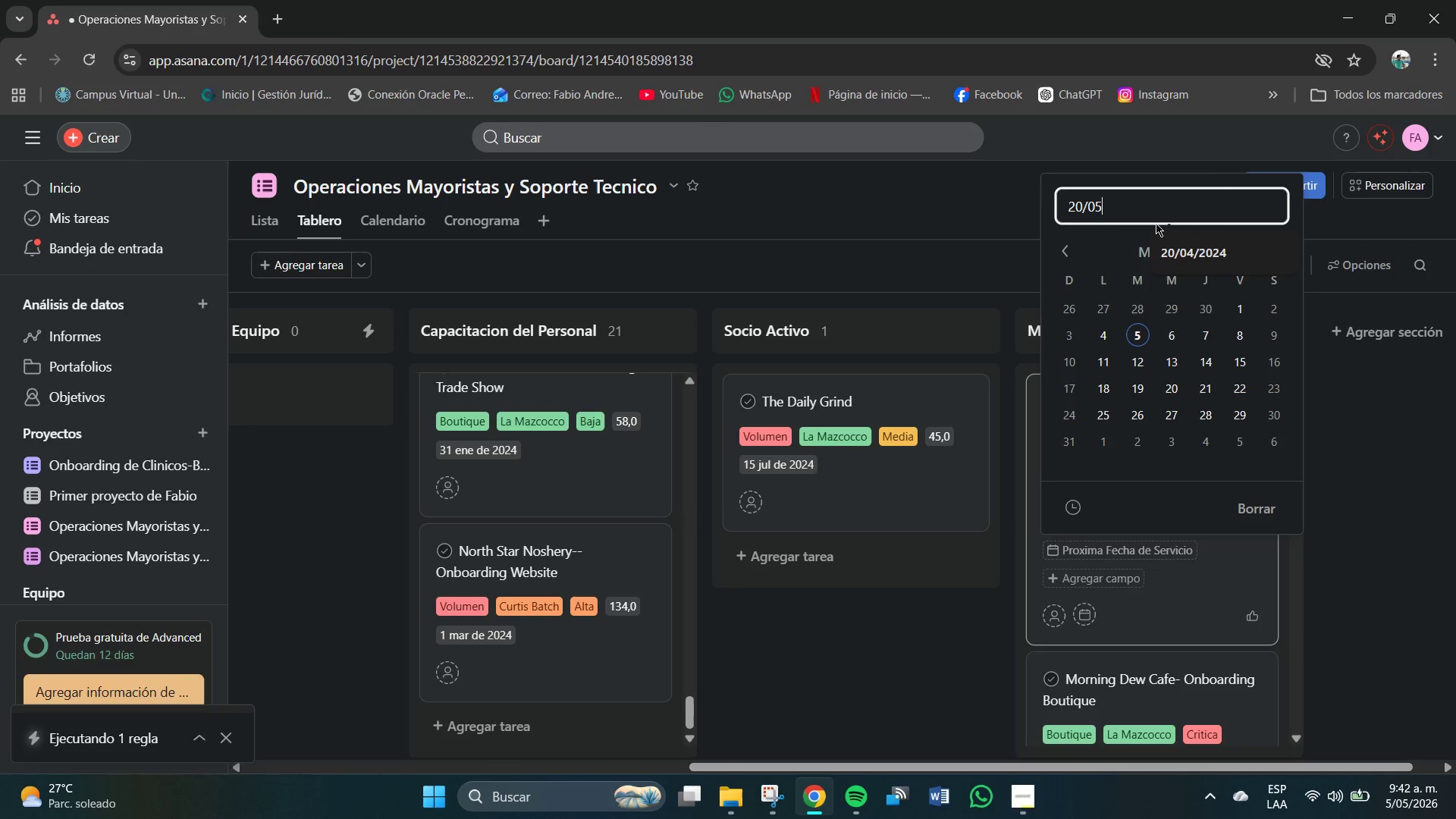 
key(Numpad5)
 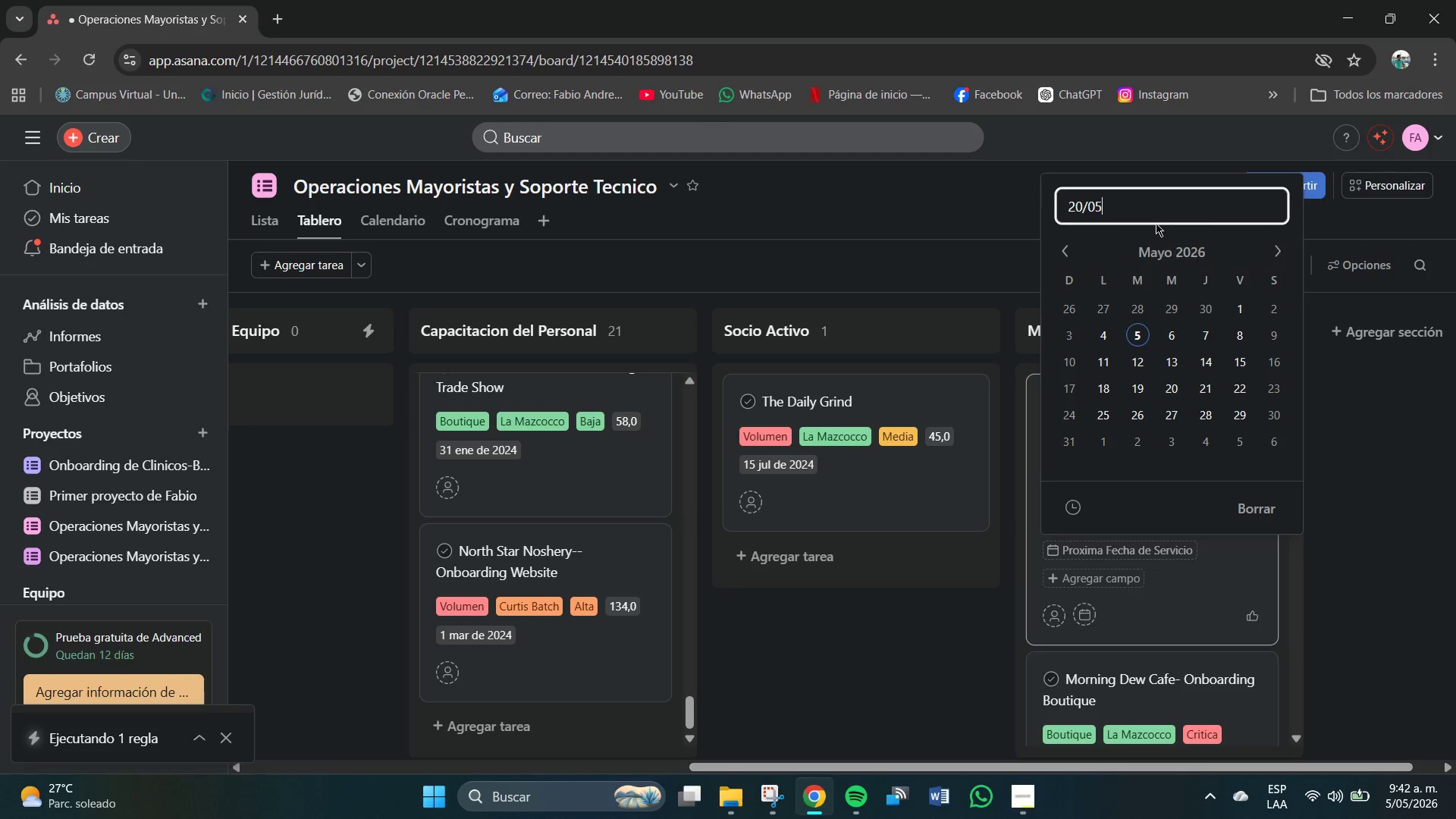 
key(Shift+7)
 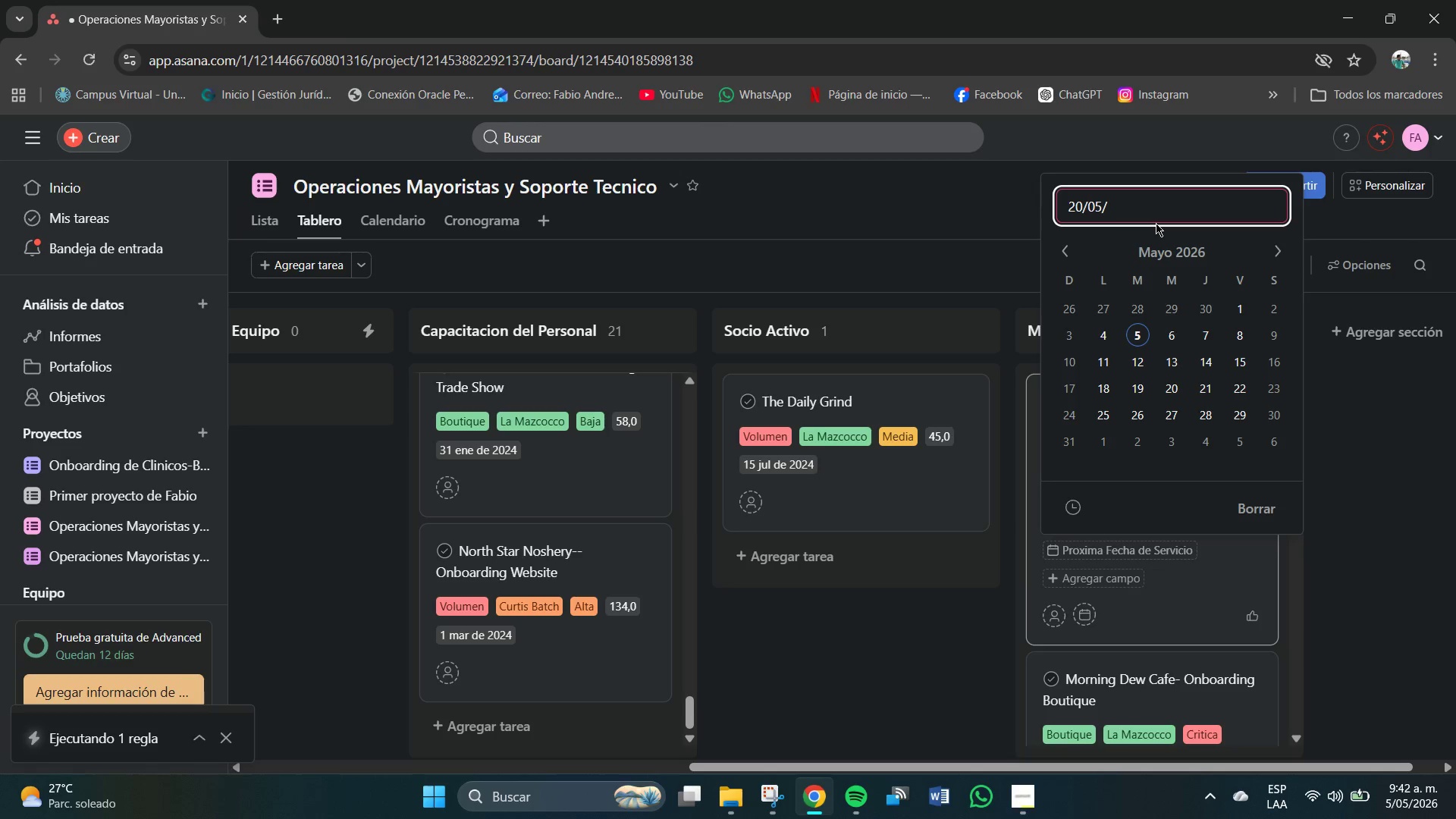 
key(Numpad2)
 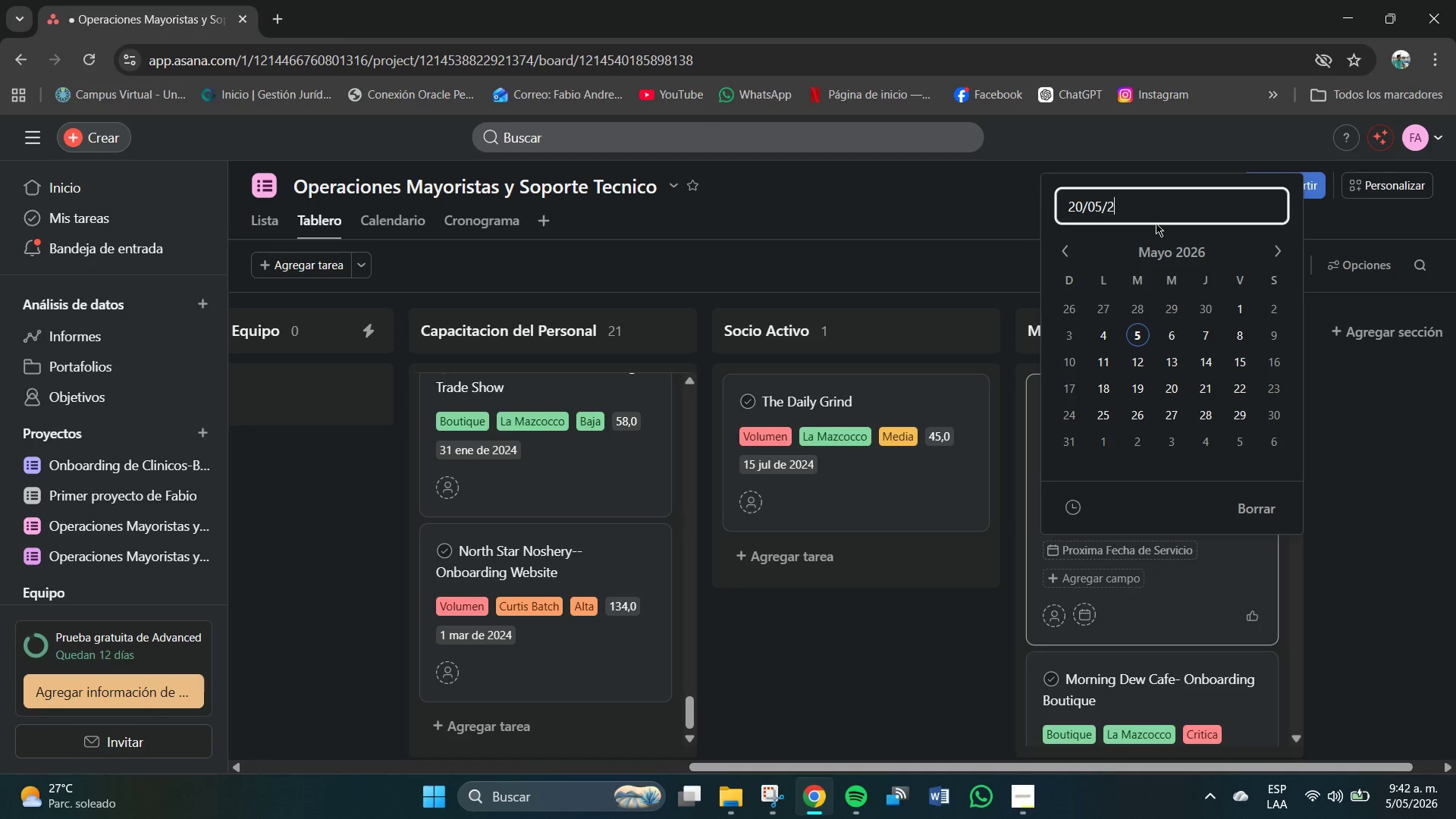 
key(Numpad0)
 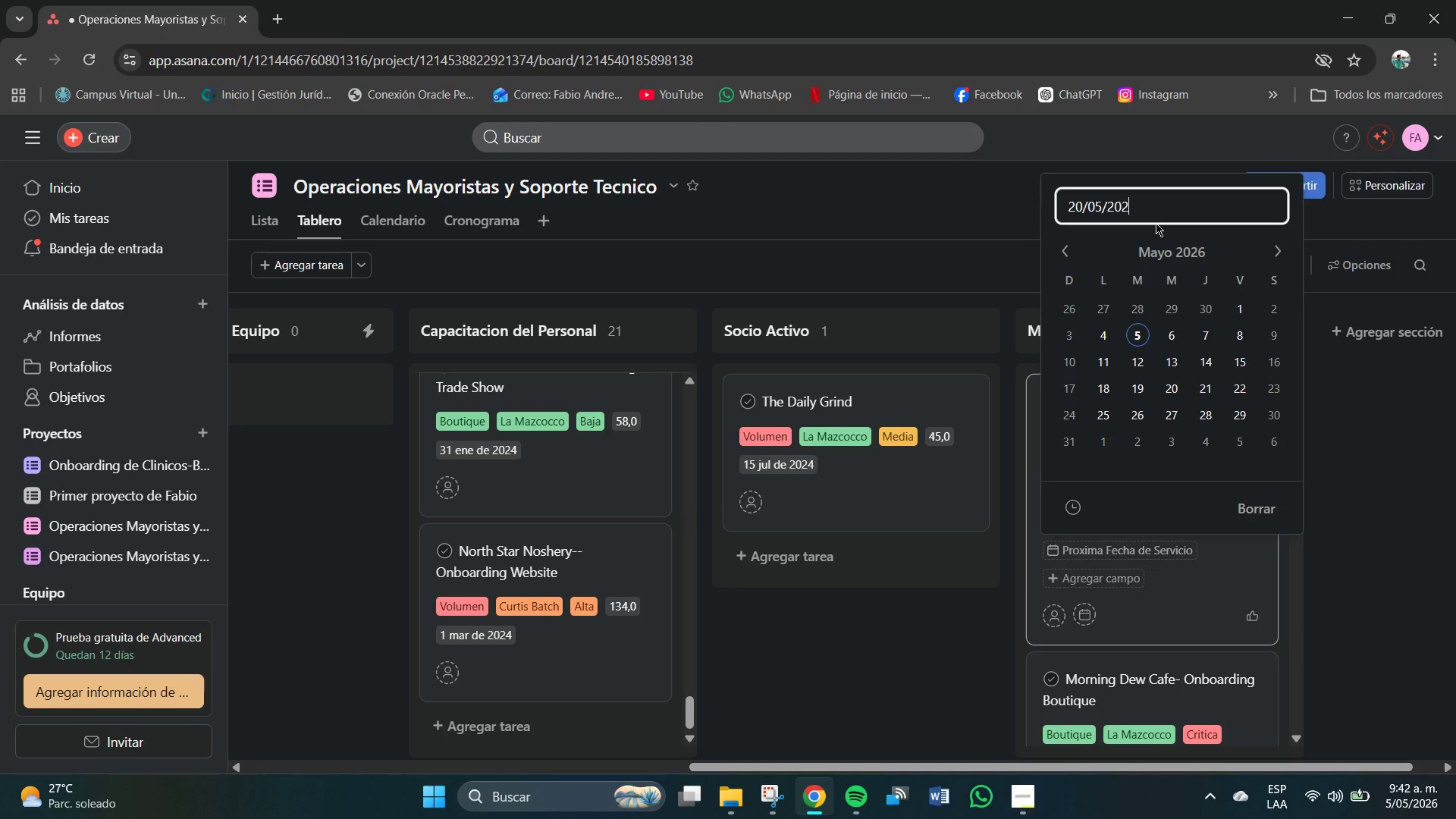 
key(Numpad2)
 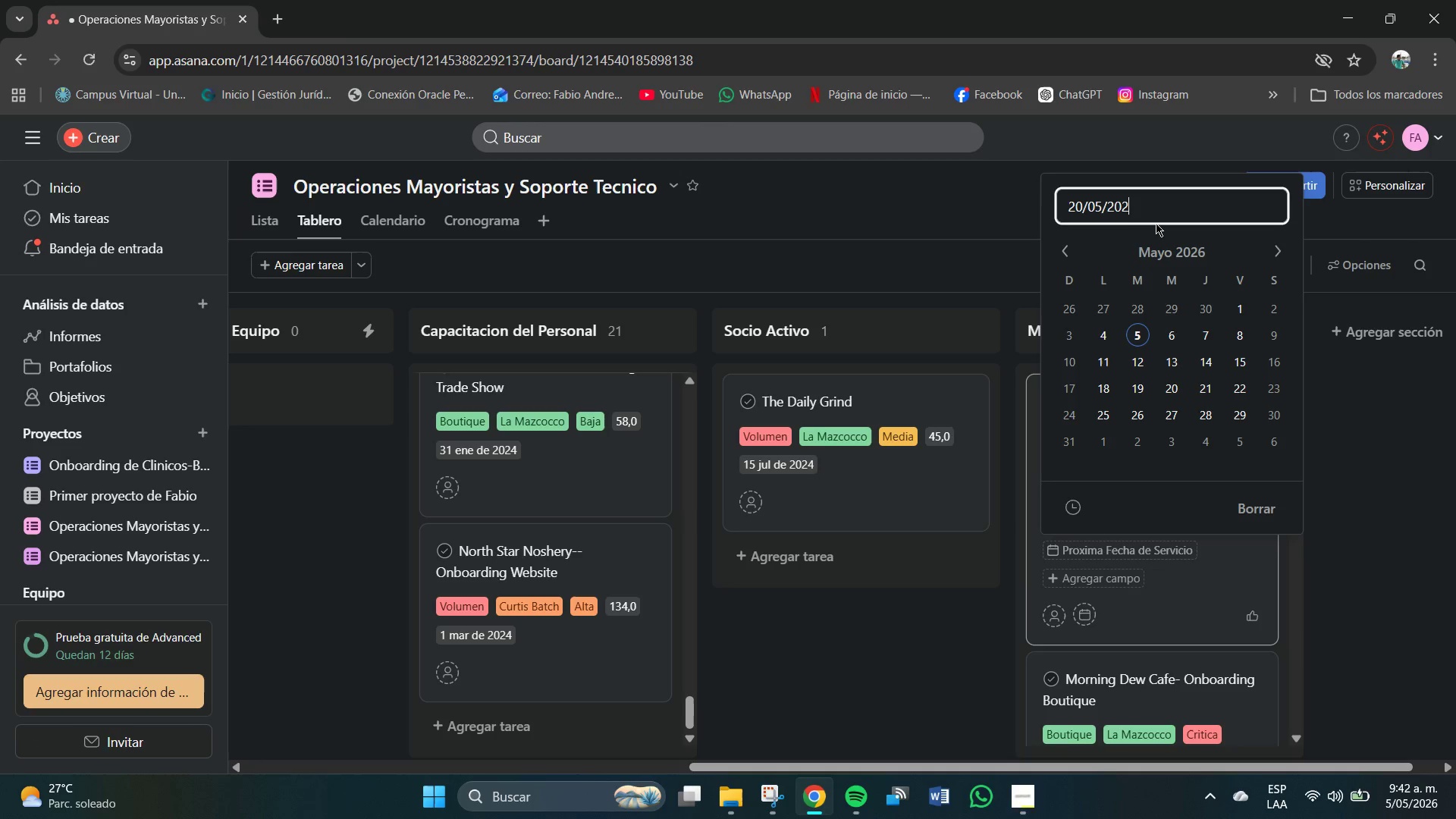 
key(Numpad4)
 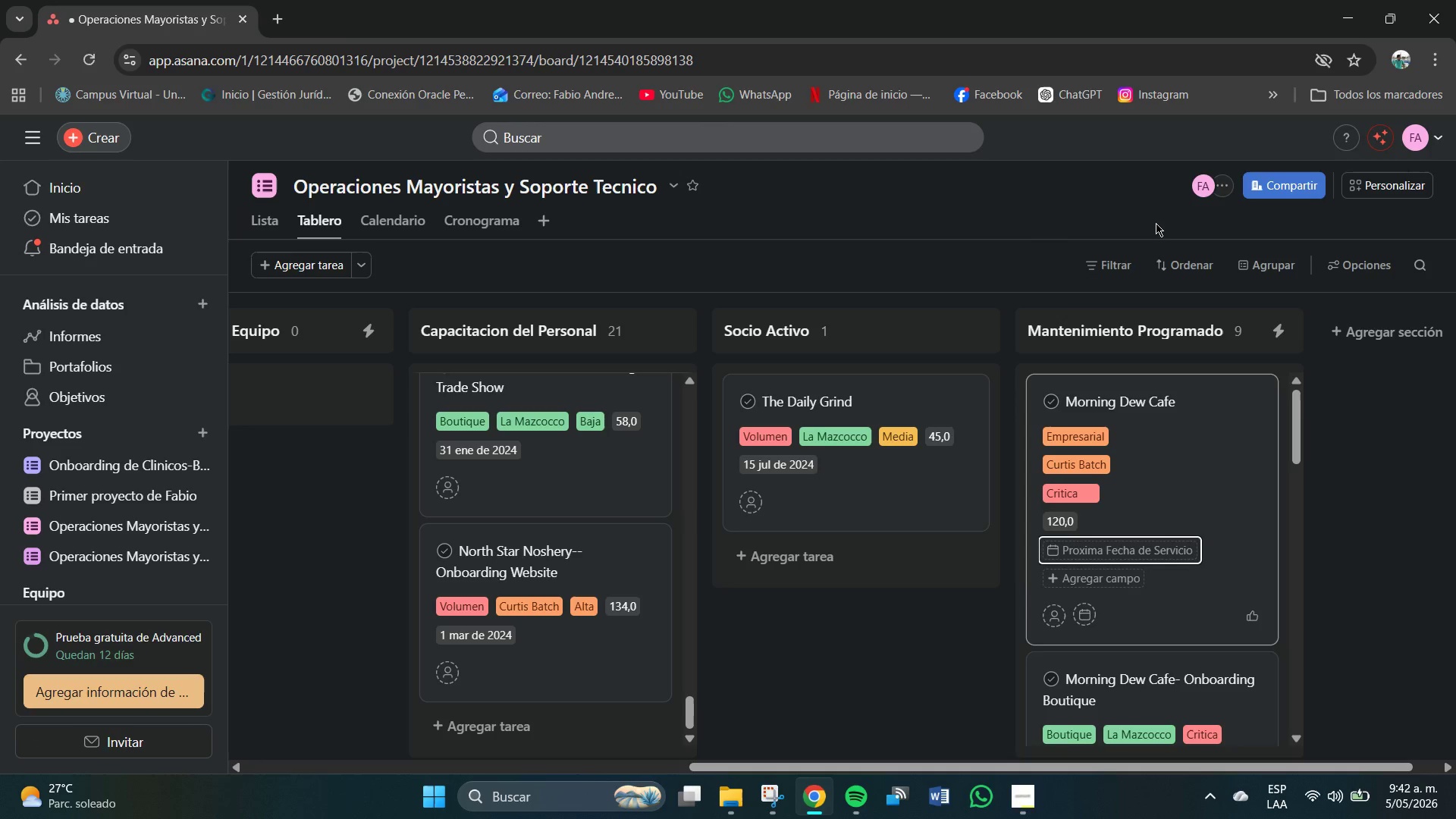 
key(NumpadEnter)
 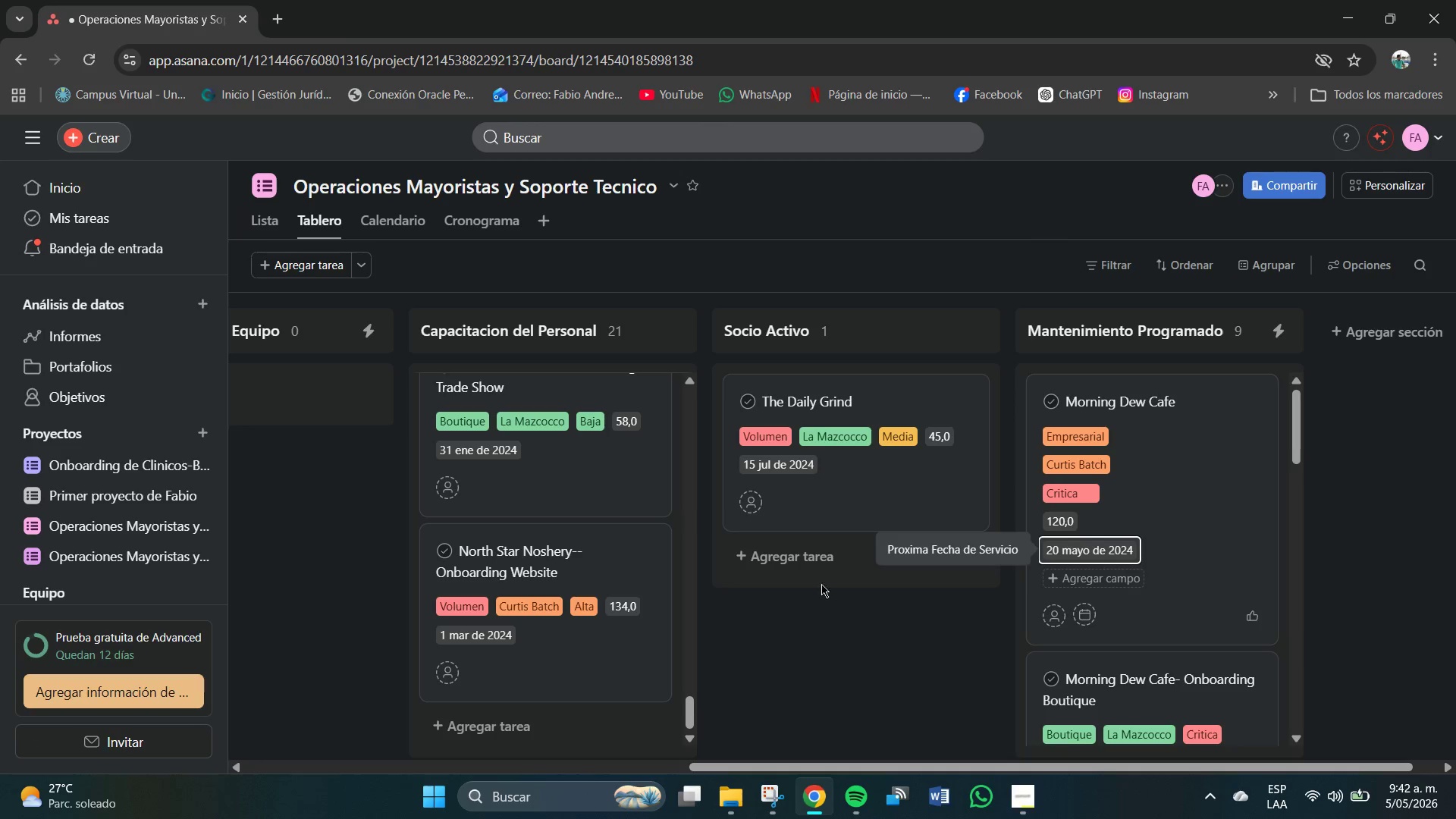 
left_click([789, 562])
 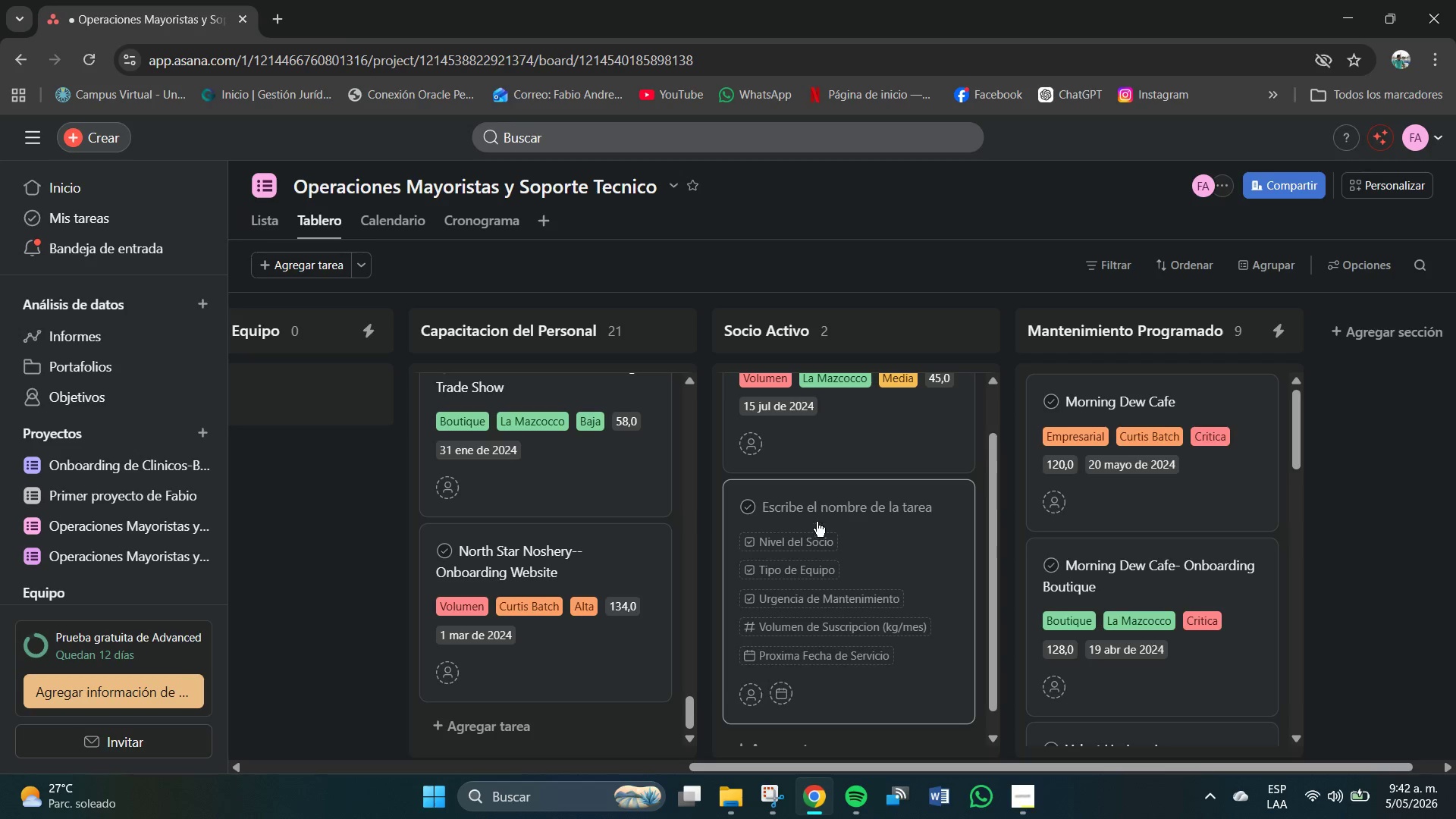 
scroll: coordinate [945, 505], scroll_direction: up, amount: 1.0
 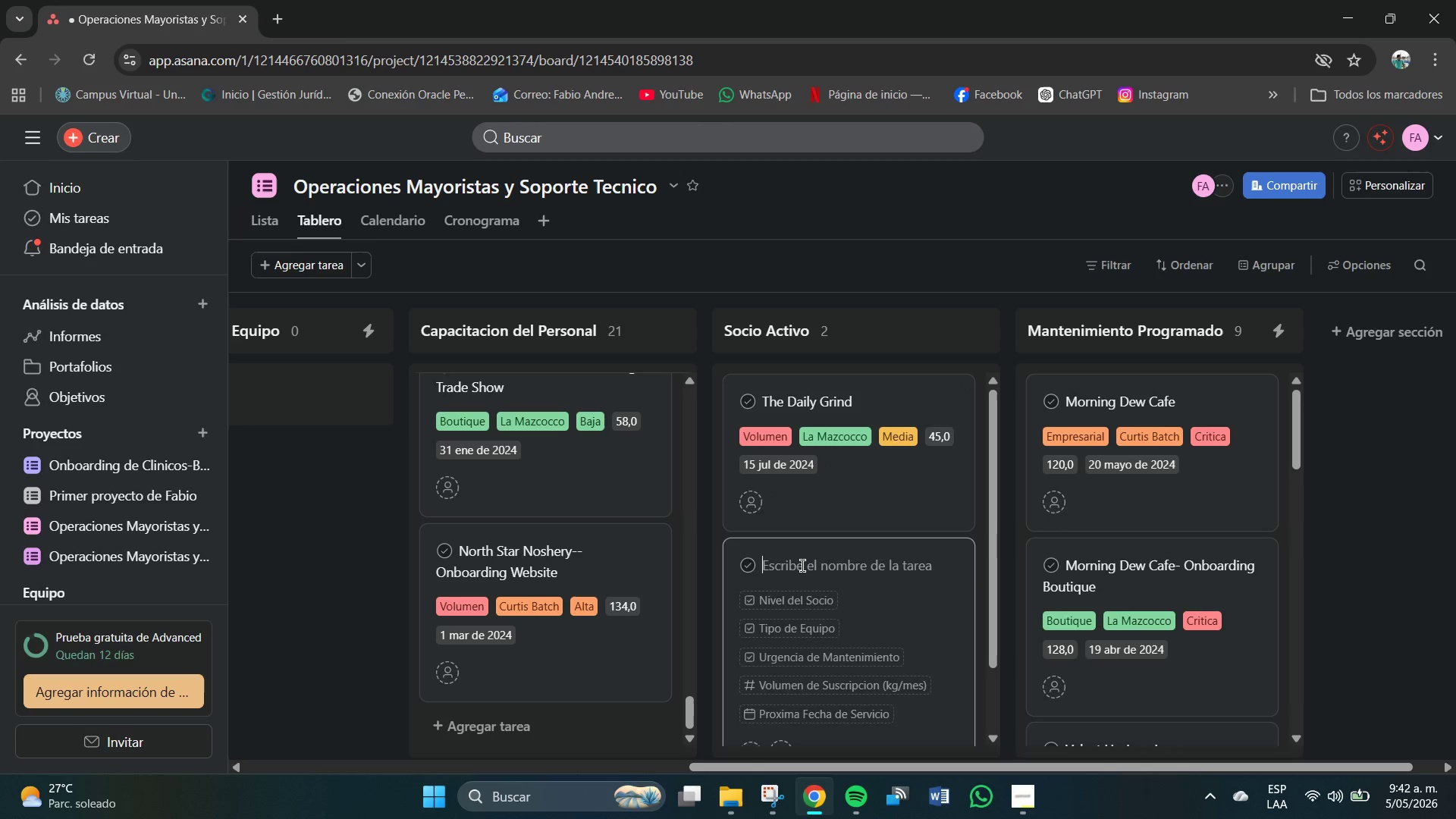 
scroll: coordinate [802, 566], scroll_direction: down, amount: 1.0
 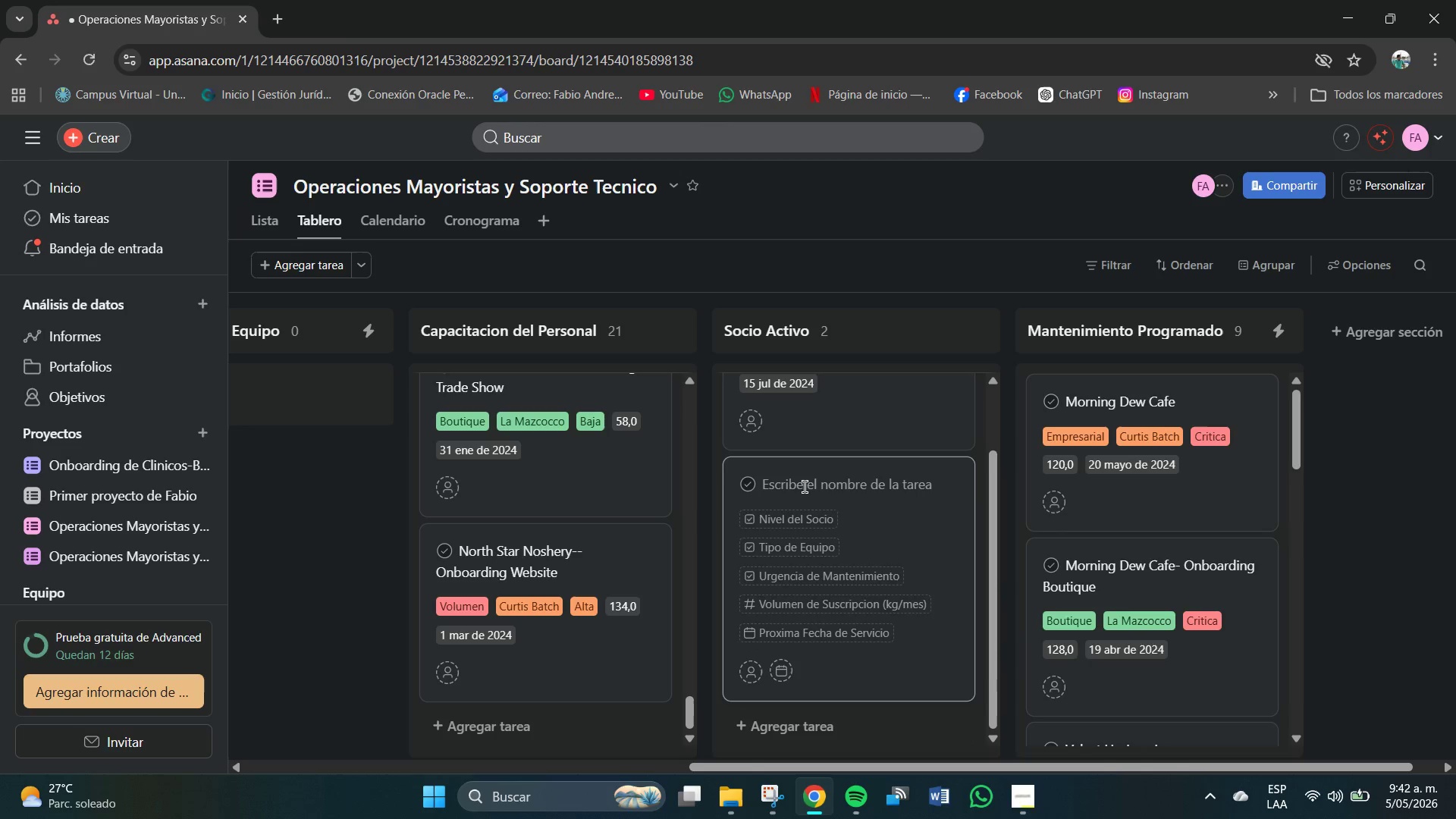 
left_click([805, 487])
 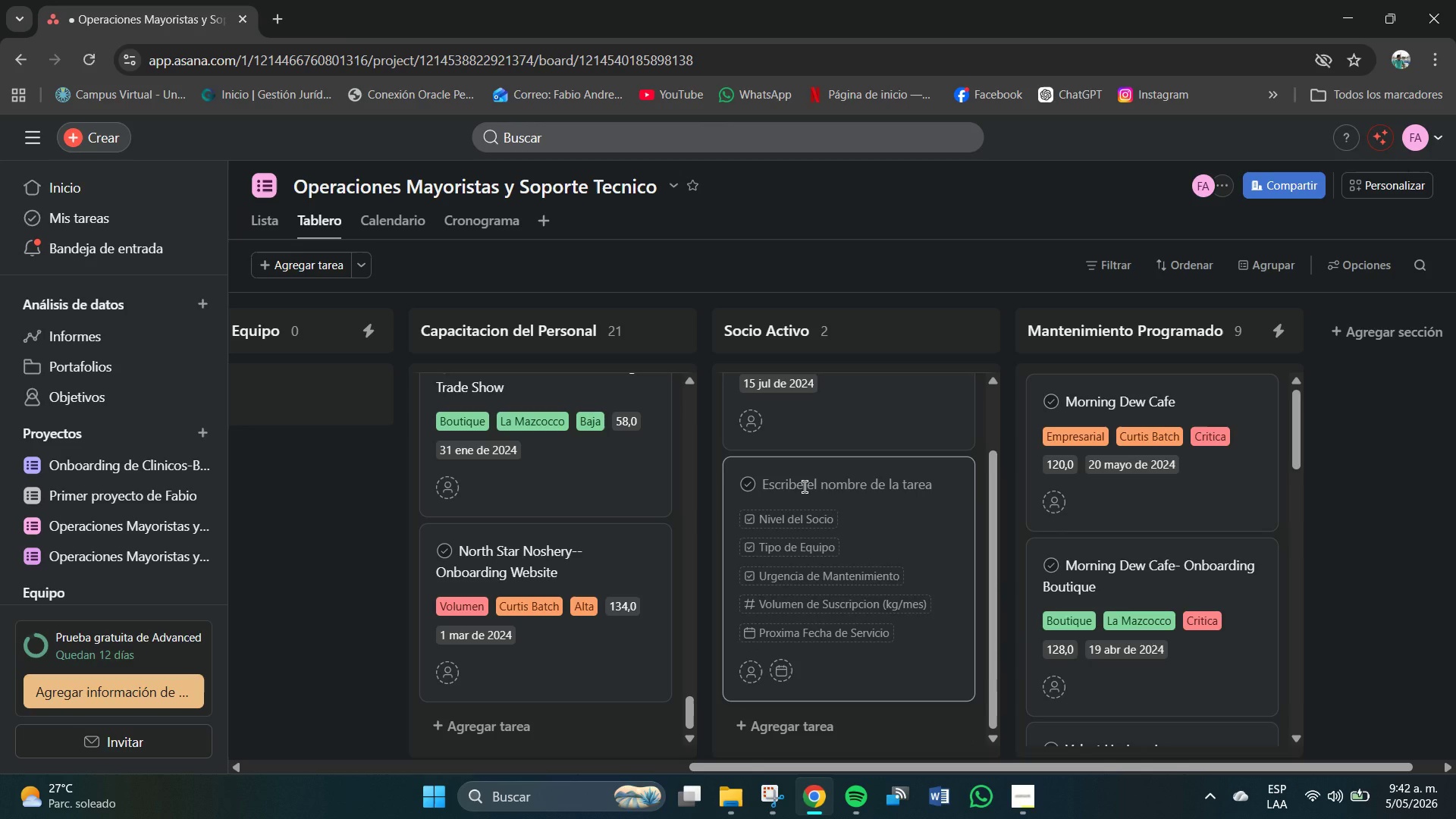 
type(Urbam)
key(Backspace)
type(m)
key(Backspace)
type(n Oasis Coffee)
 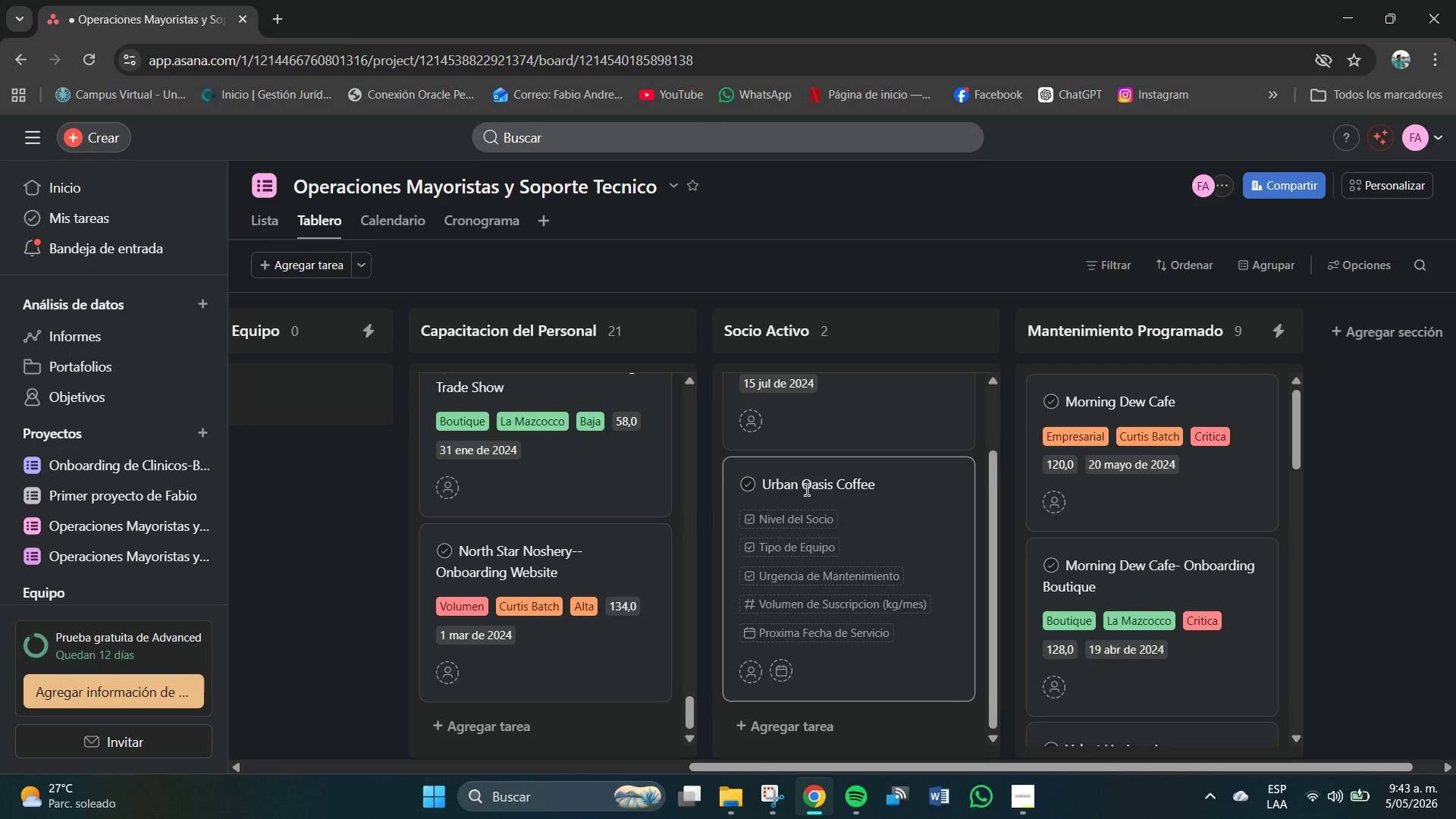 
left_click([811, 529])
 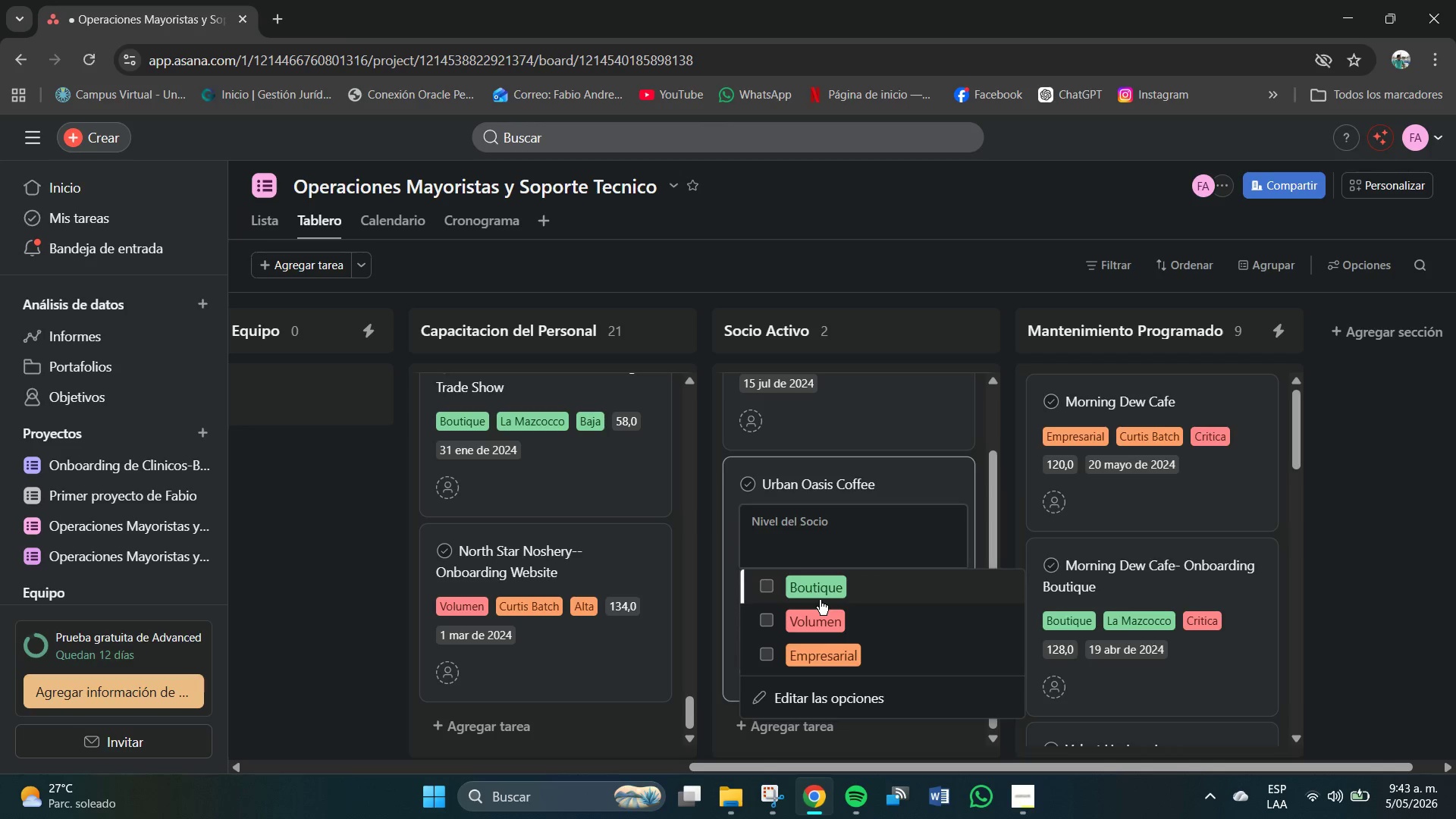 
left_click([820, 588])
 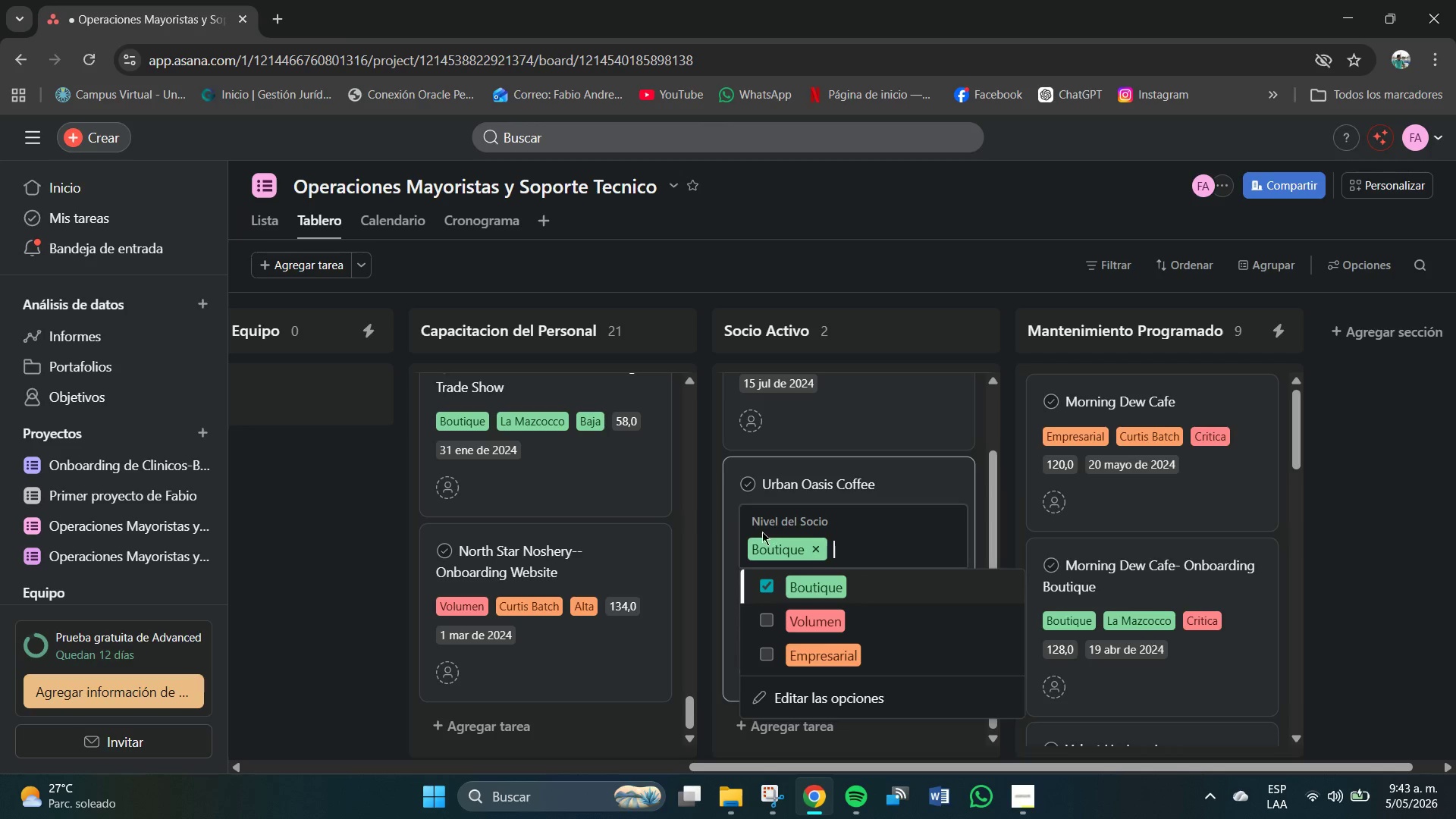 
left_click([734, 501])
 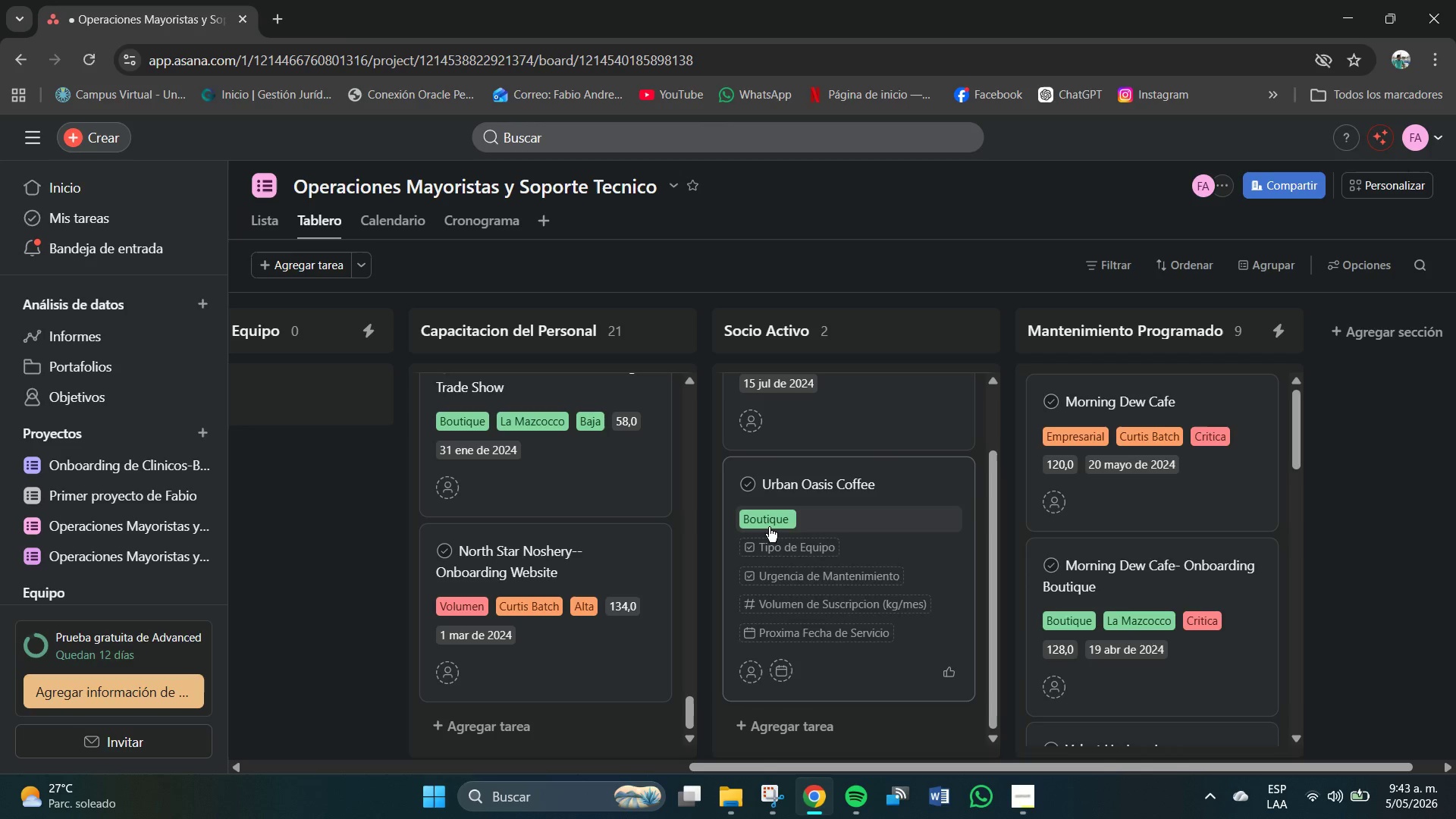 
mouse_move([791, 548])
 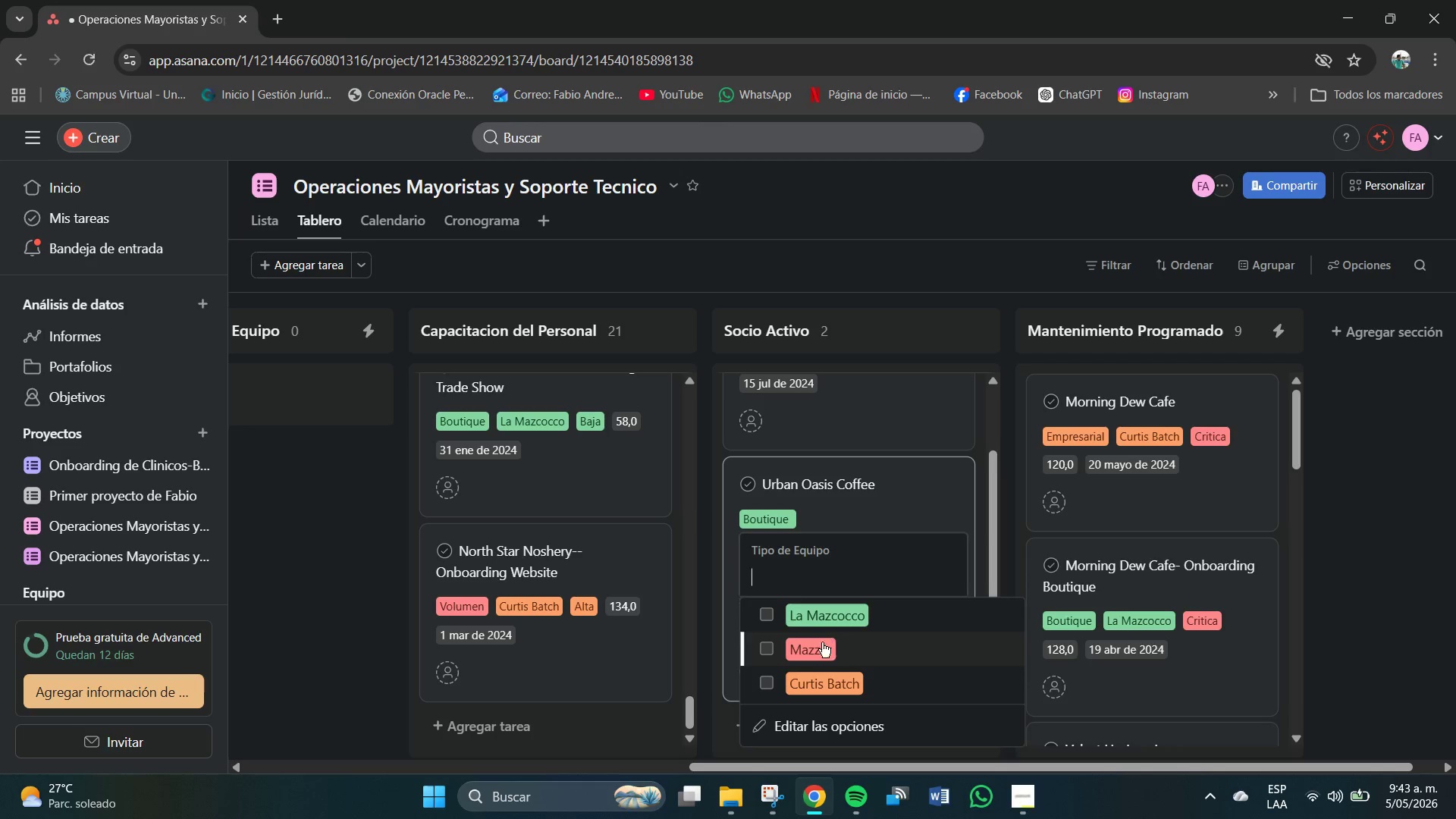 
left_click([817, 646])
 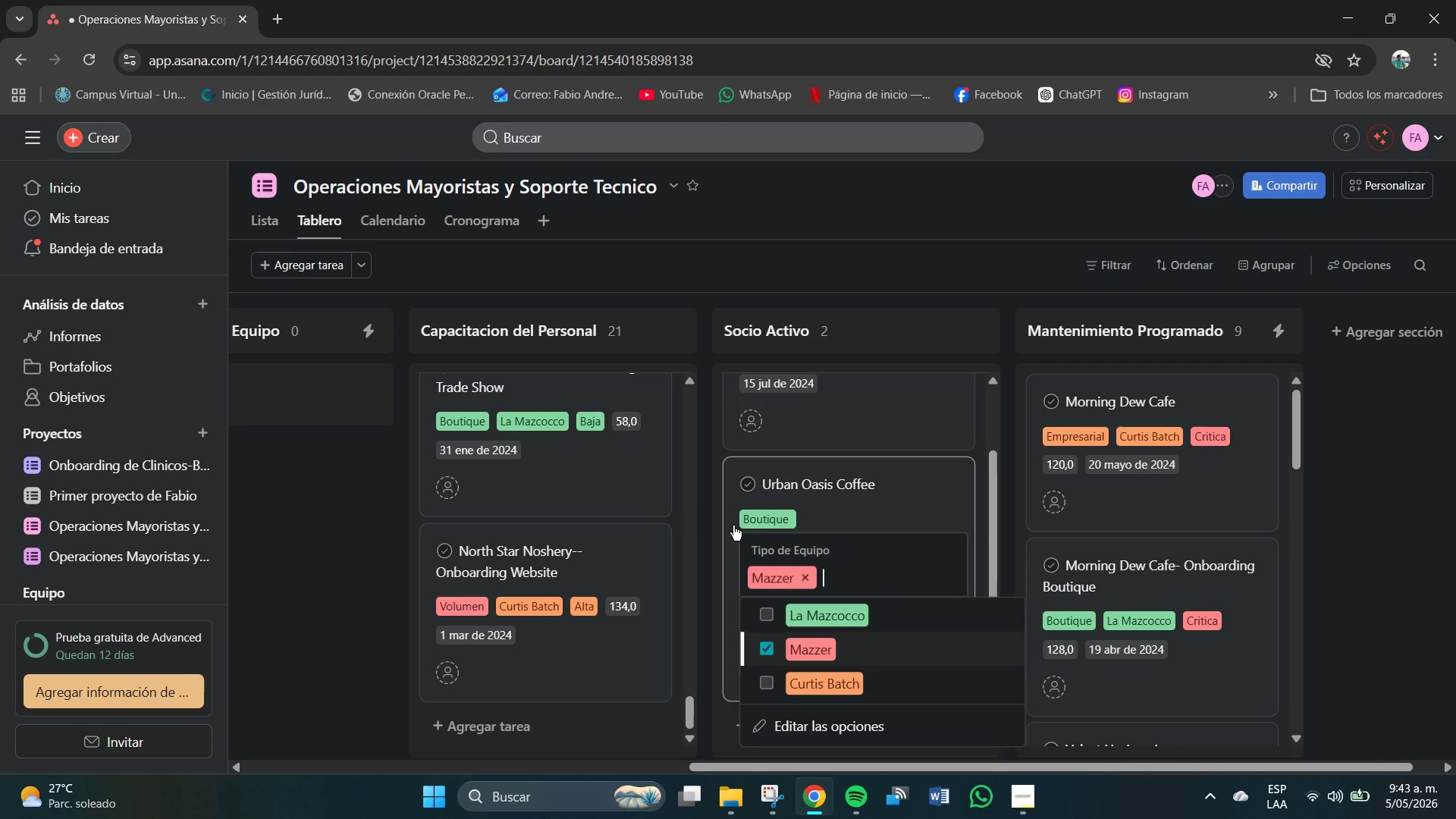 
left_click([731, 518])
 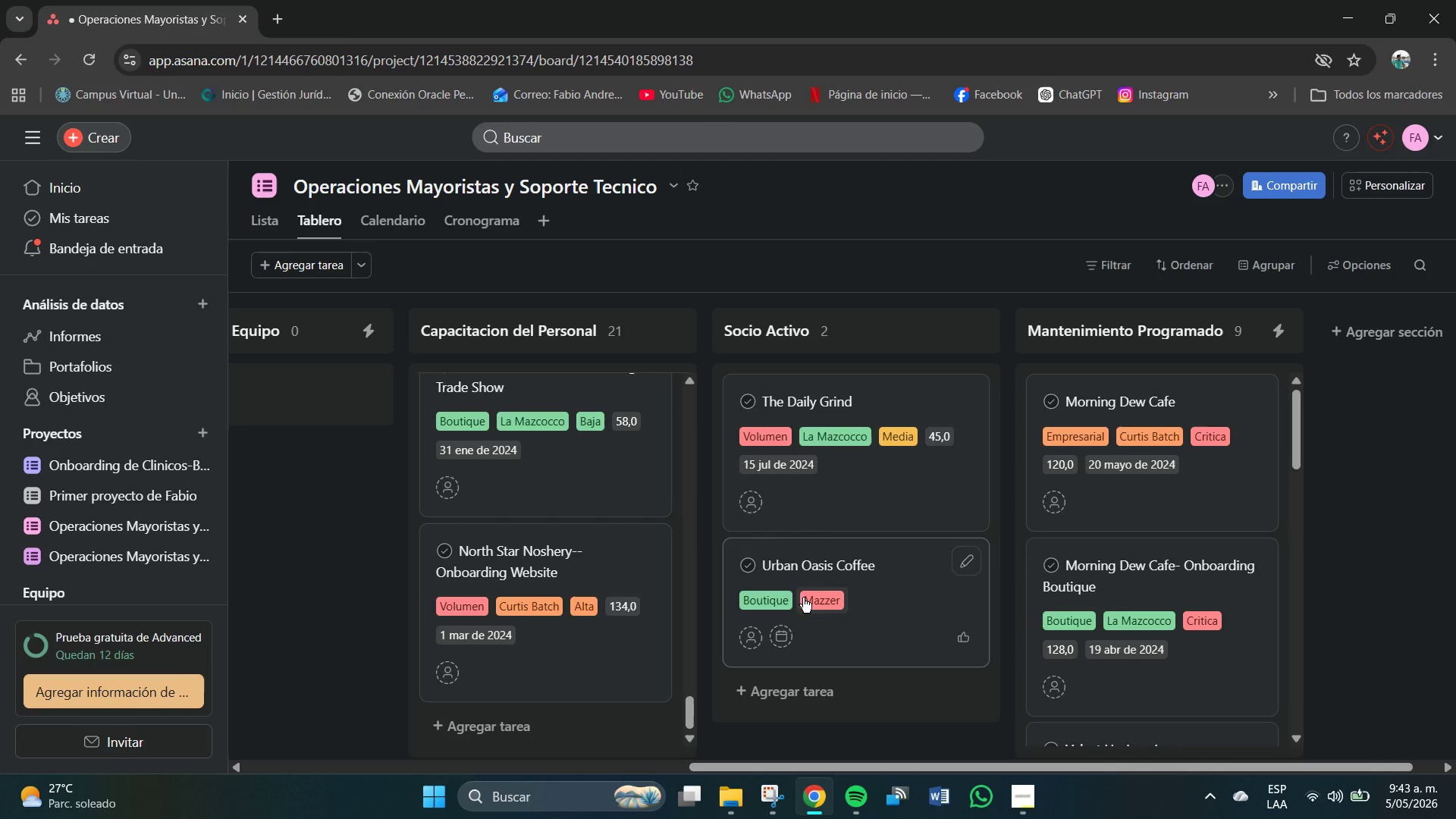 
scroll: coordinate [820, 489], scroll_direction: none, amount: 0.0
 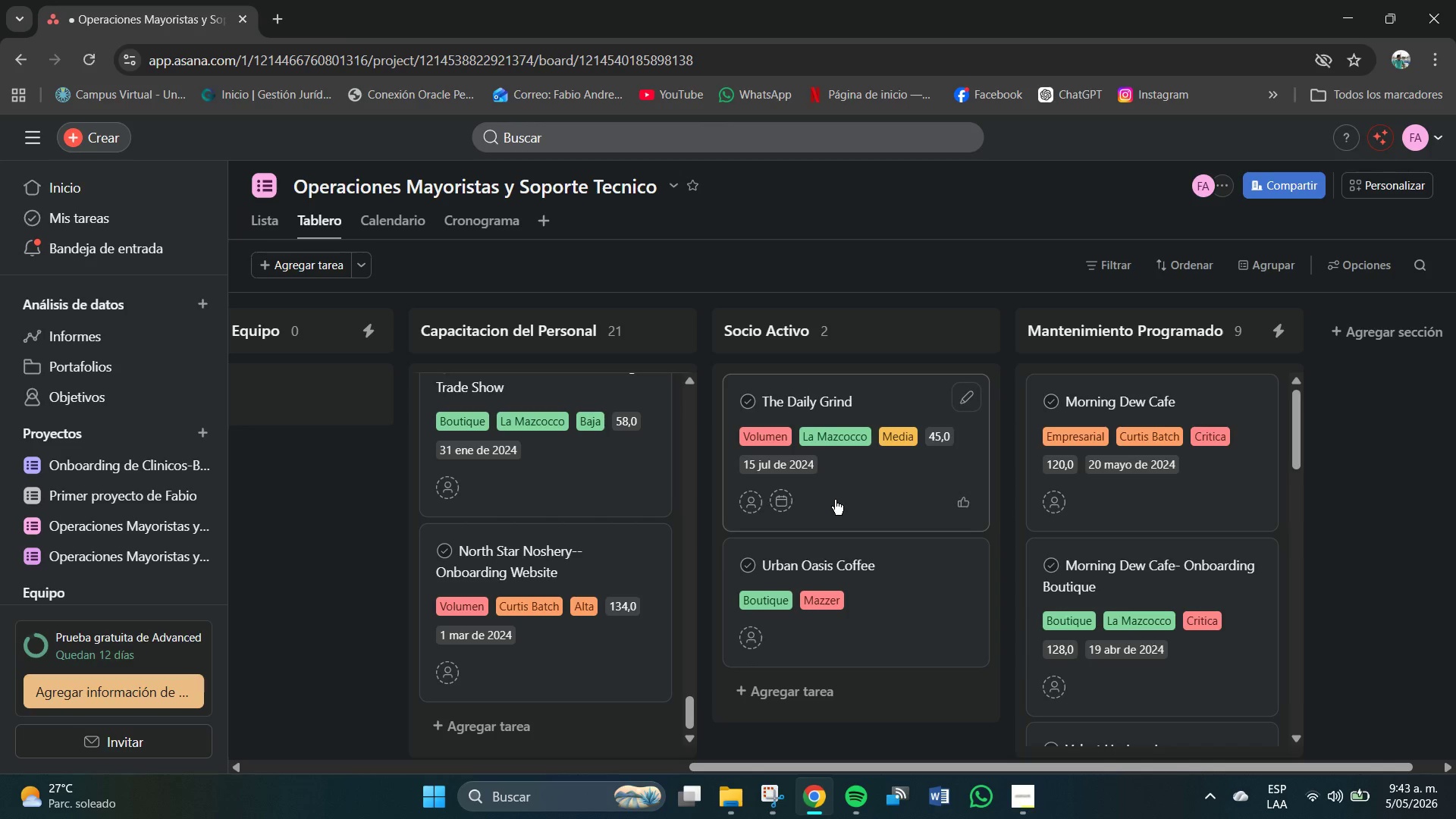 
scroll: coordinate [834, 510], scroll_direction: down, amount: 1.0
 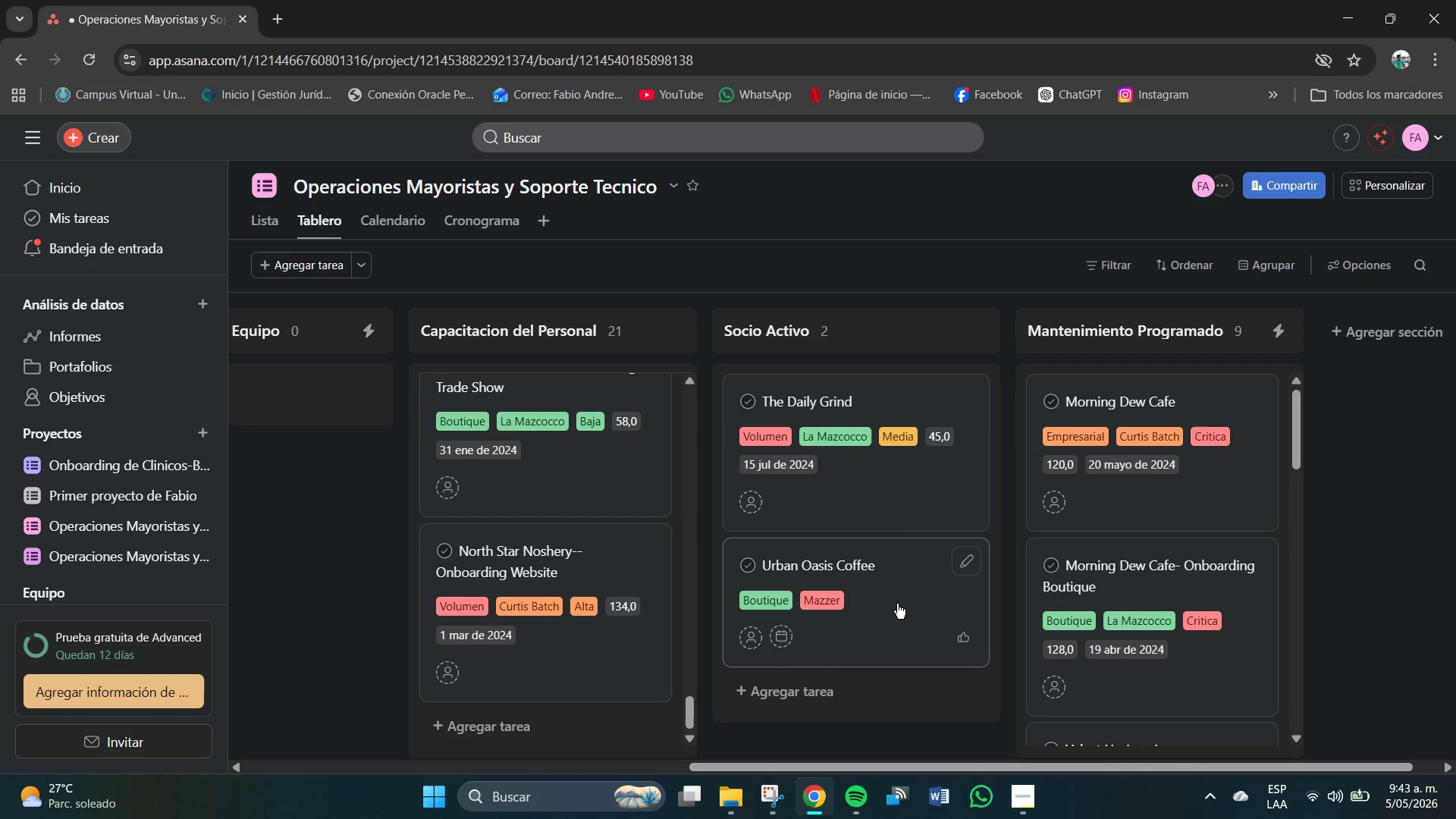 
left_click([965, 559])
 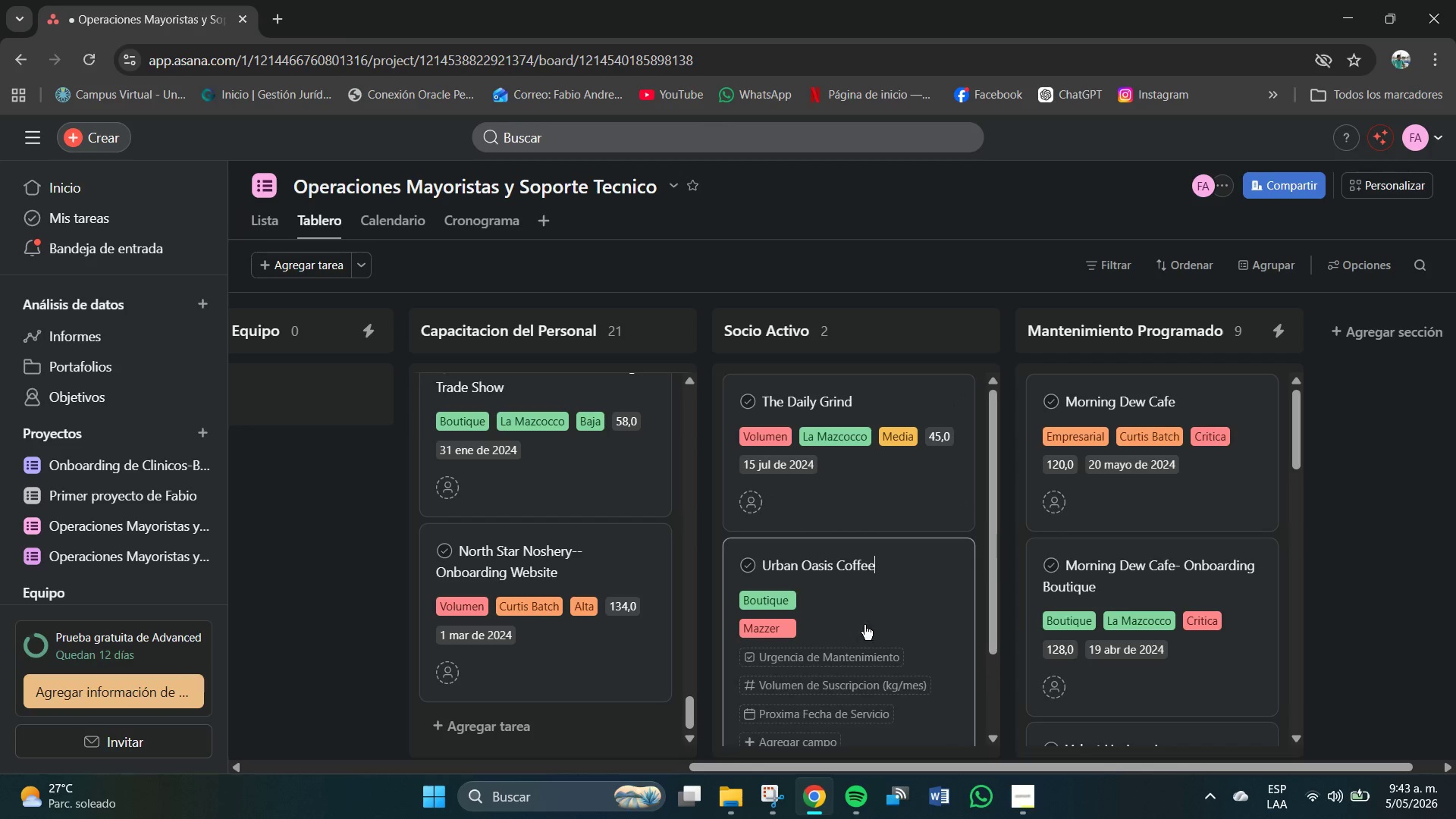 
scroll: coordinate [812, 651], scroll_direction: down, amount: 1.0
 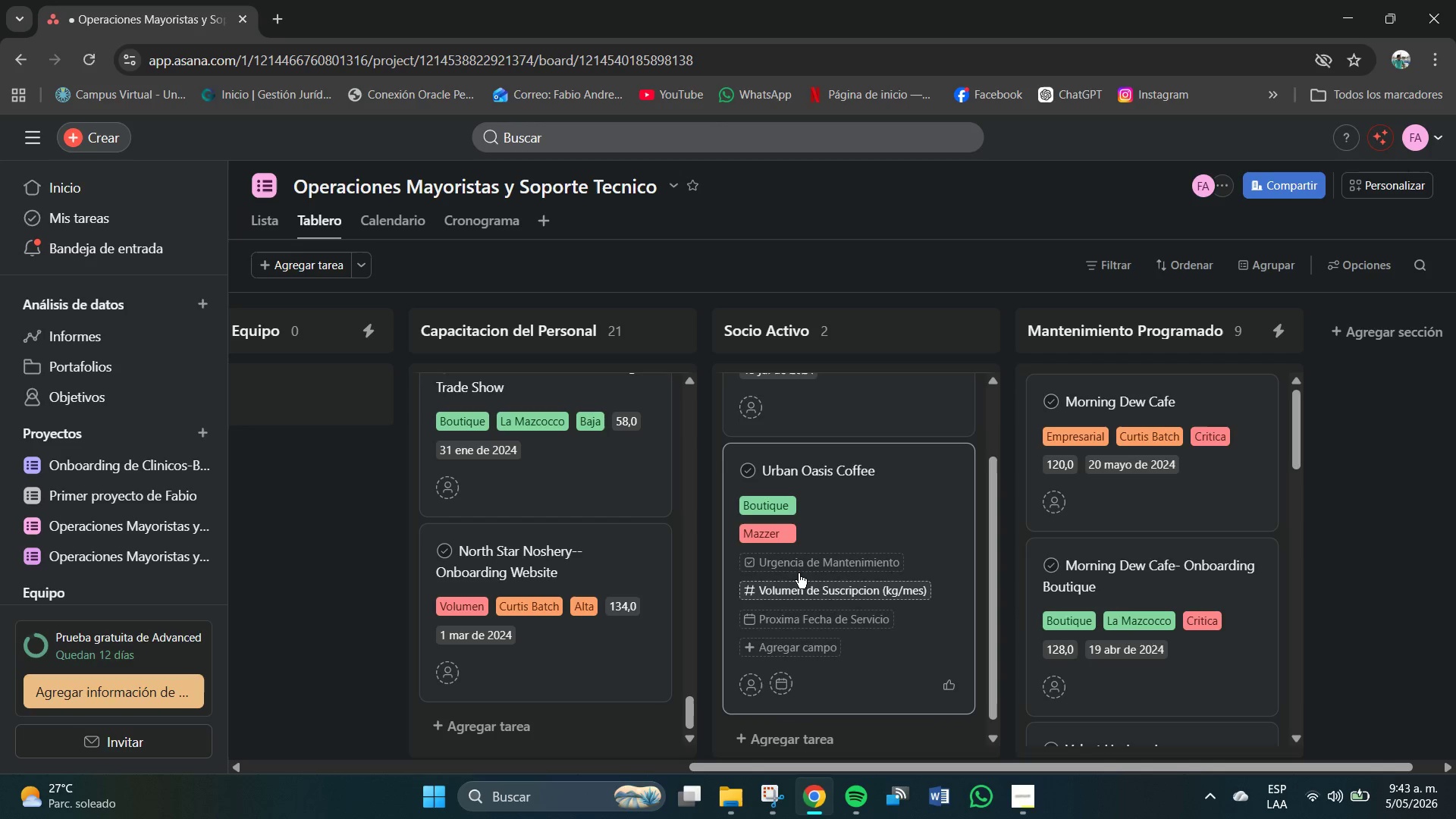 
left_click([799, 564])
 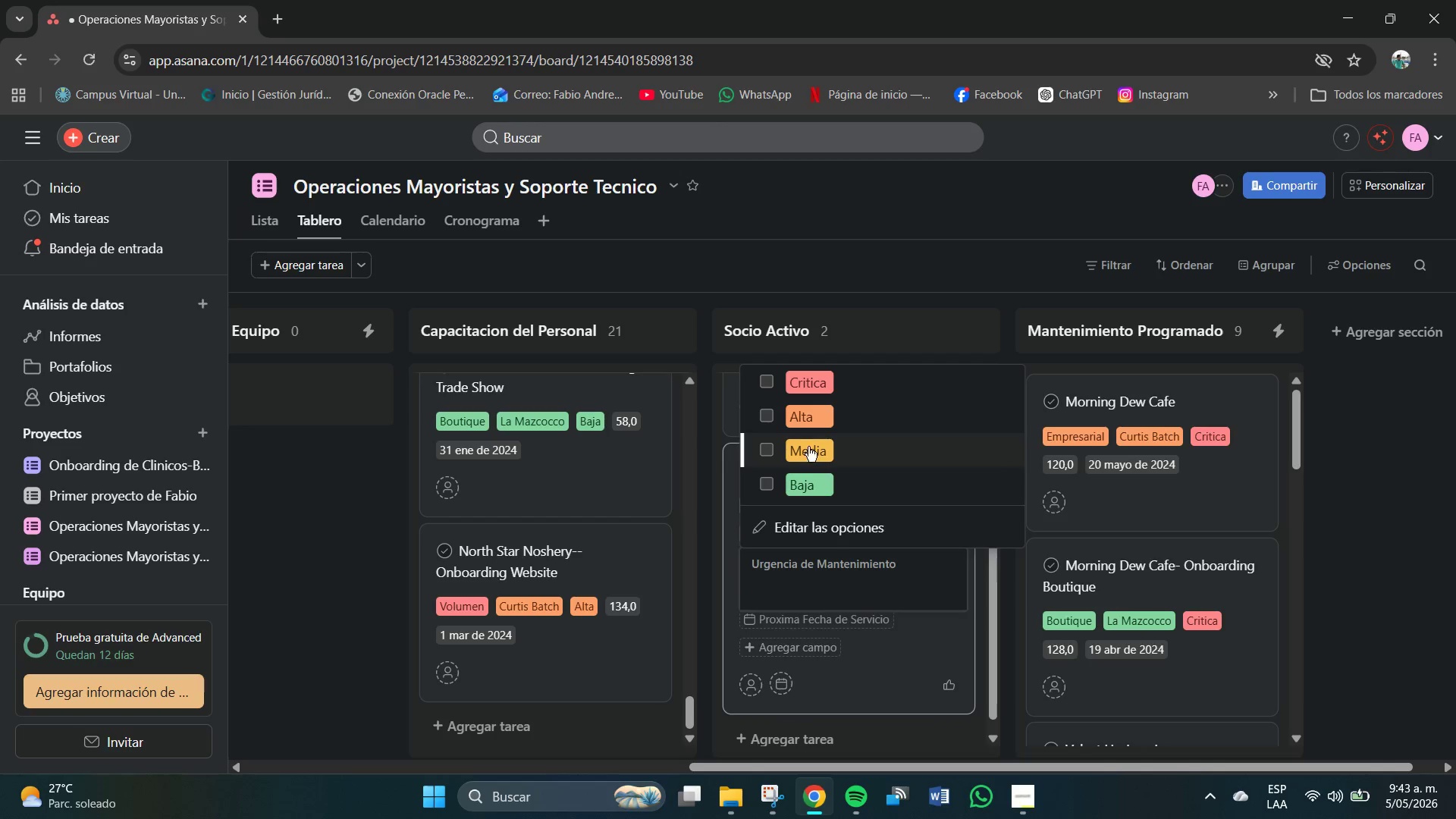 
left_click([808, 445])
 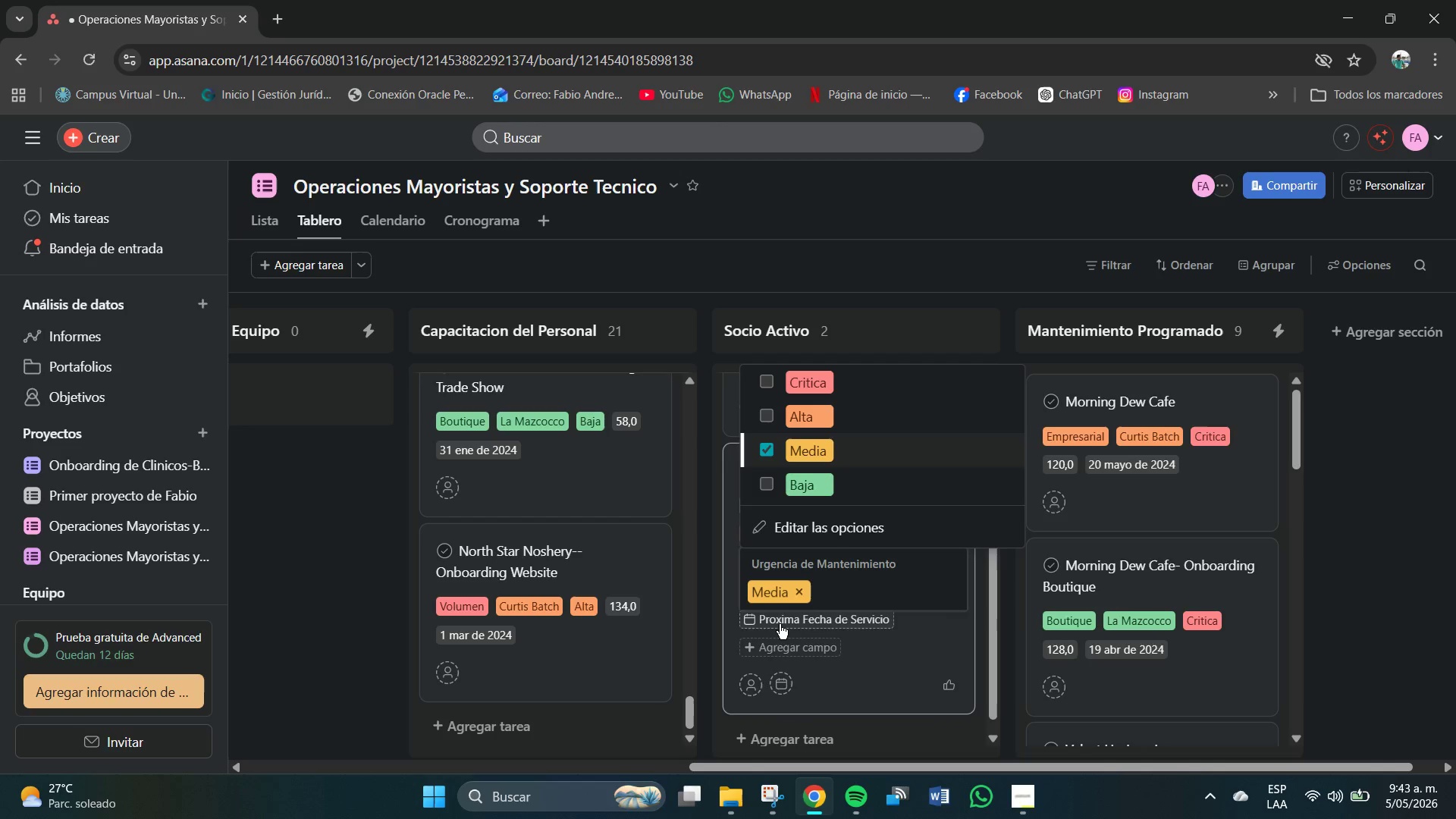 
left_click([782, 621])
 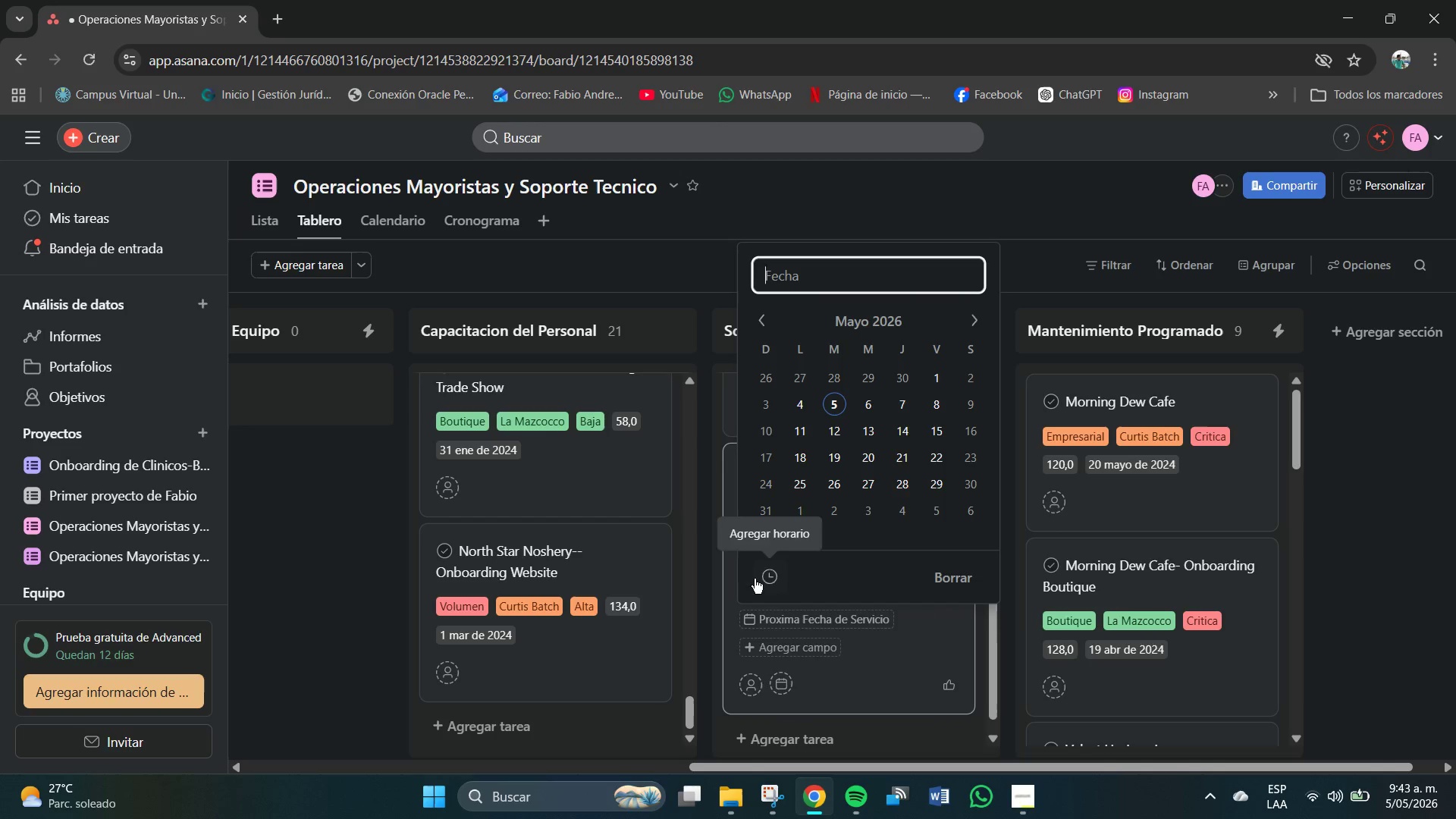 
left_click([731, 559])
 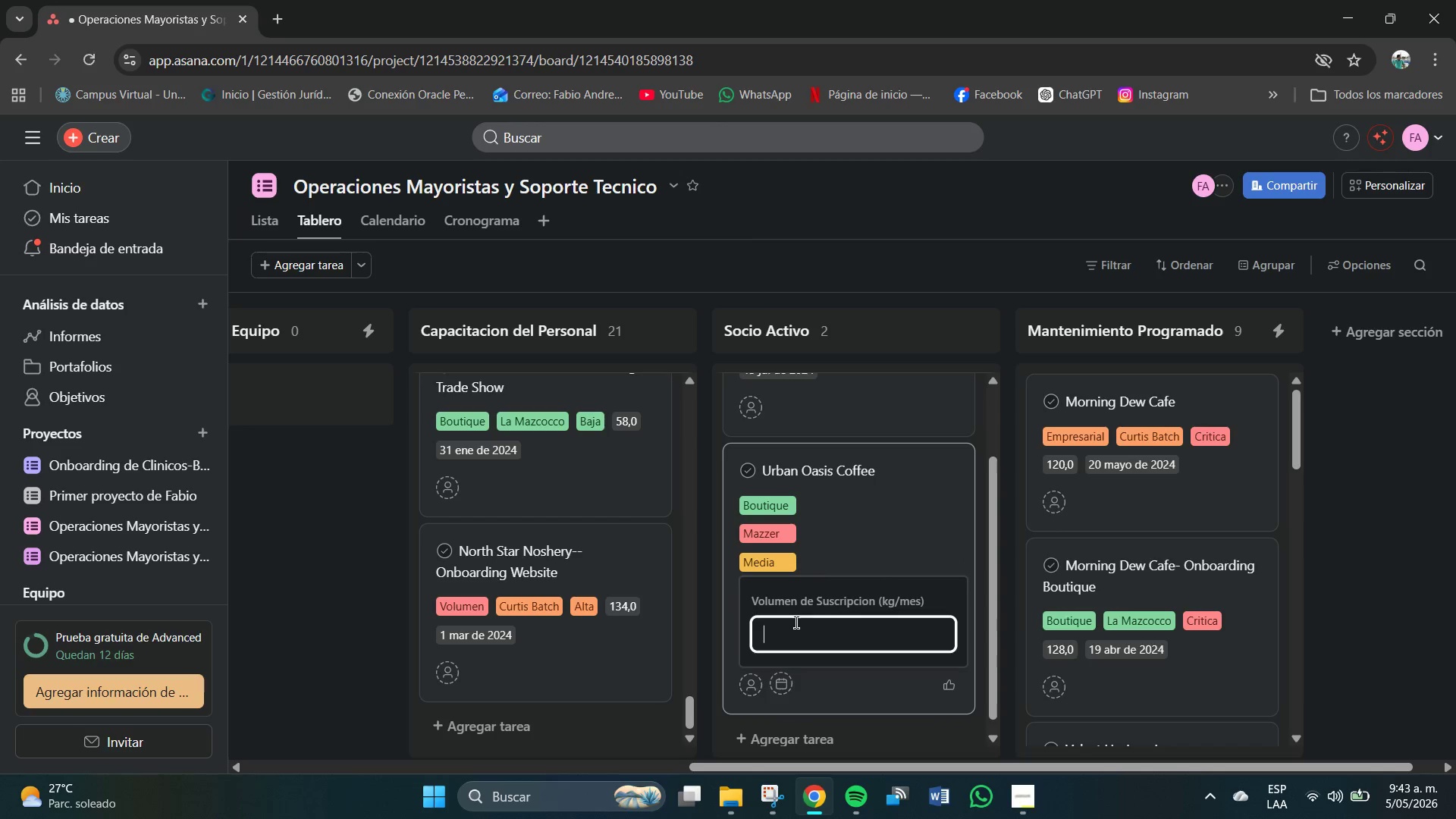 
left_click([795, 627])
 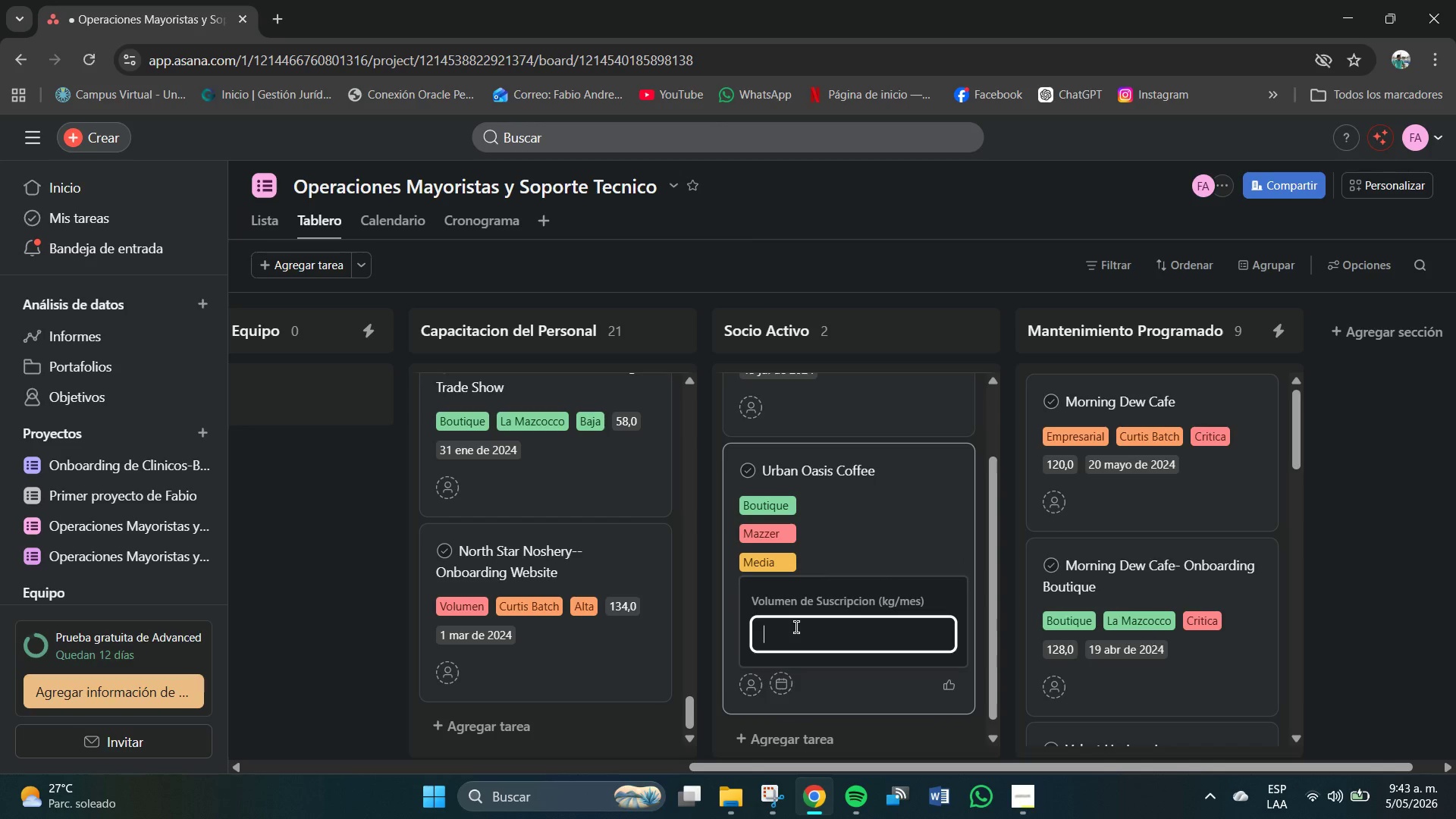 
key(Numpad2)
 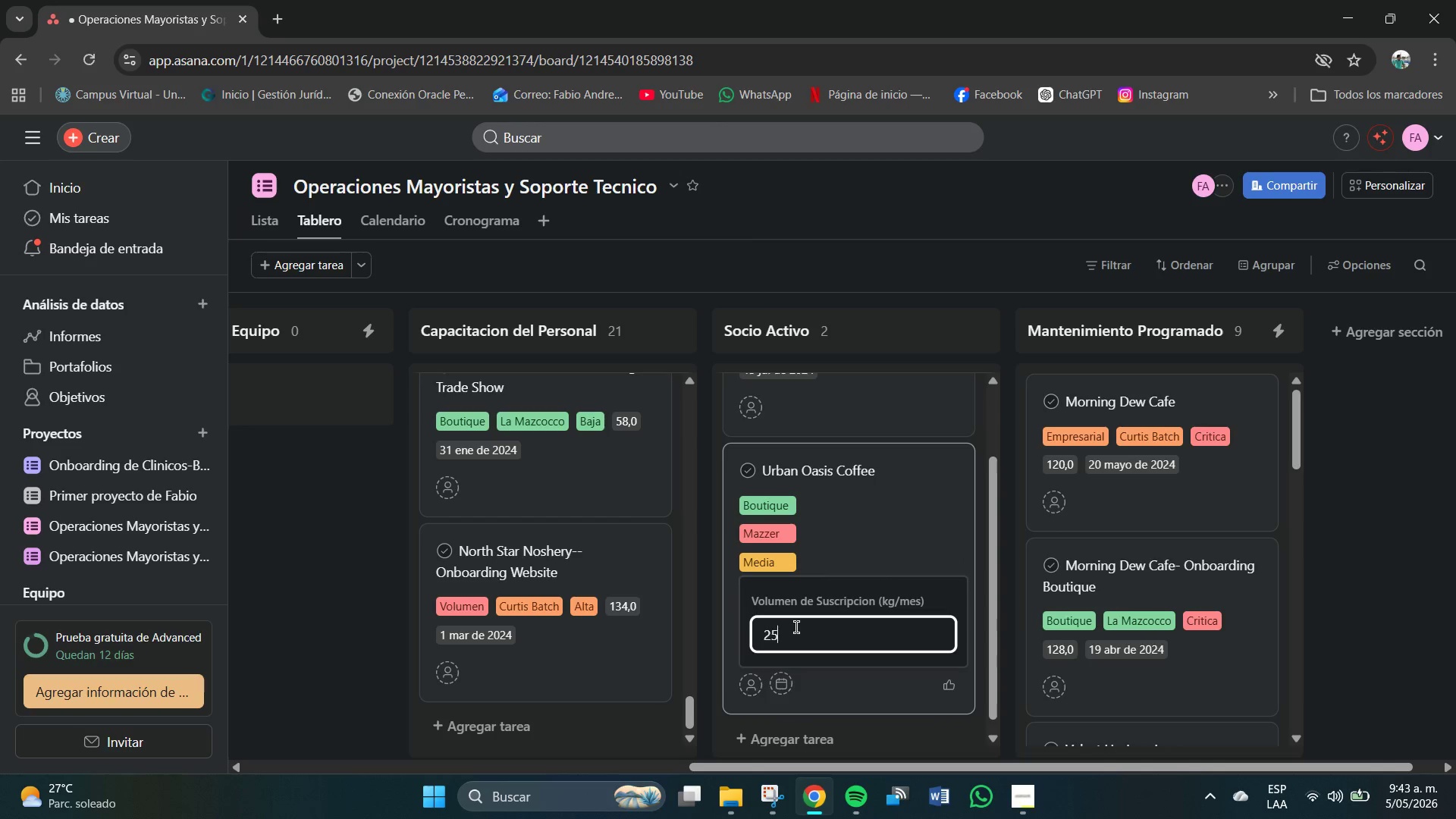 
key(Numpad5)
 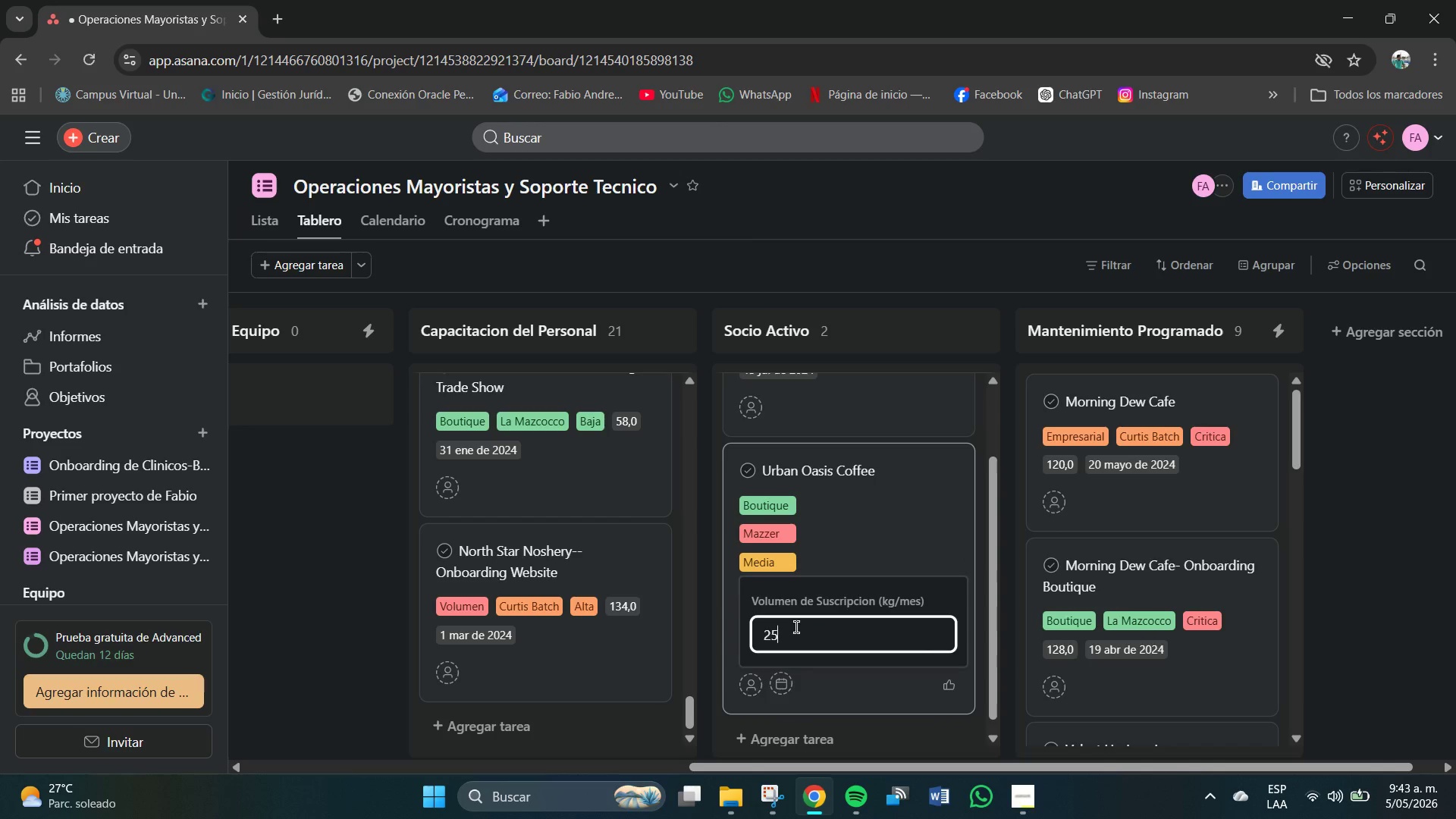 
key(NumpadEnter)
 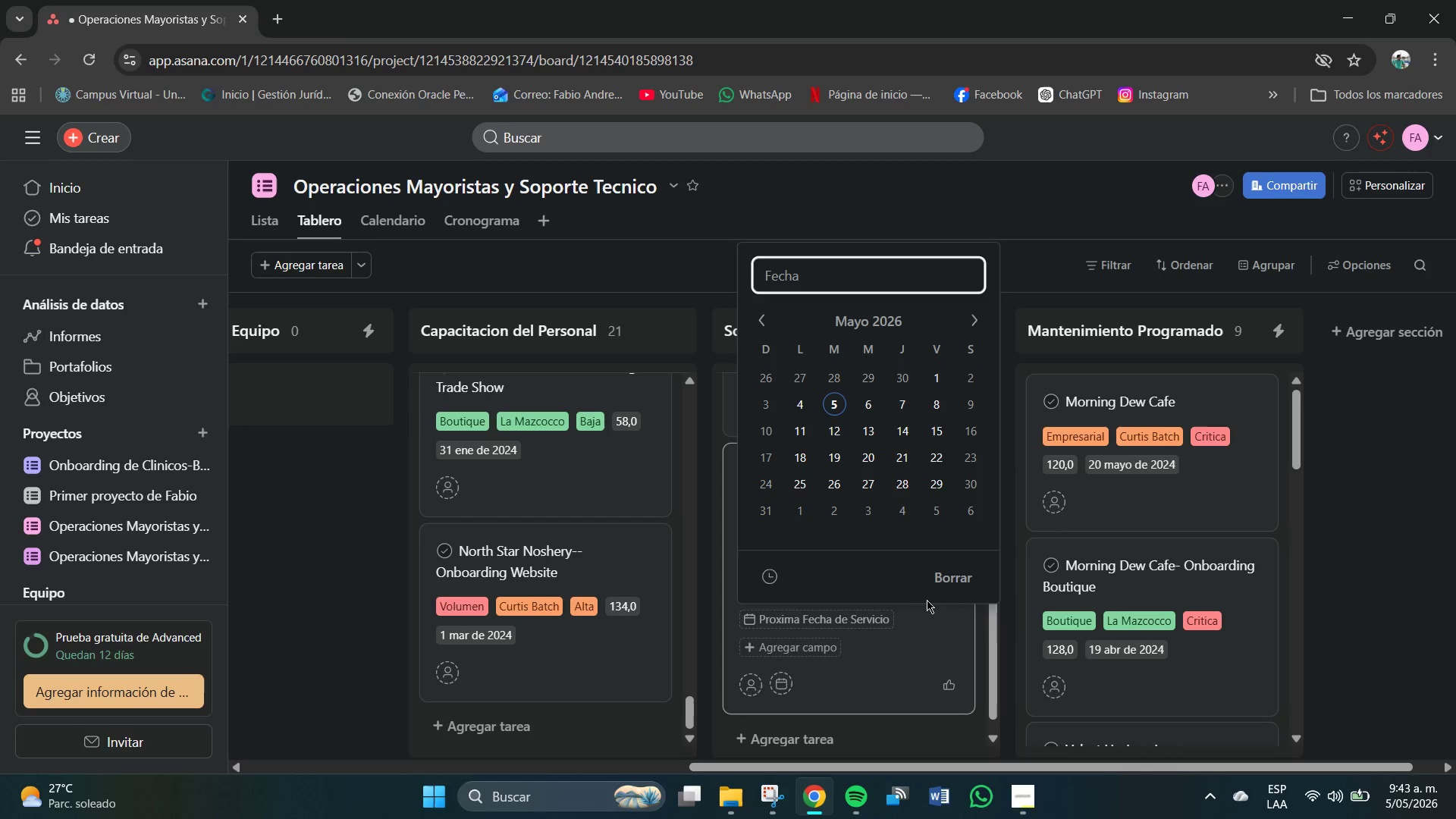 
wait(6.03)
 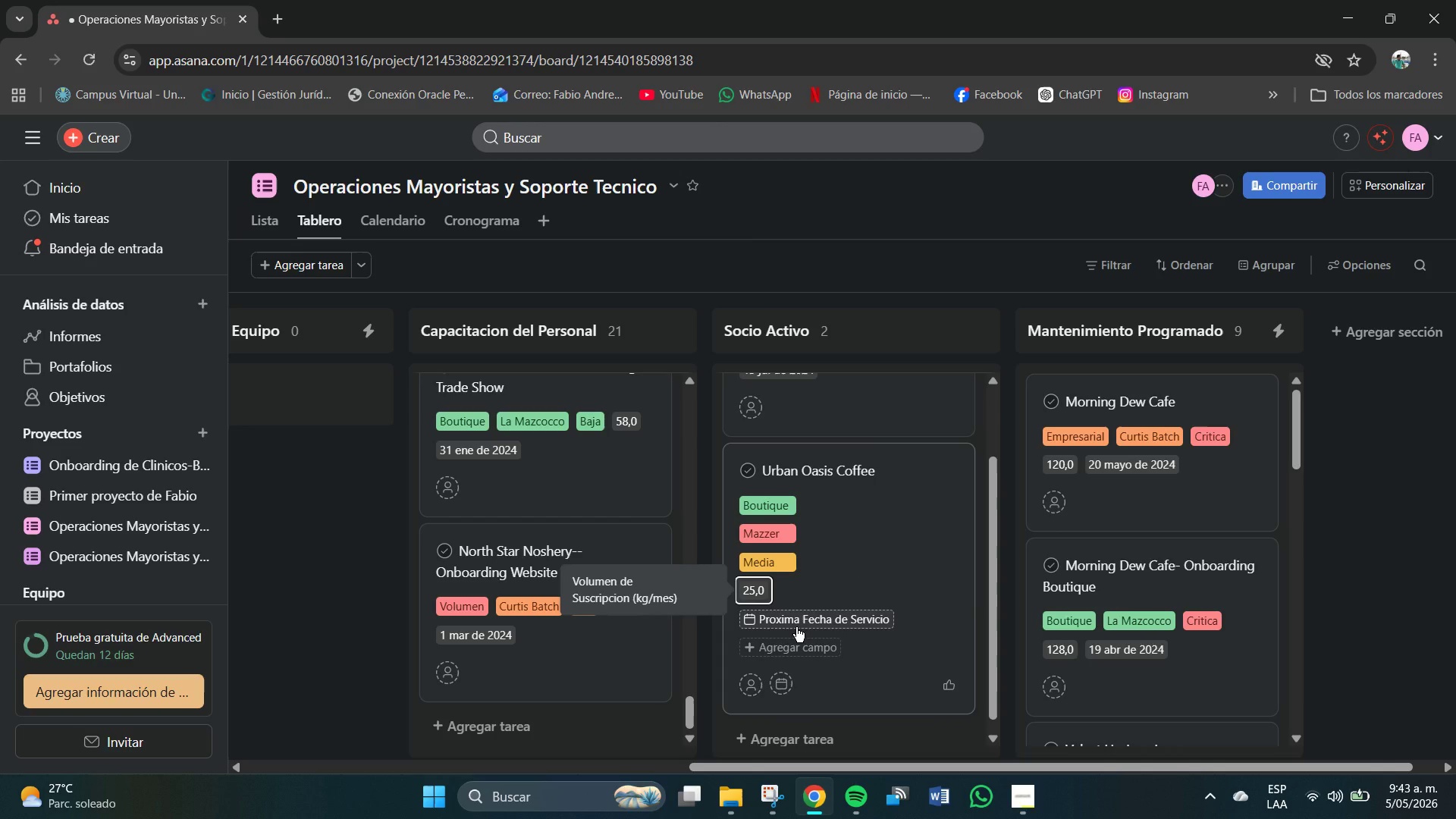 
left_click([844, 285])
 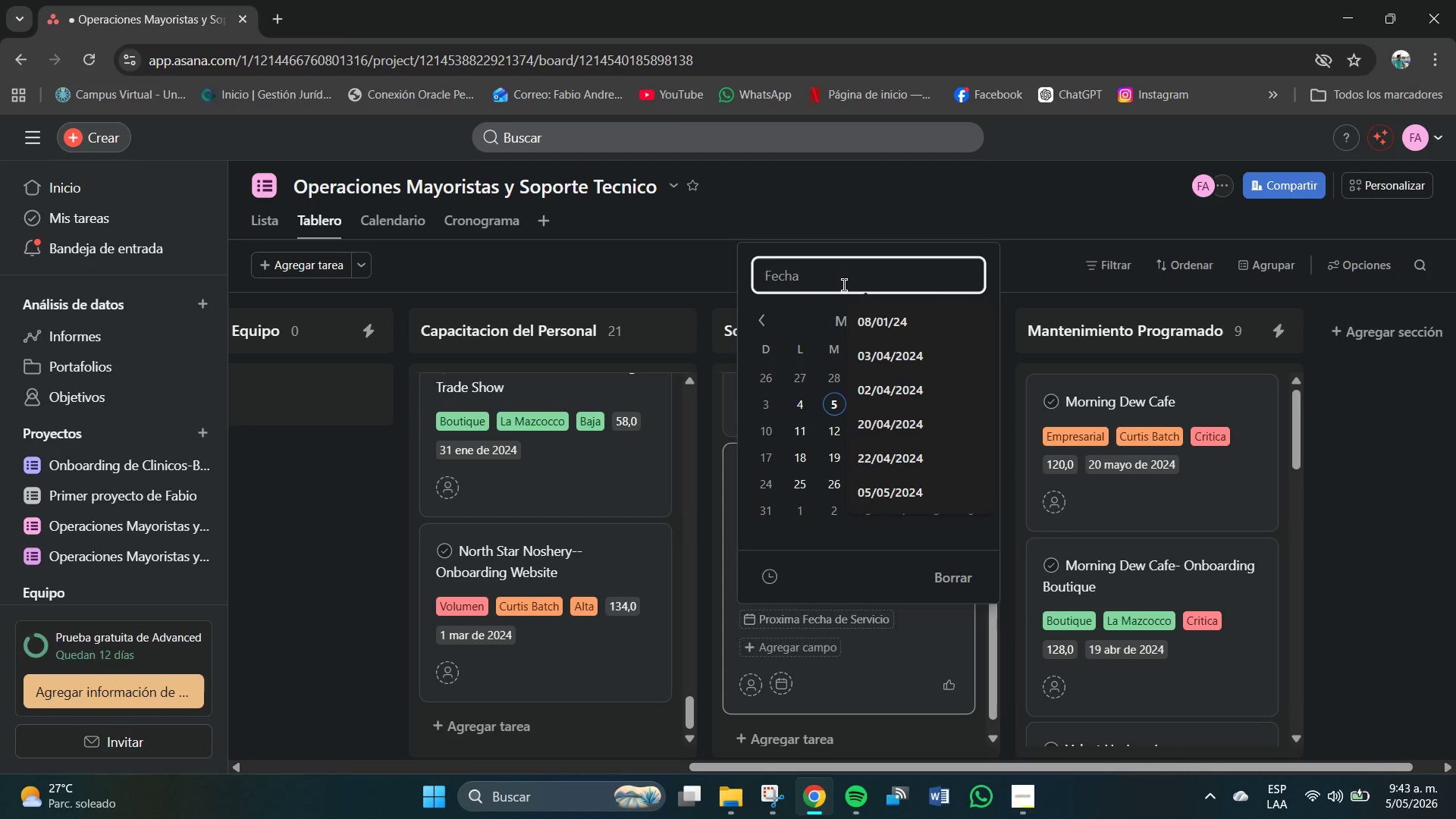 
key(Numpad1)
 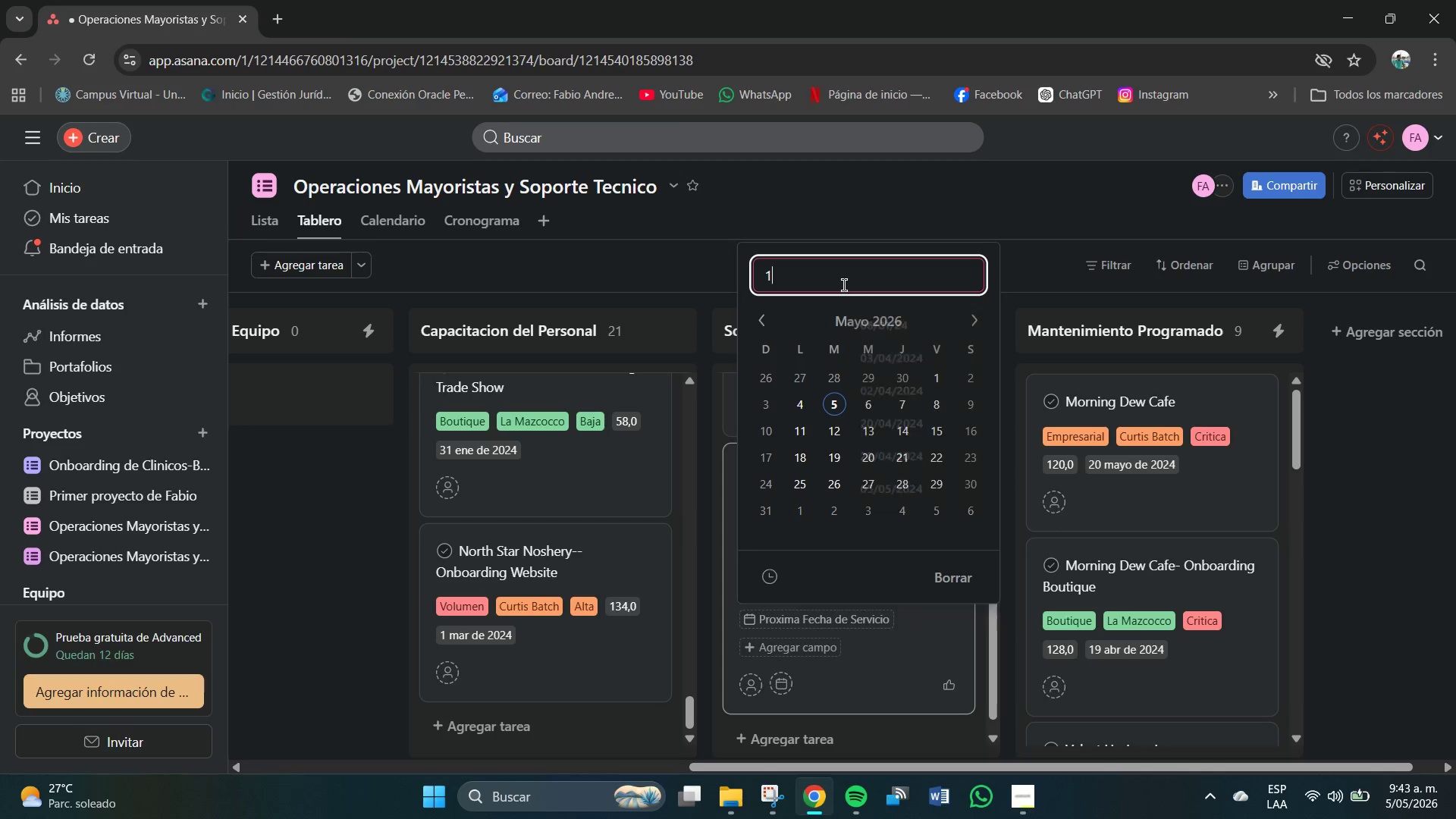 
key(Numpad2)
 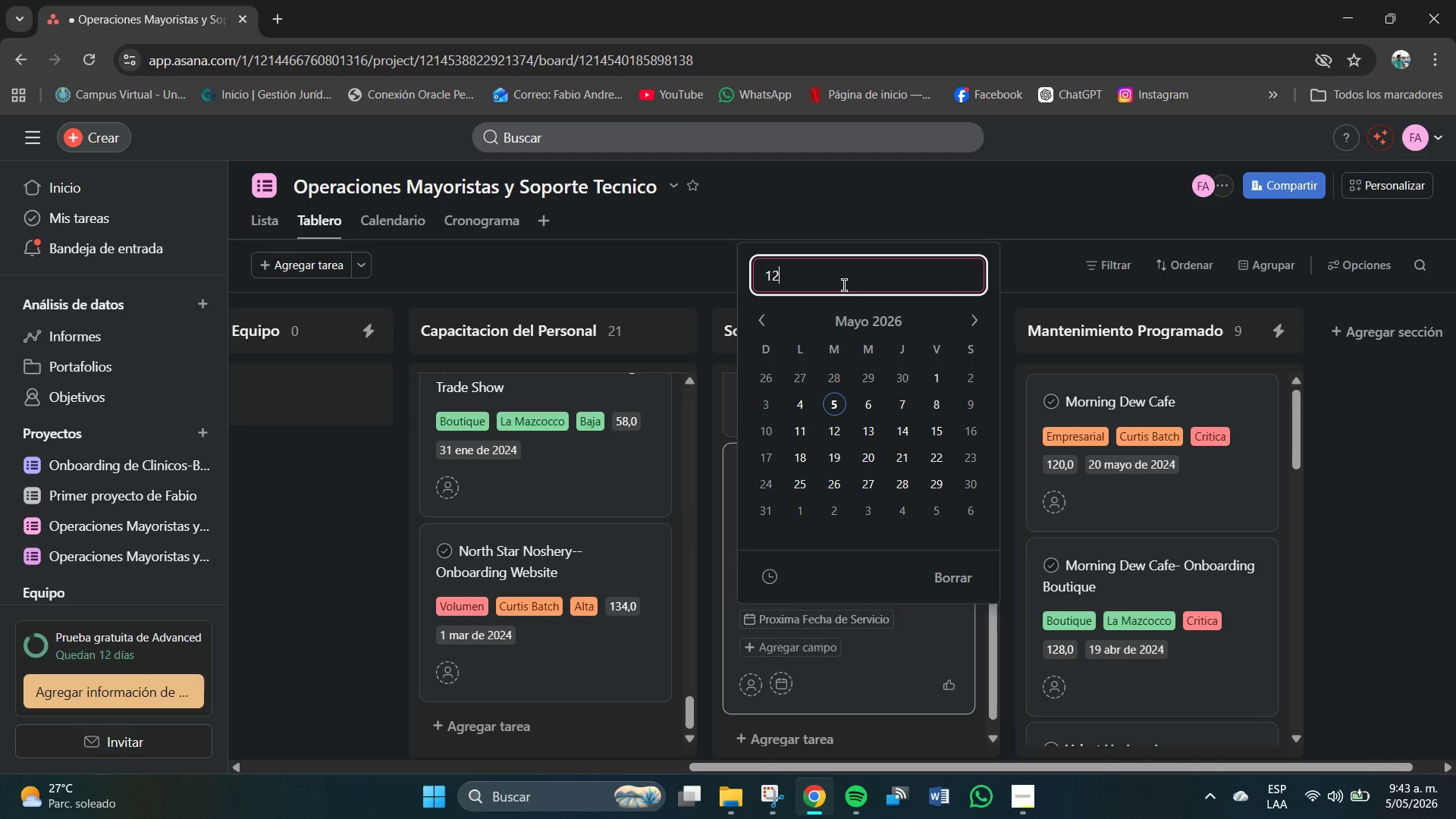 
key(Shift+7)
 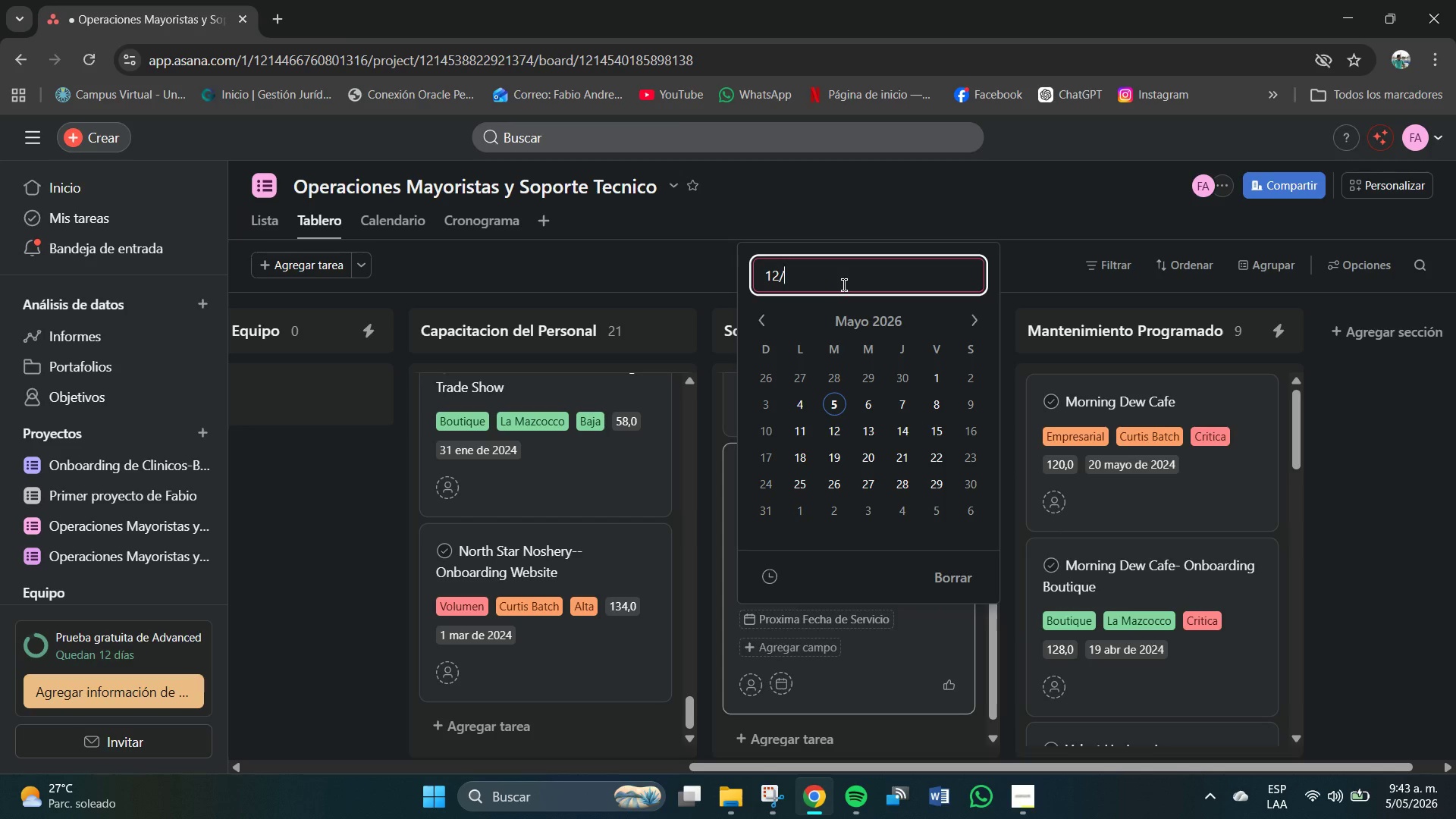 
key(Numpad0)
 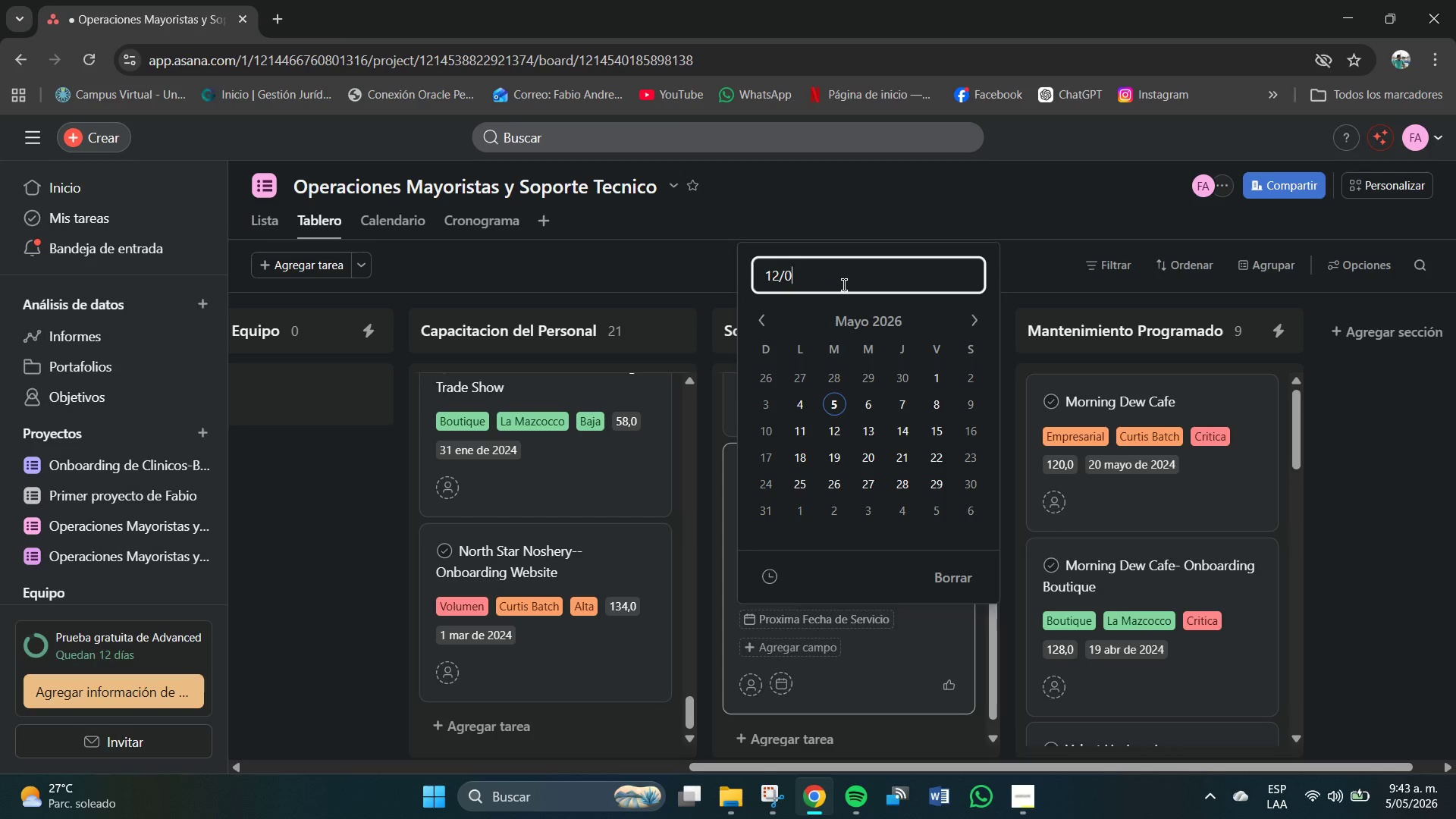 
key(Numpad9)
 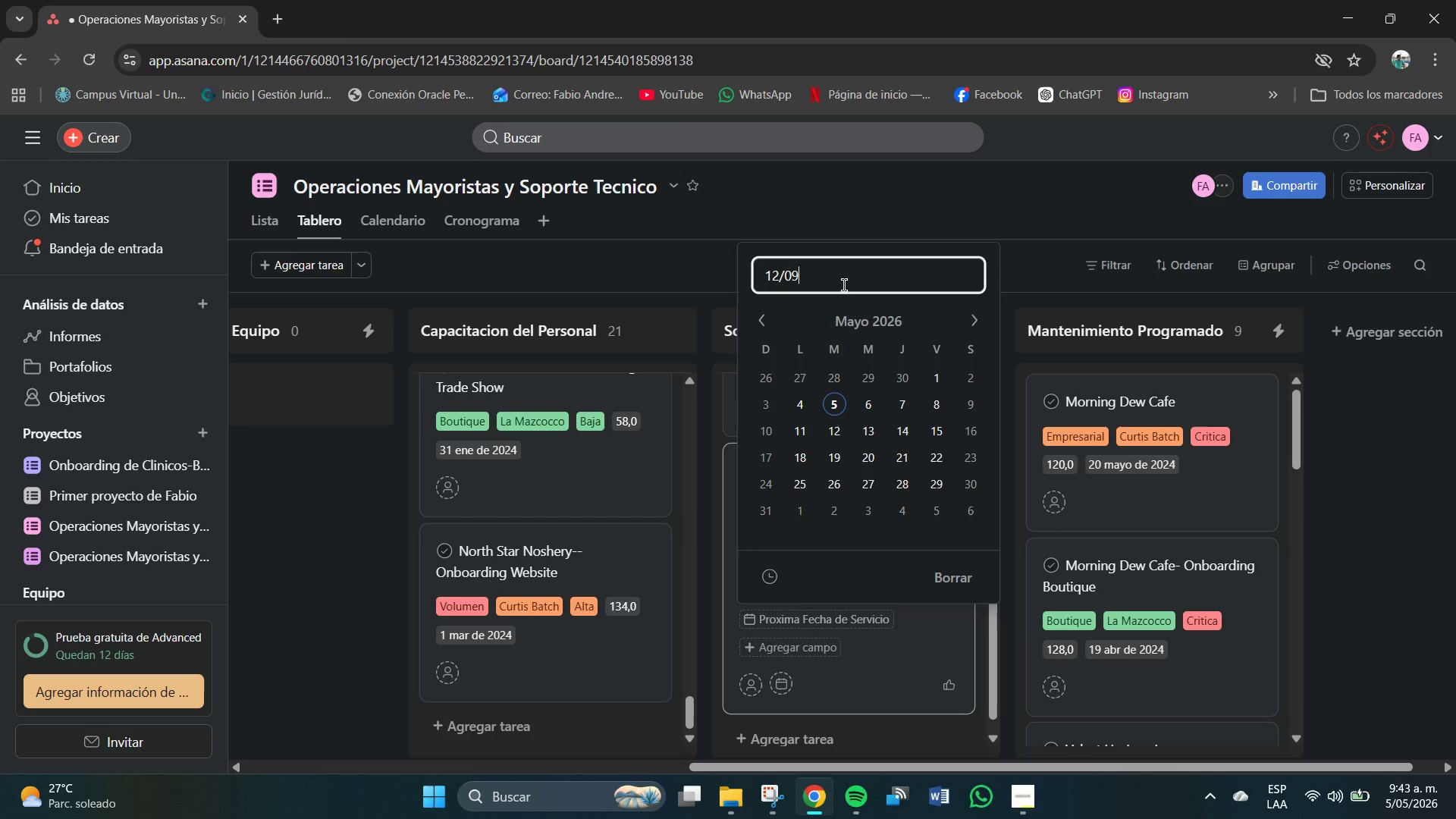 
key(Shift+7)
 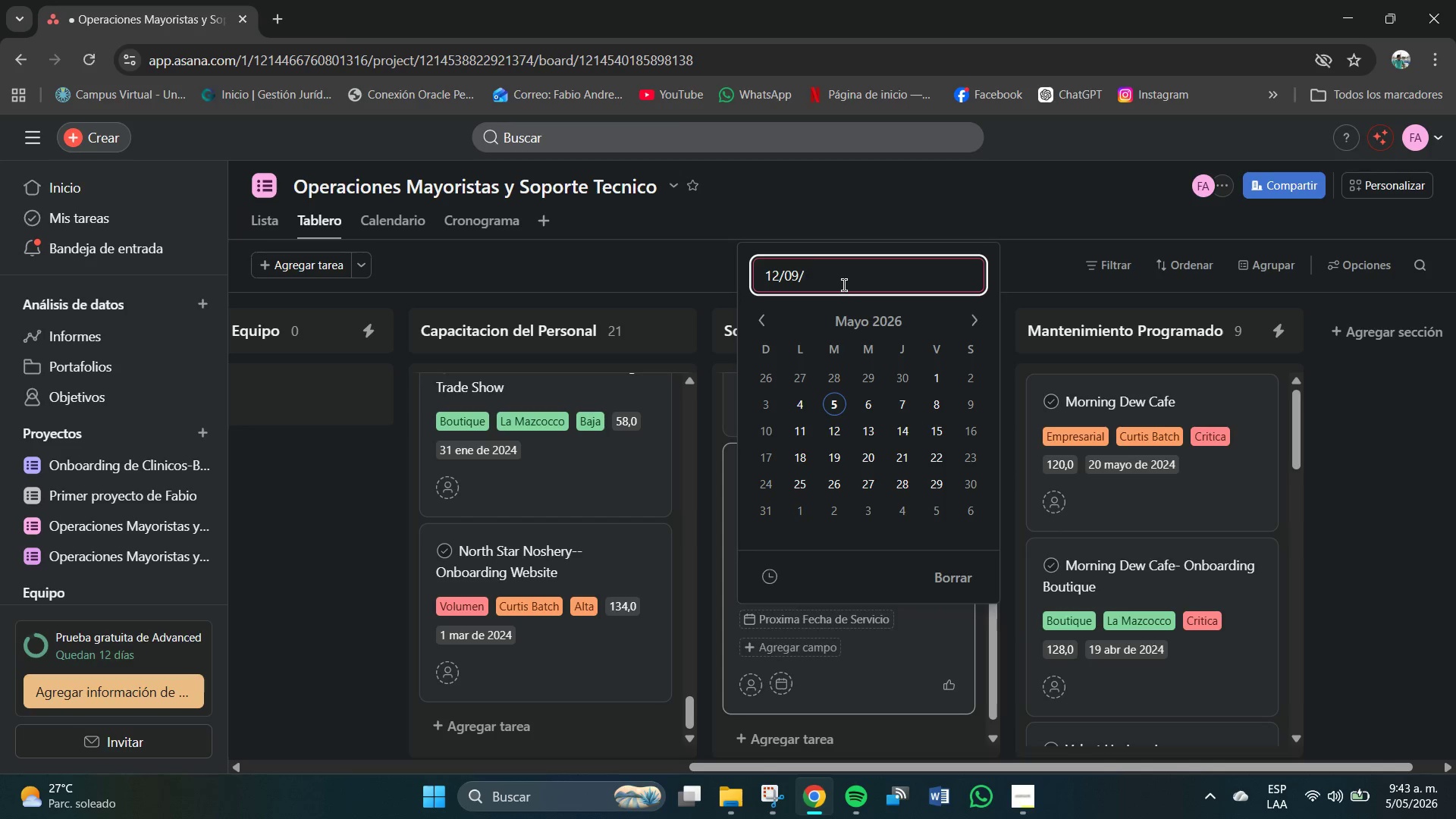 
key(Numpad2)
 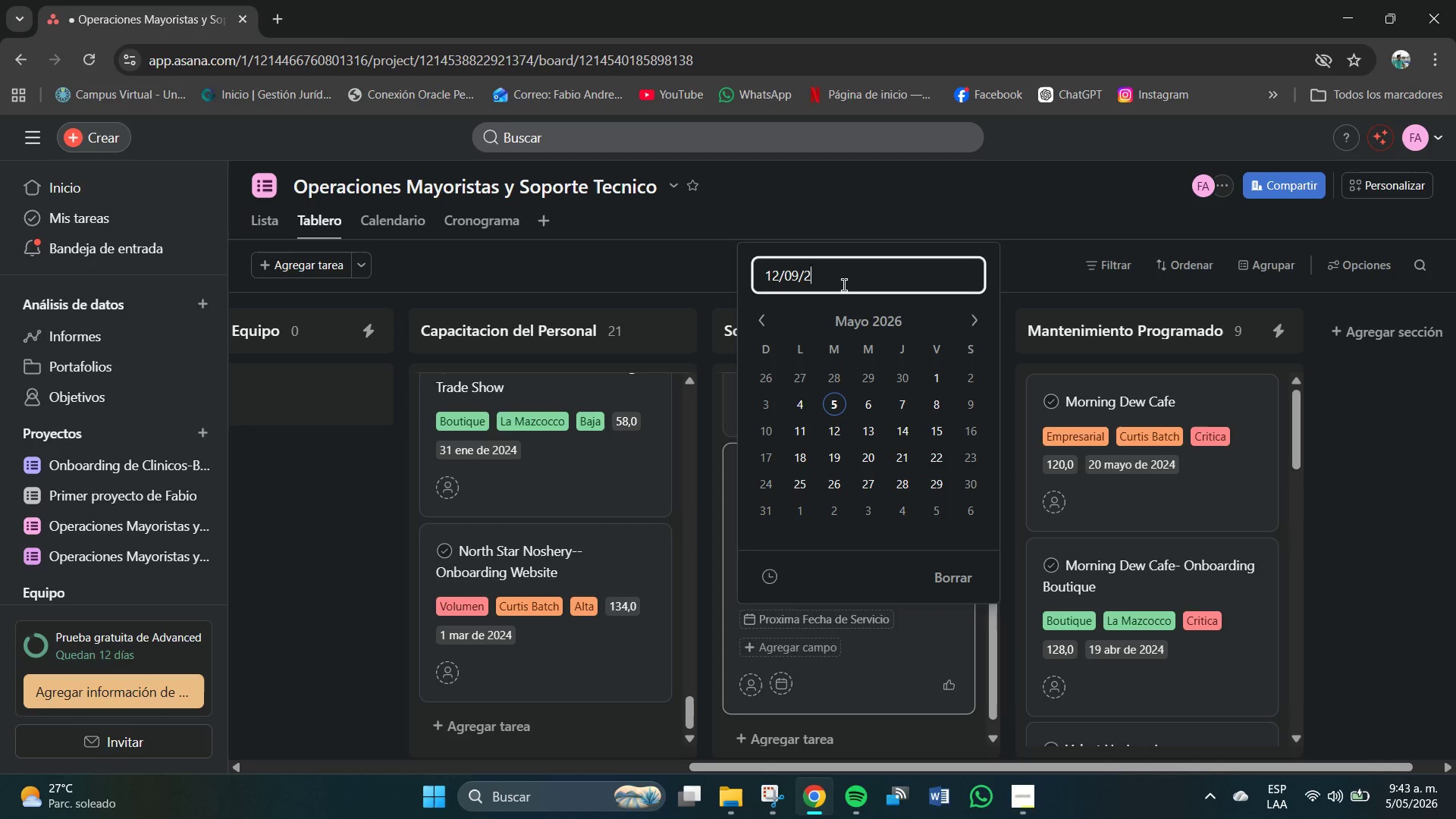 
key(Numpad0)
 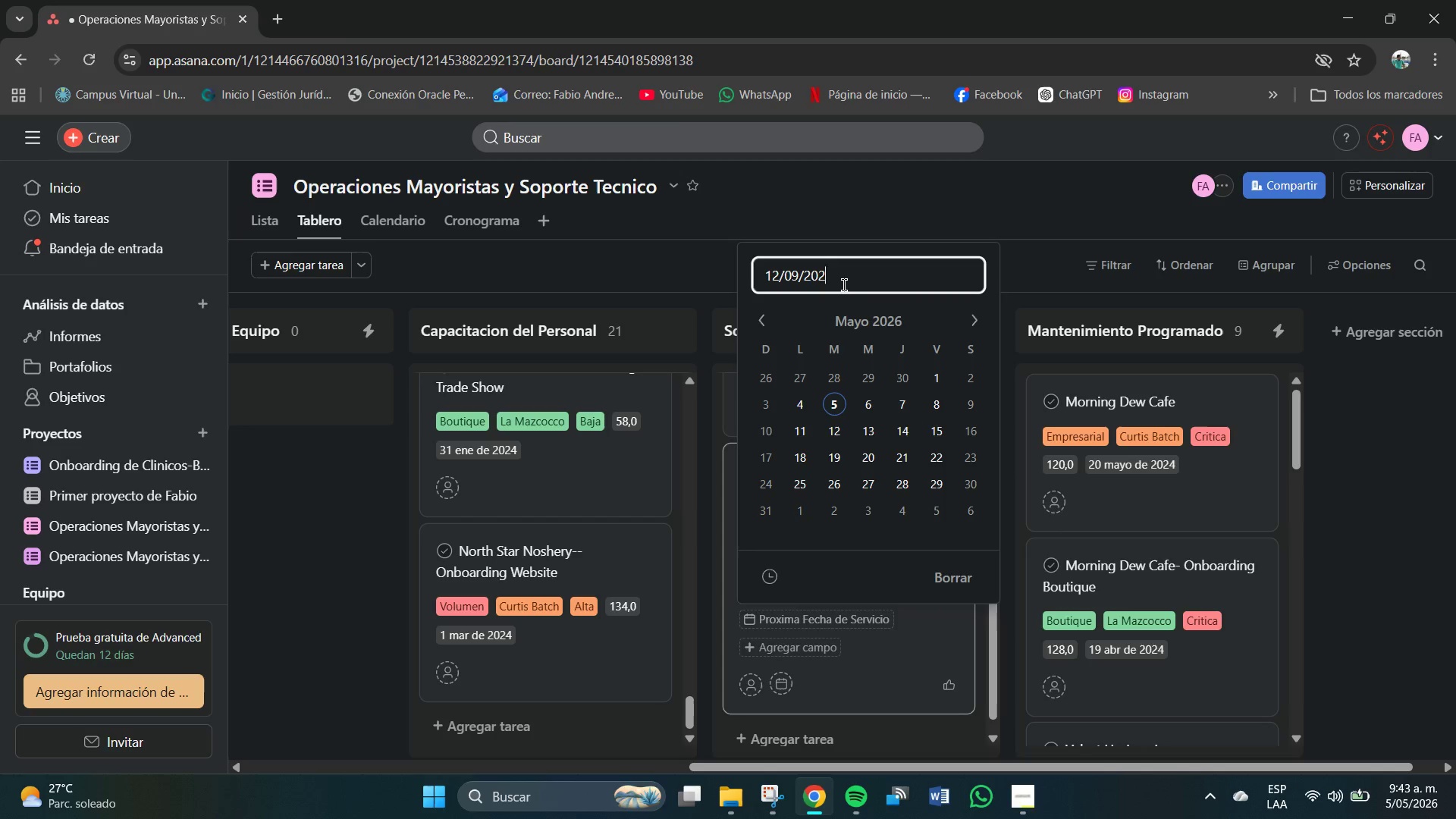 
key(Numpad2)
 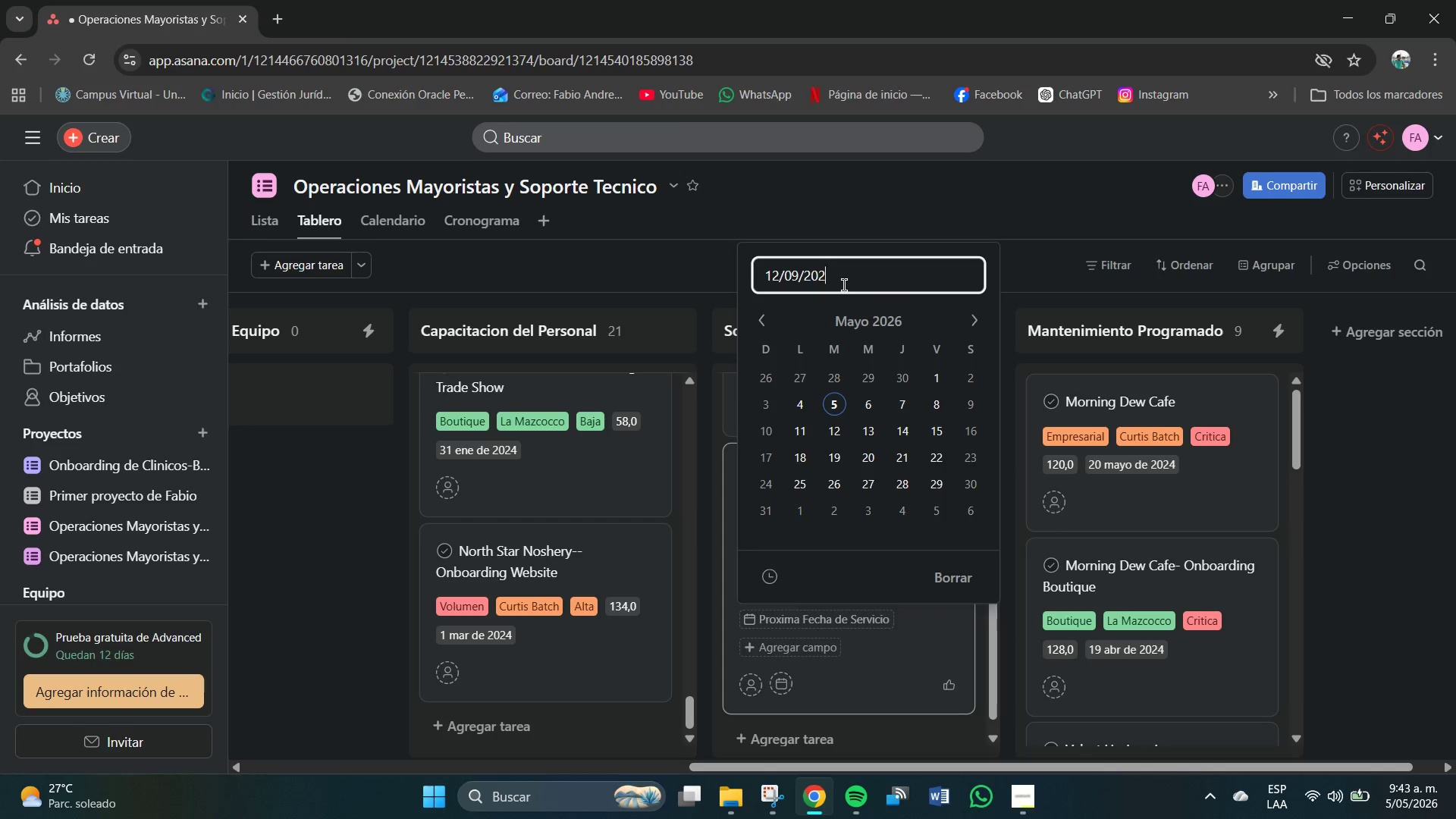 
key(Numpad4)
 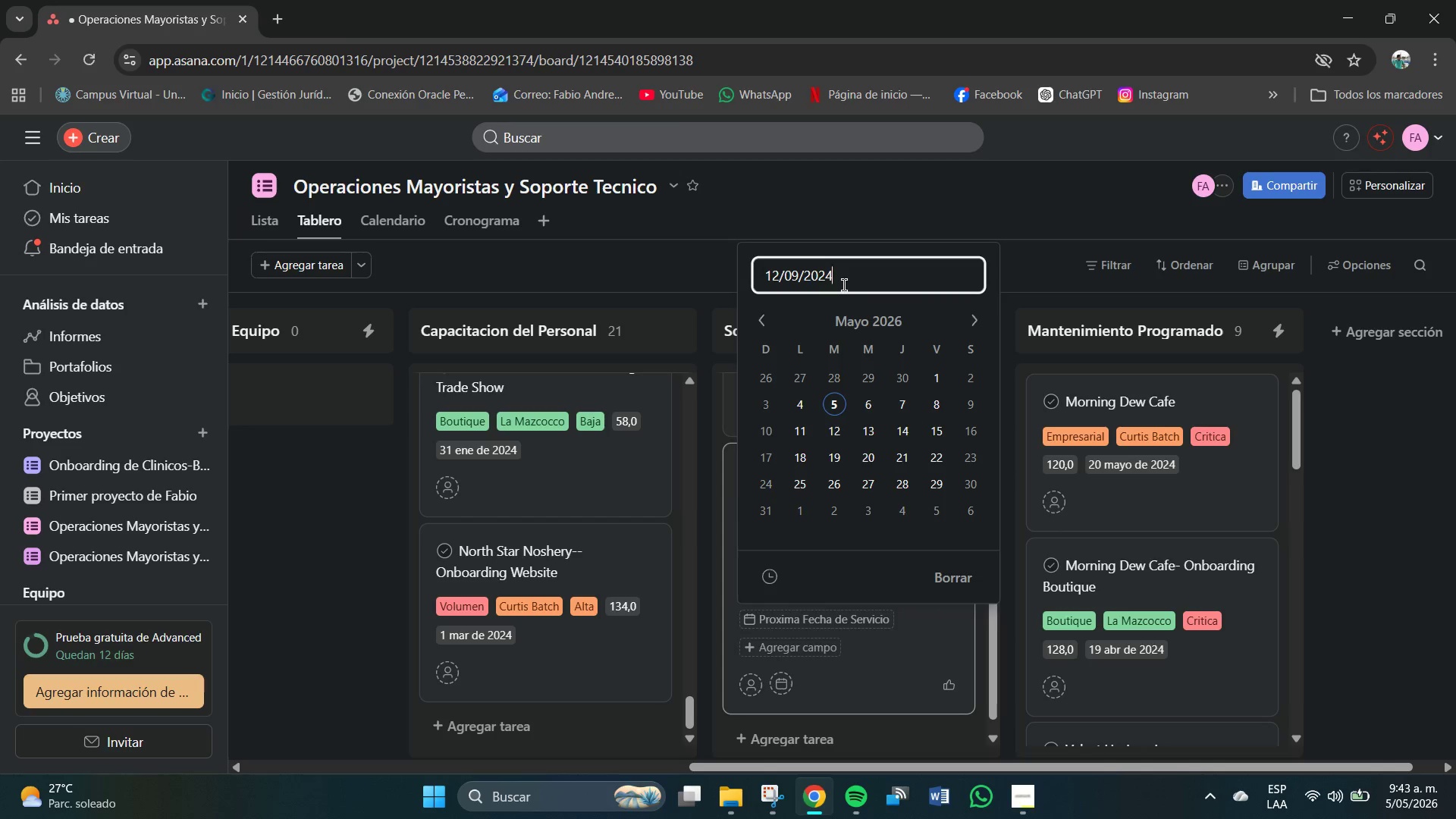 
key(NumpadEnter)
 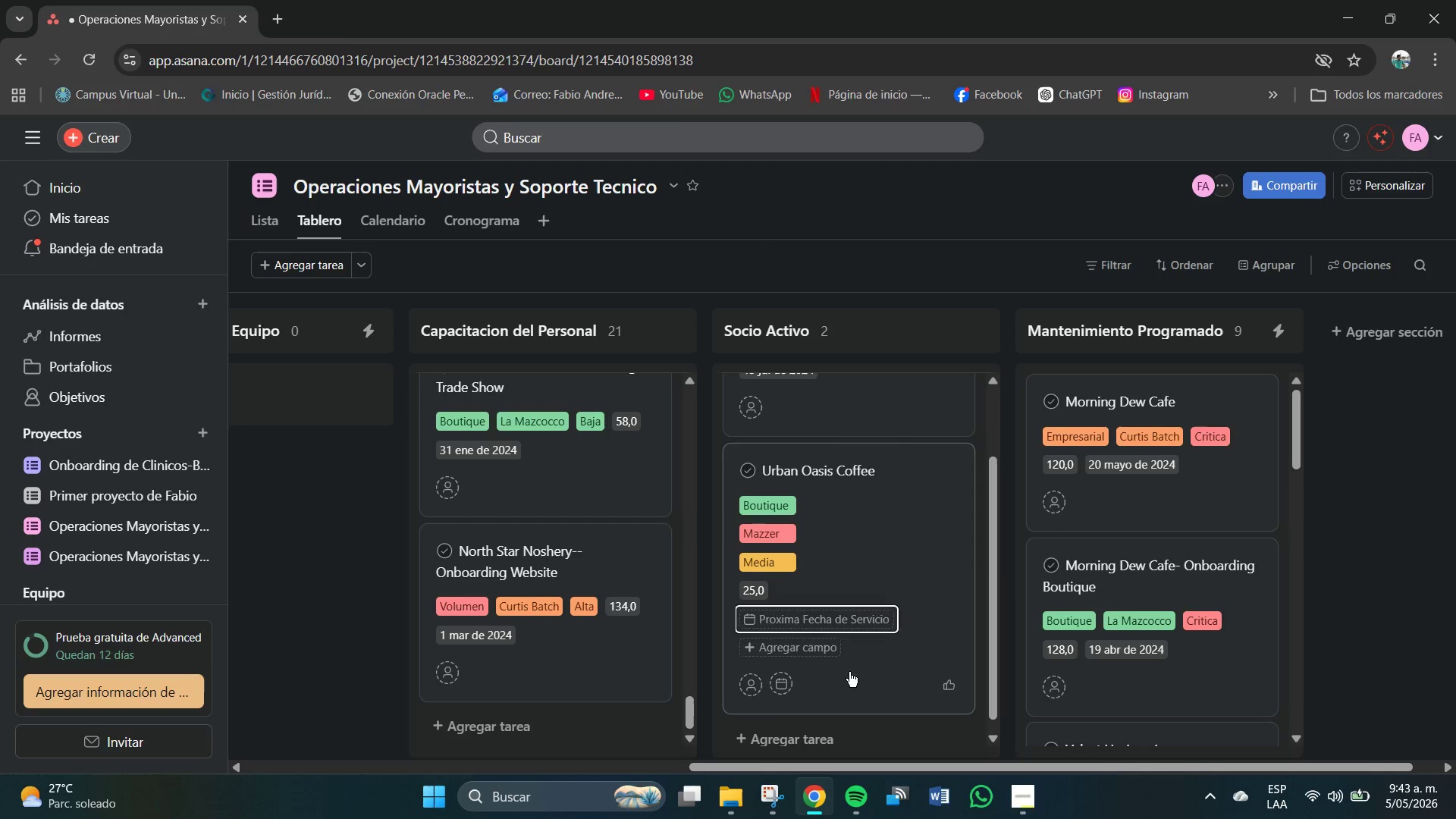 
scroll: coordinate [905, 436], scroll_direction: down, amount: 2.0
 